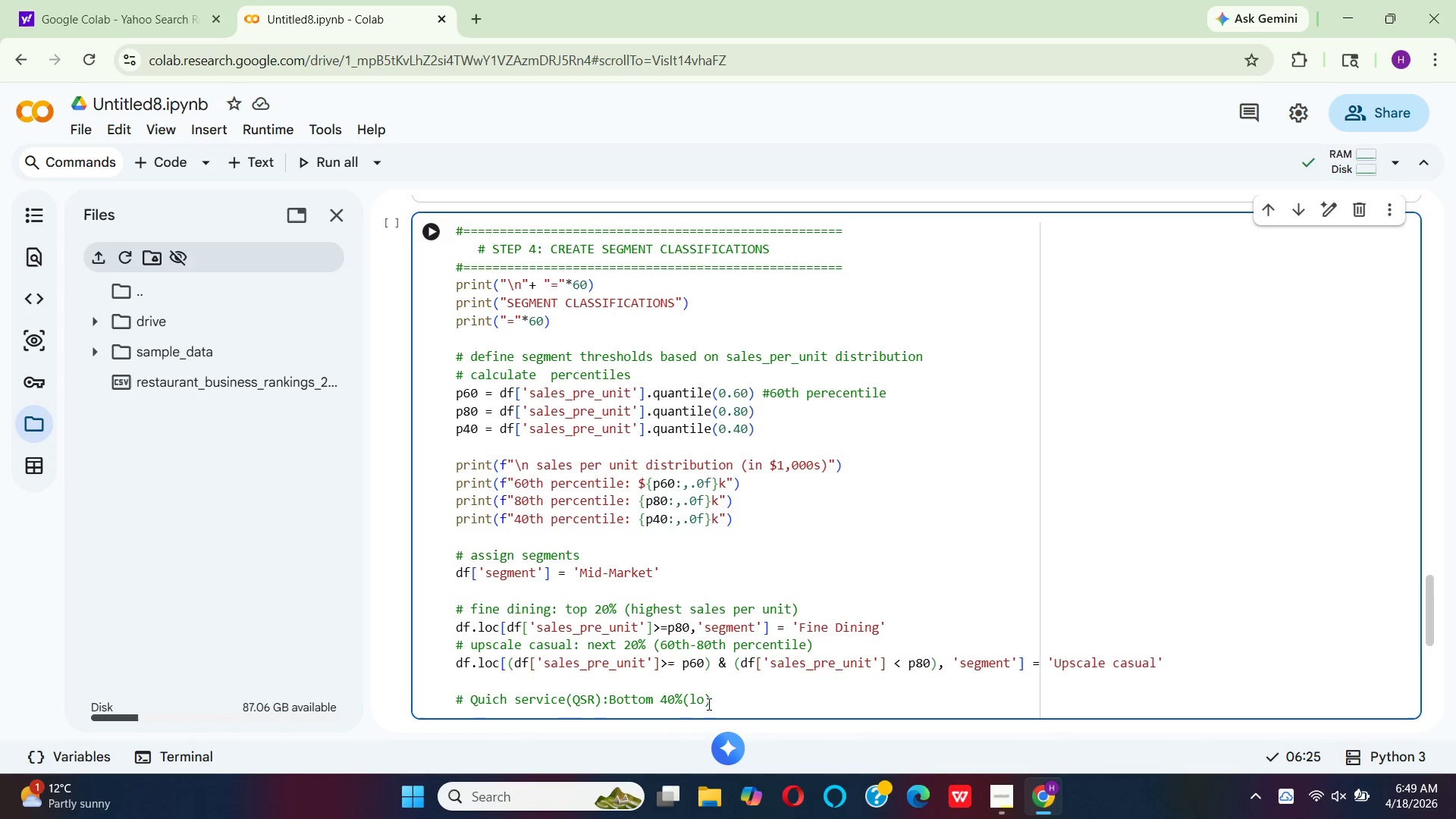 
type(west sales per uni)
 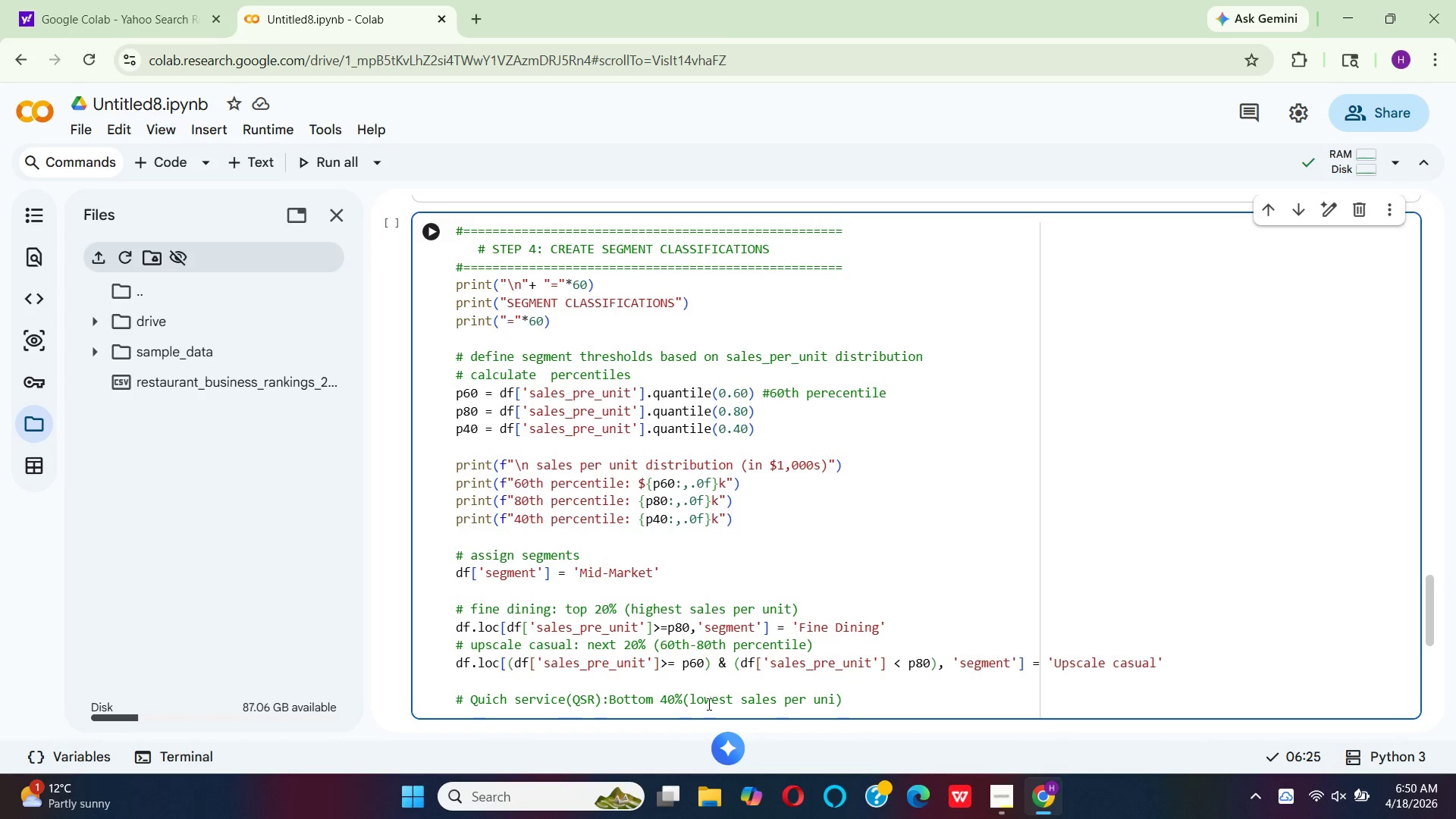 
key(T)
 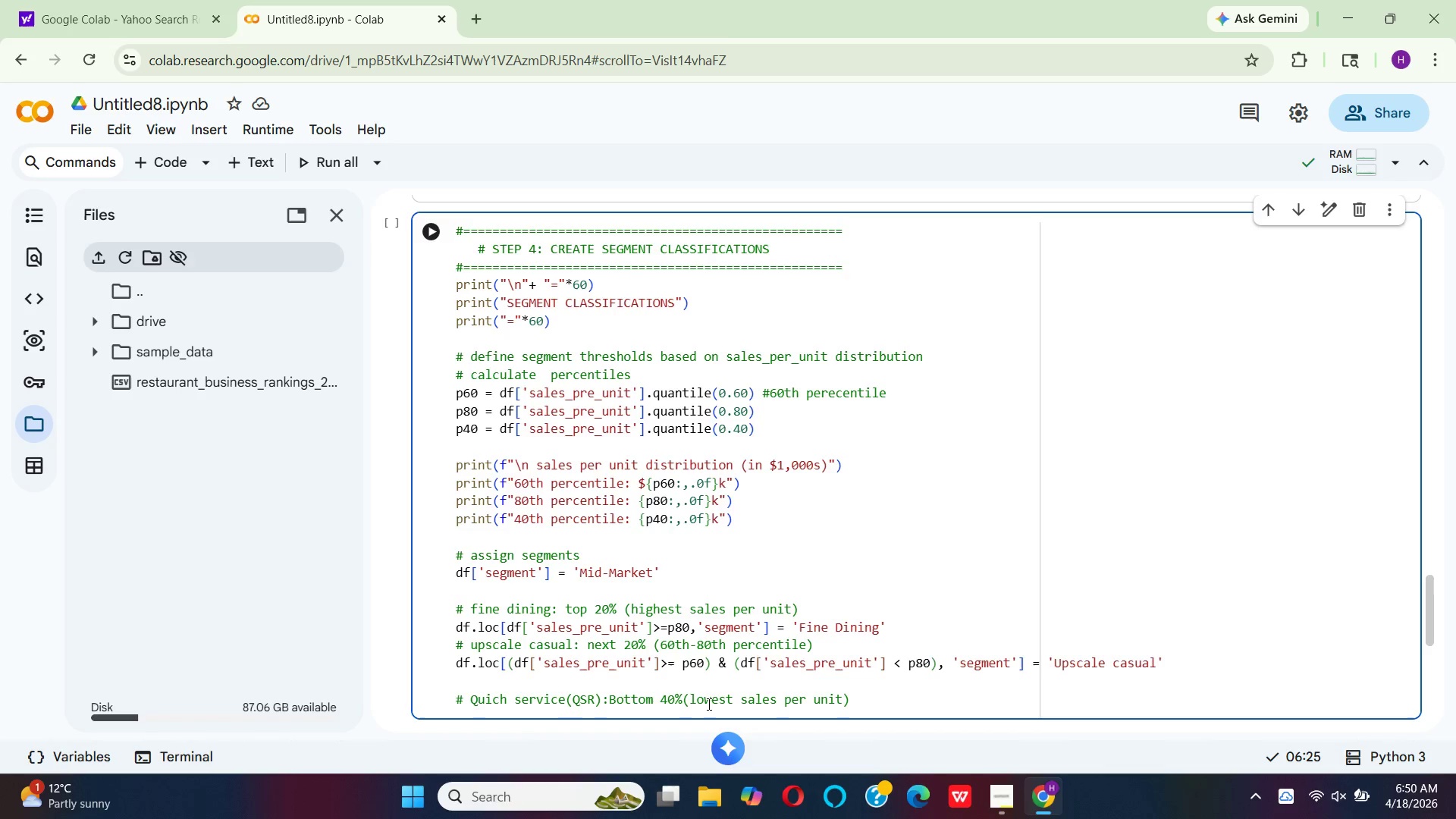 
key(ArrowRight)
 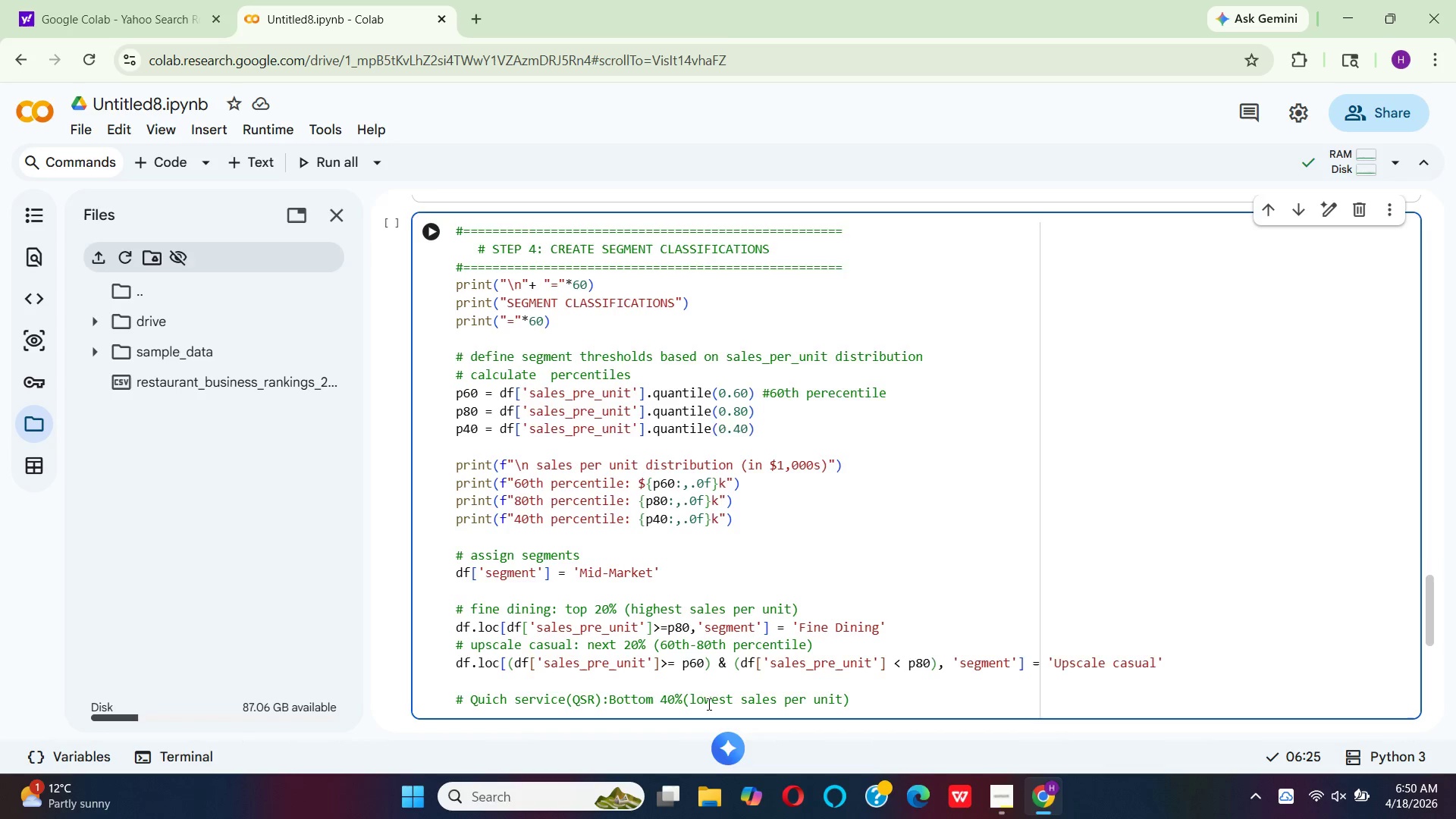 
key(Enter)
 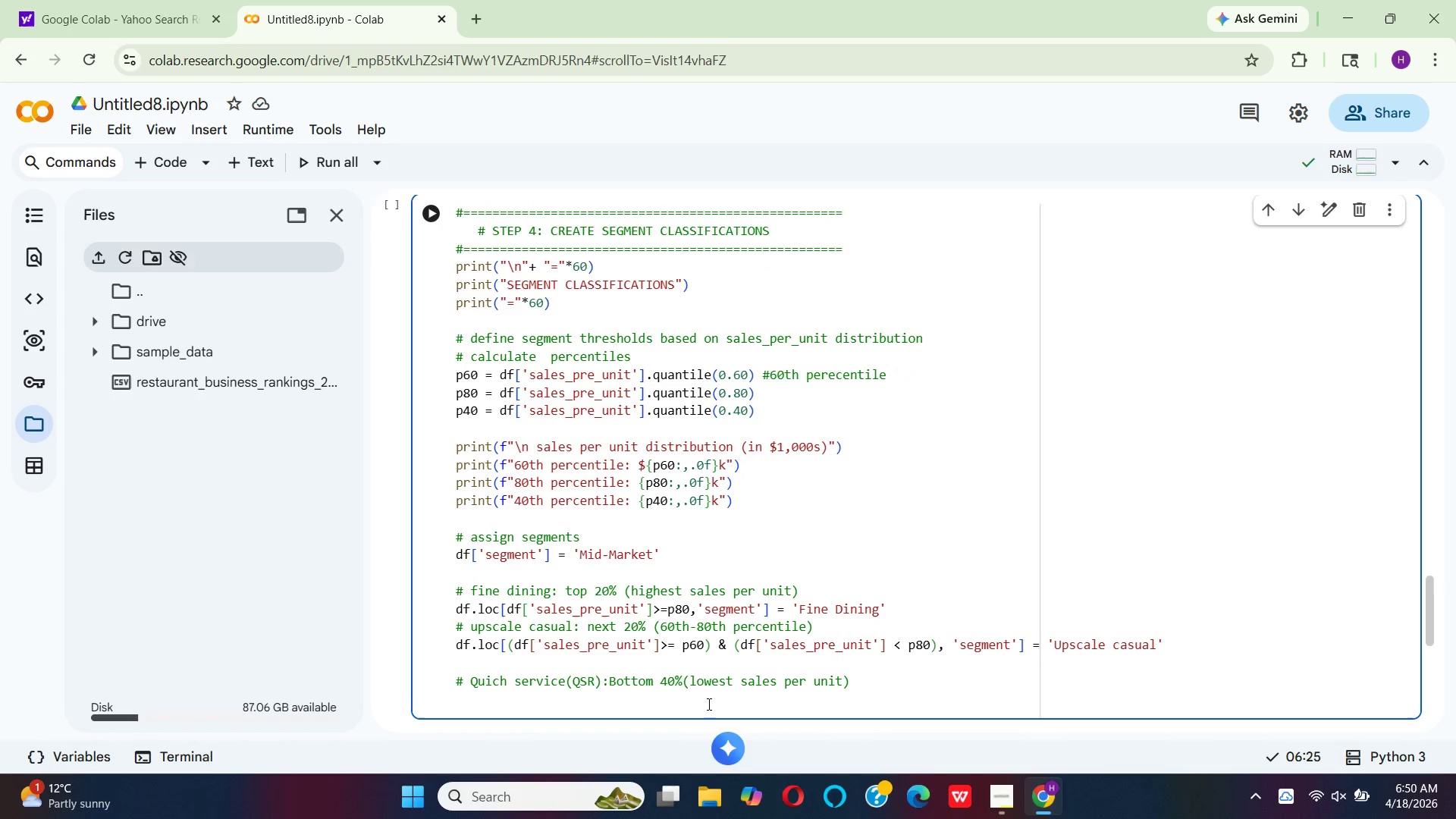 
type(df.loc[df)
 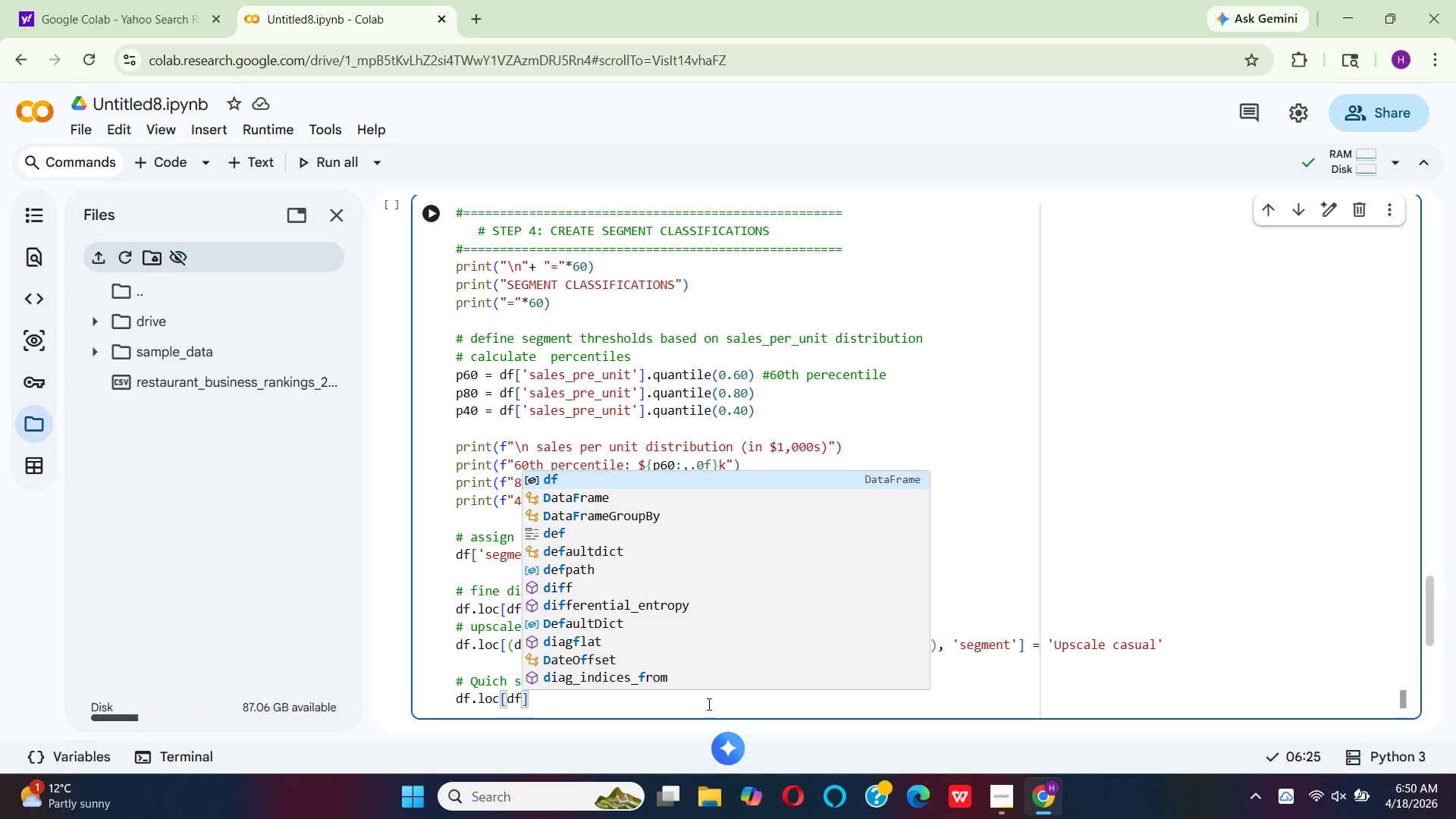 
wait(9.61)
 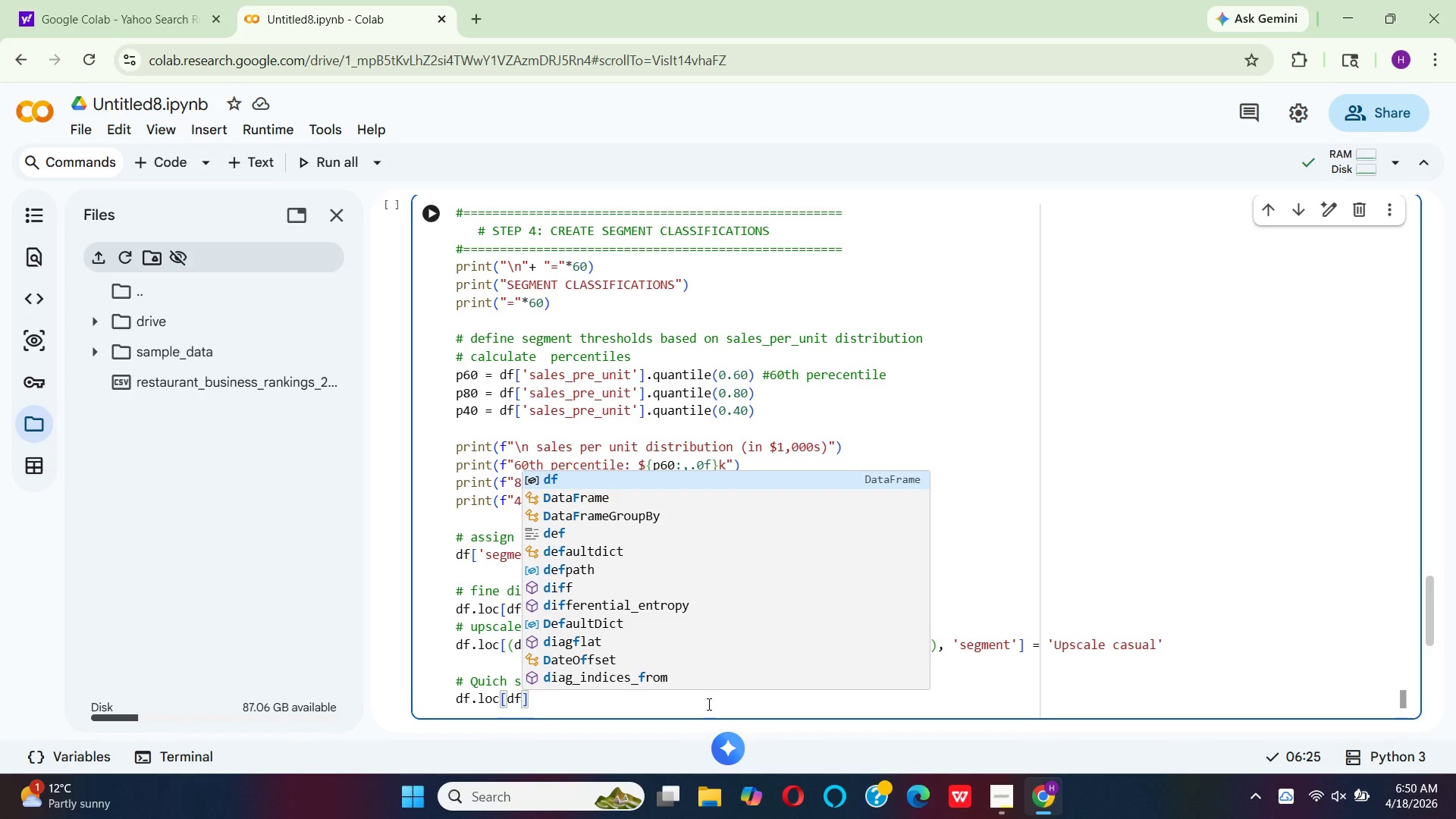 
type(['sa)
 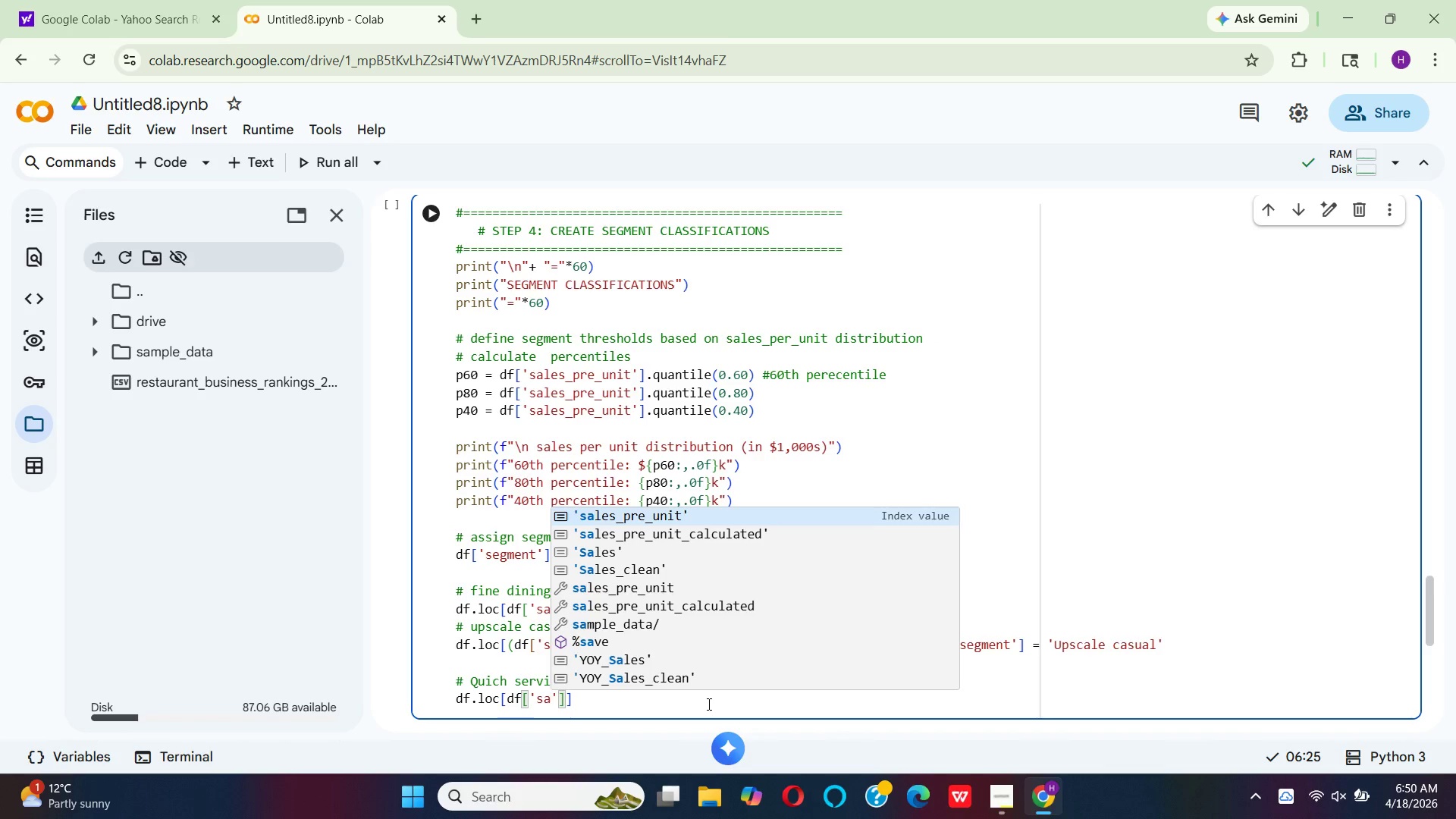 
hold_key(key=Enter, duration=0.31)
 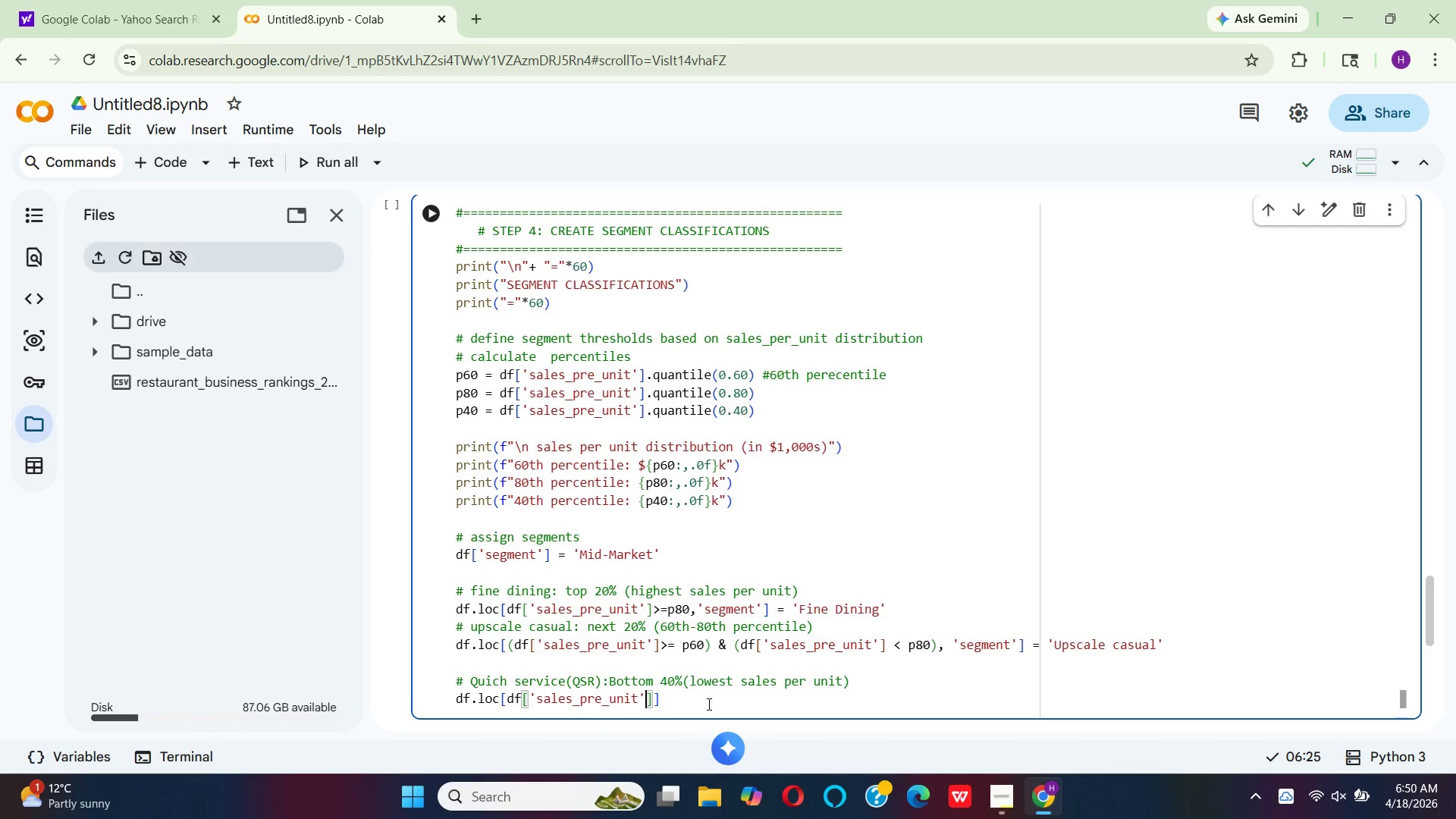 
wait(7.91)
 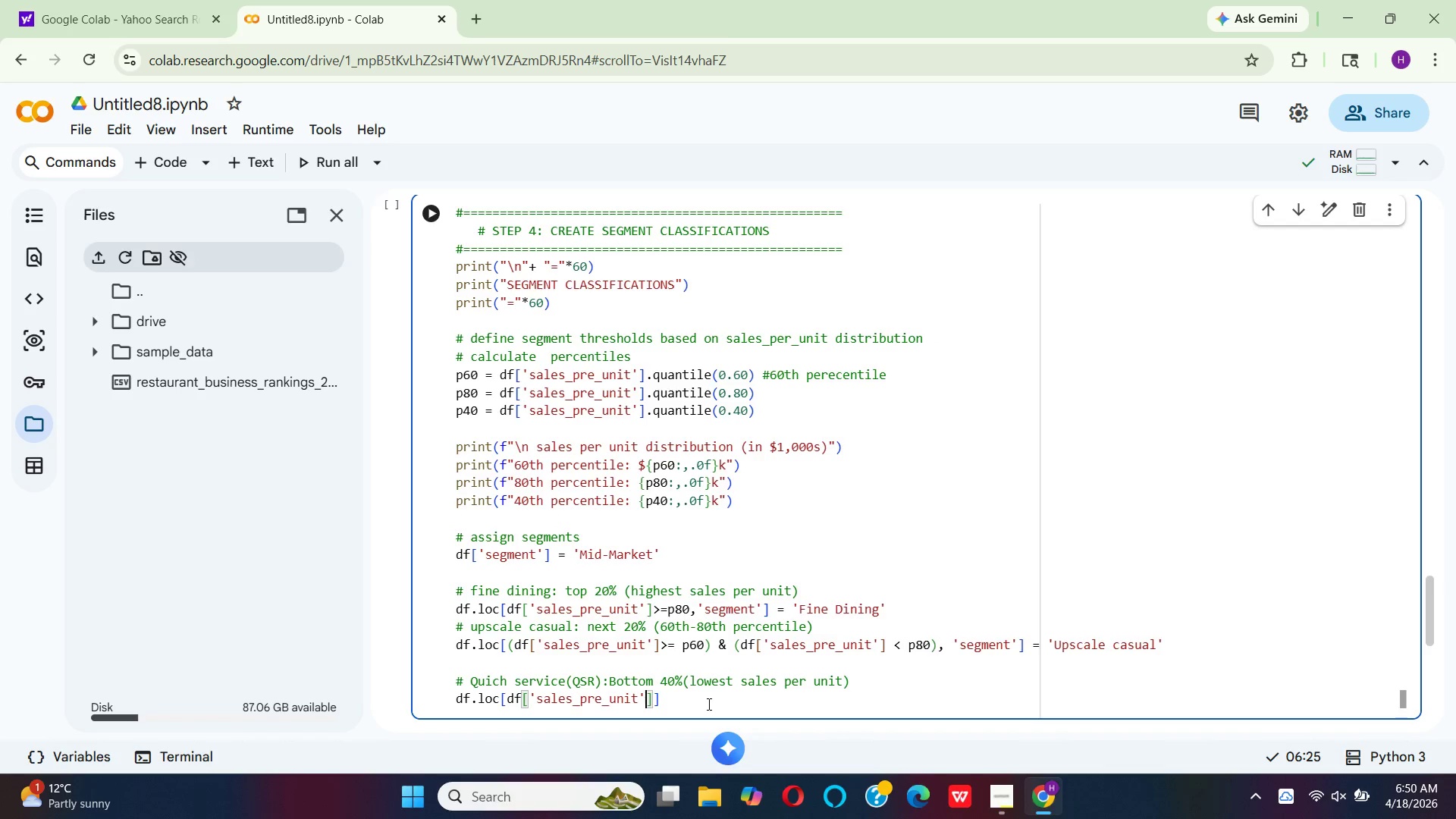 
key(ArrowRight)
 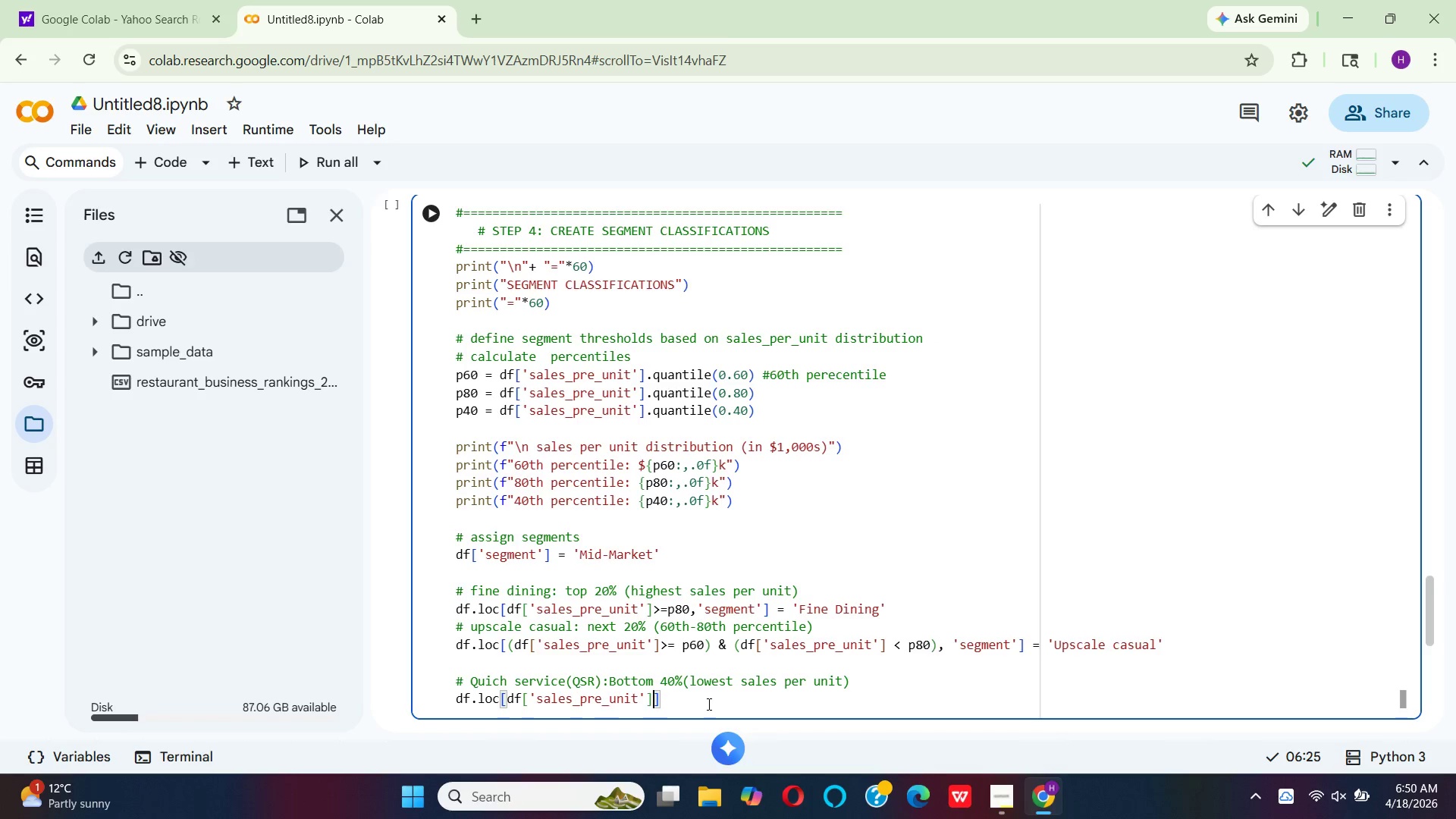 
type(<= p5)
key(Backspace)
type(40,)
 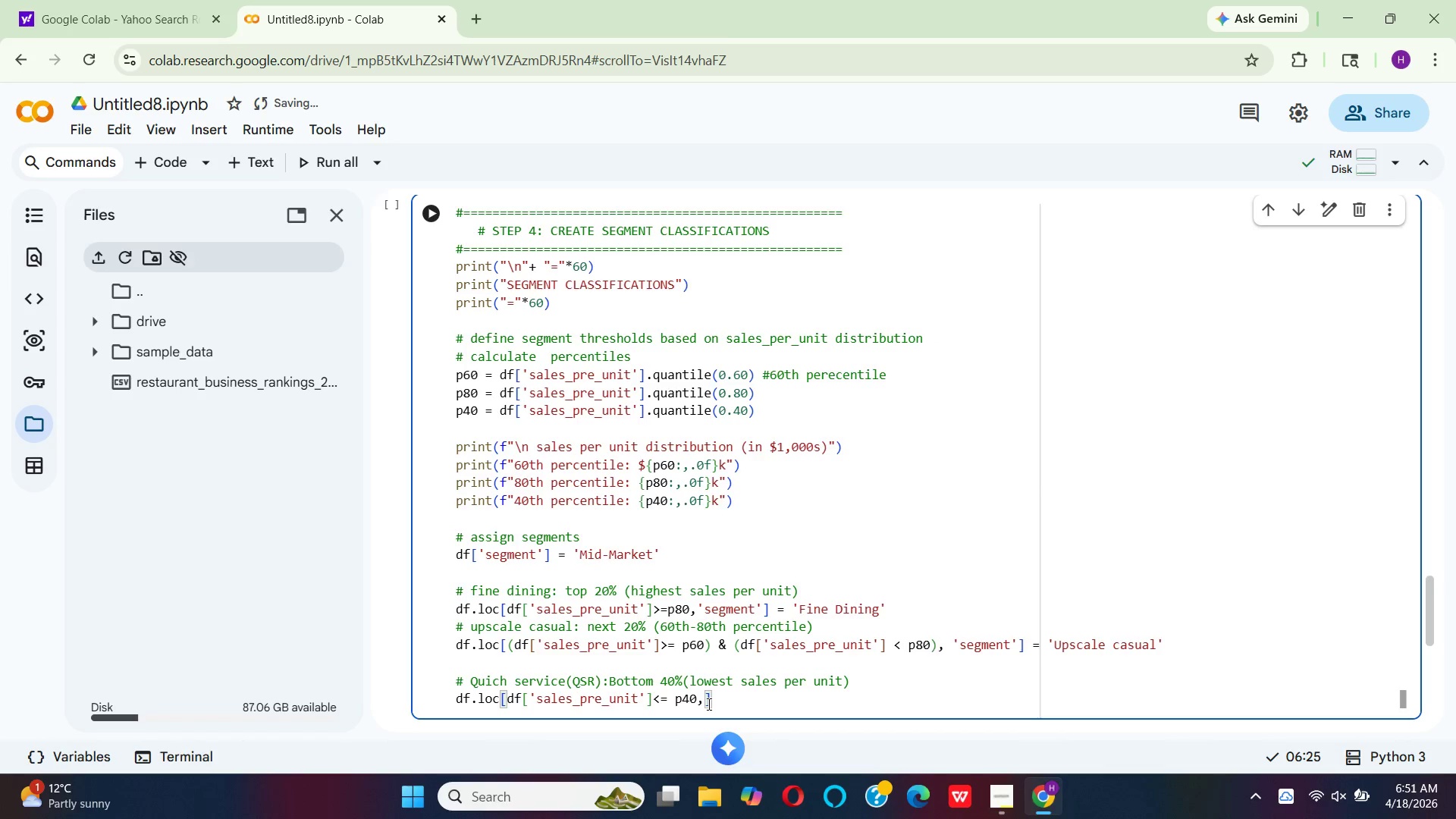 
type('segment)
 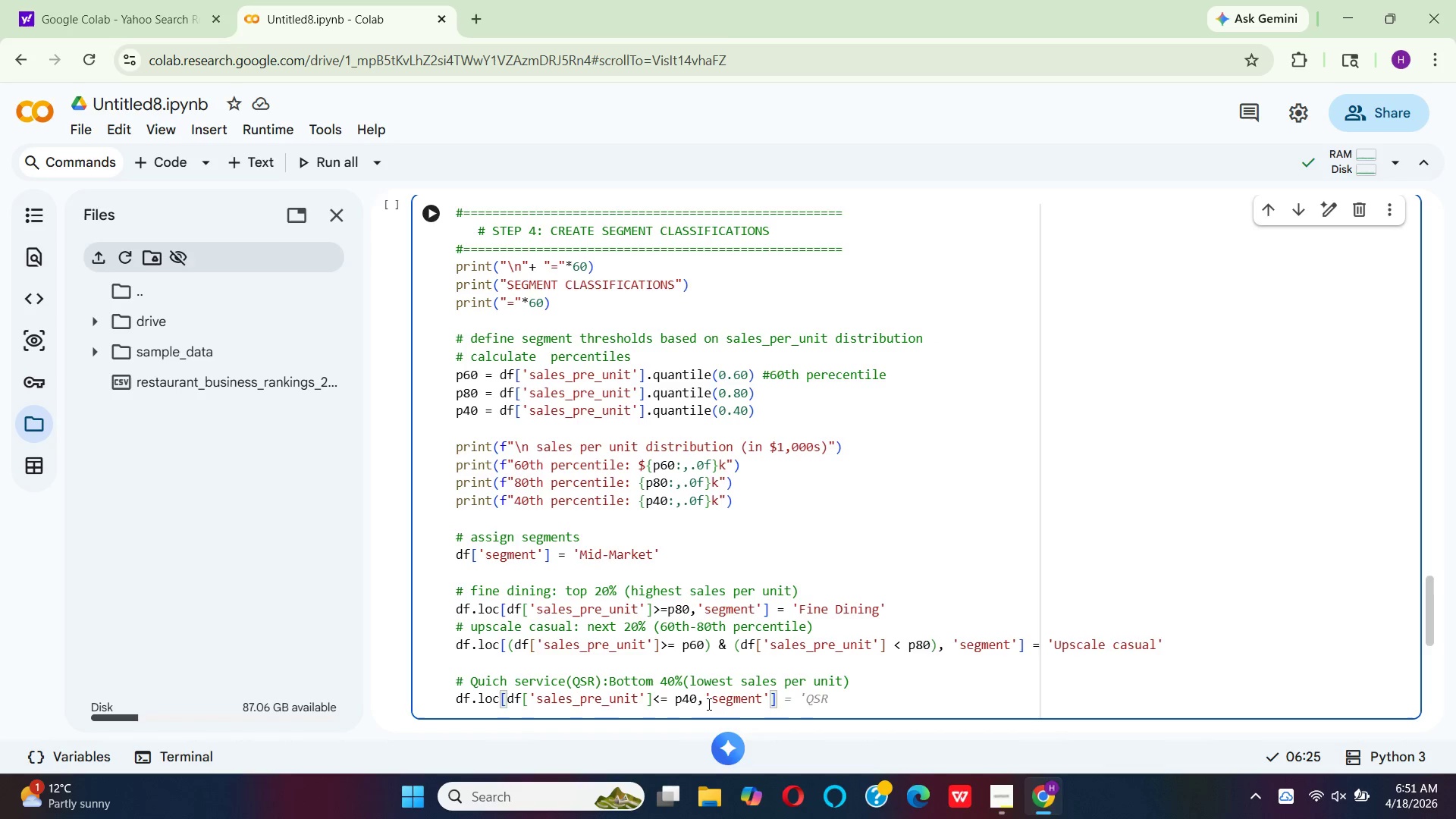 
key(ArrowLeft)
 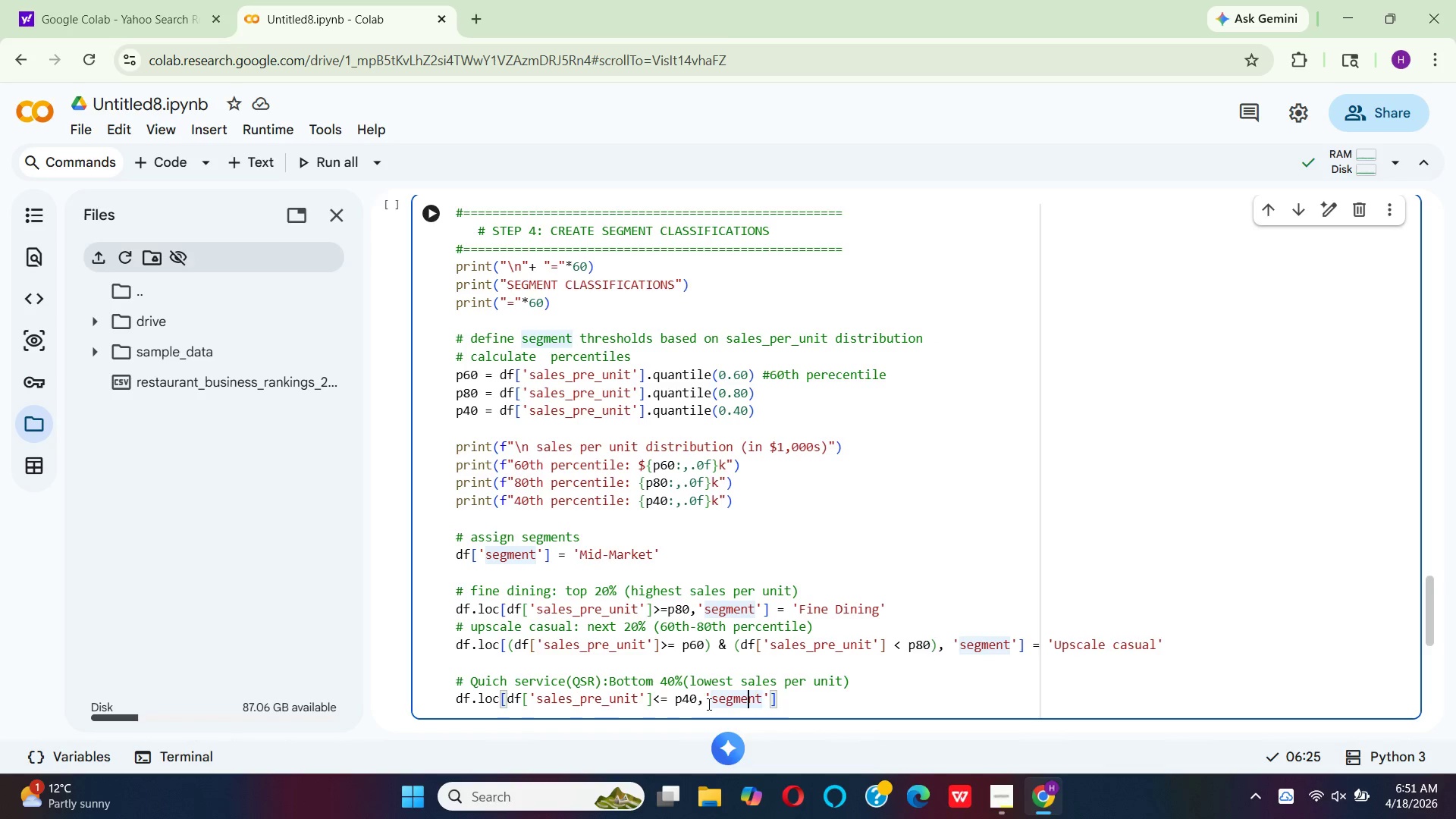 
key(ArrowLeft)
 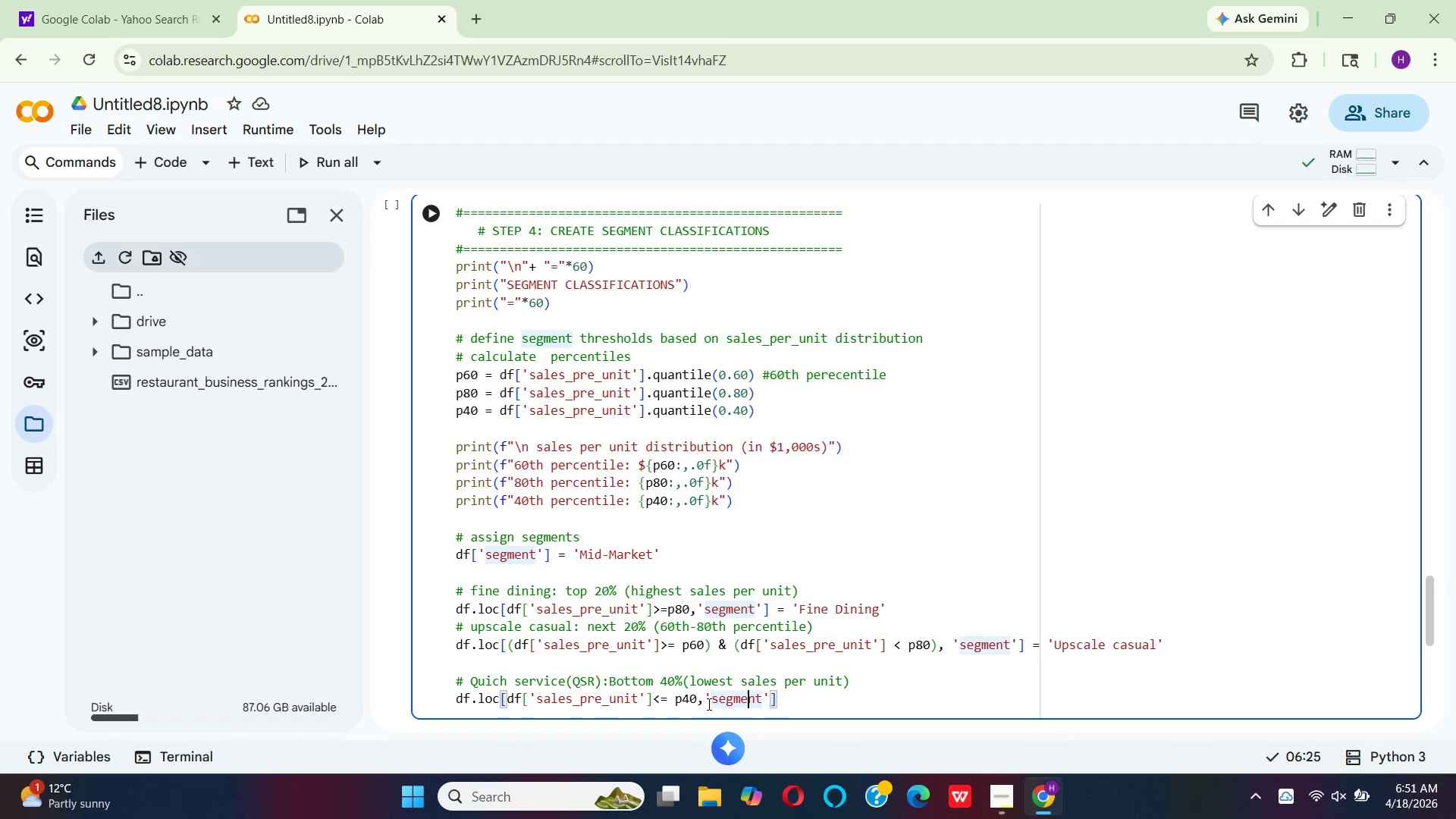 
key(ArrowLeft)
 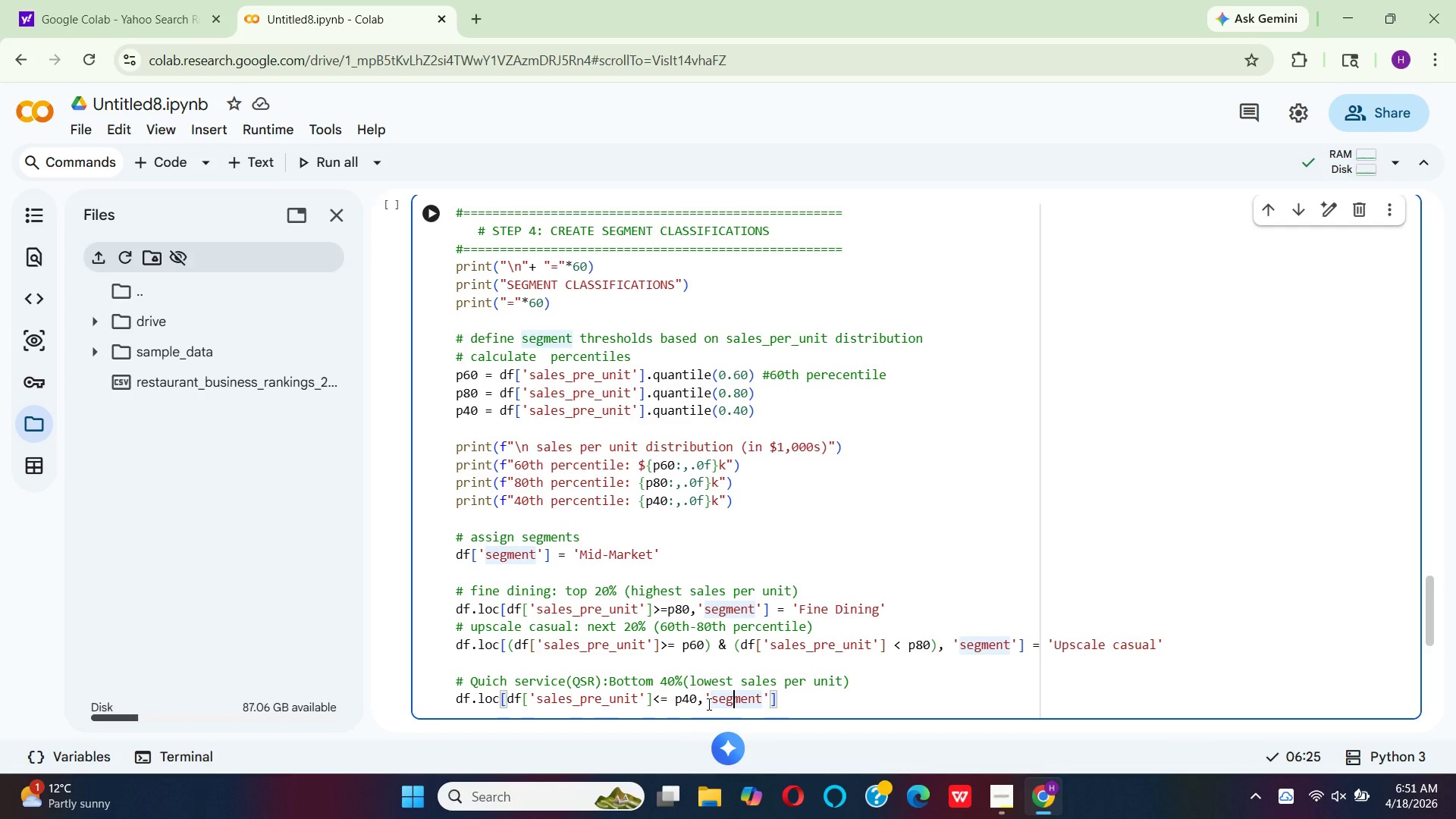 
key(ArrowLeft)
 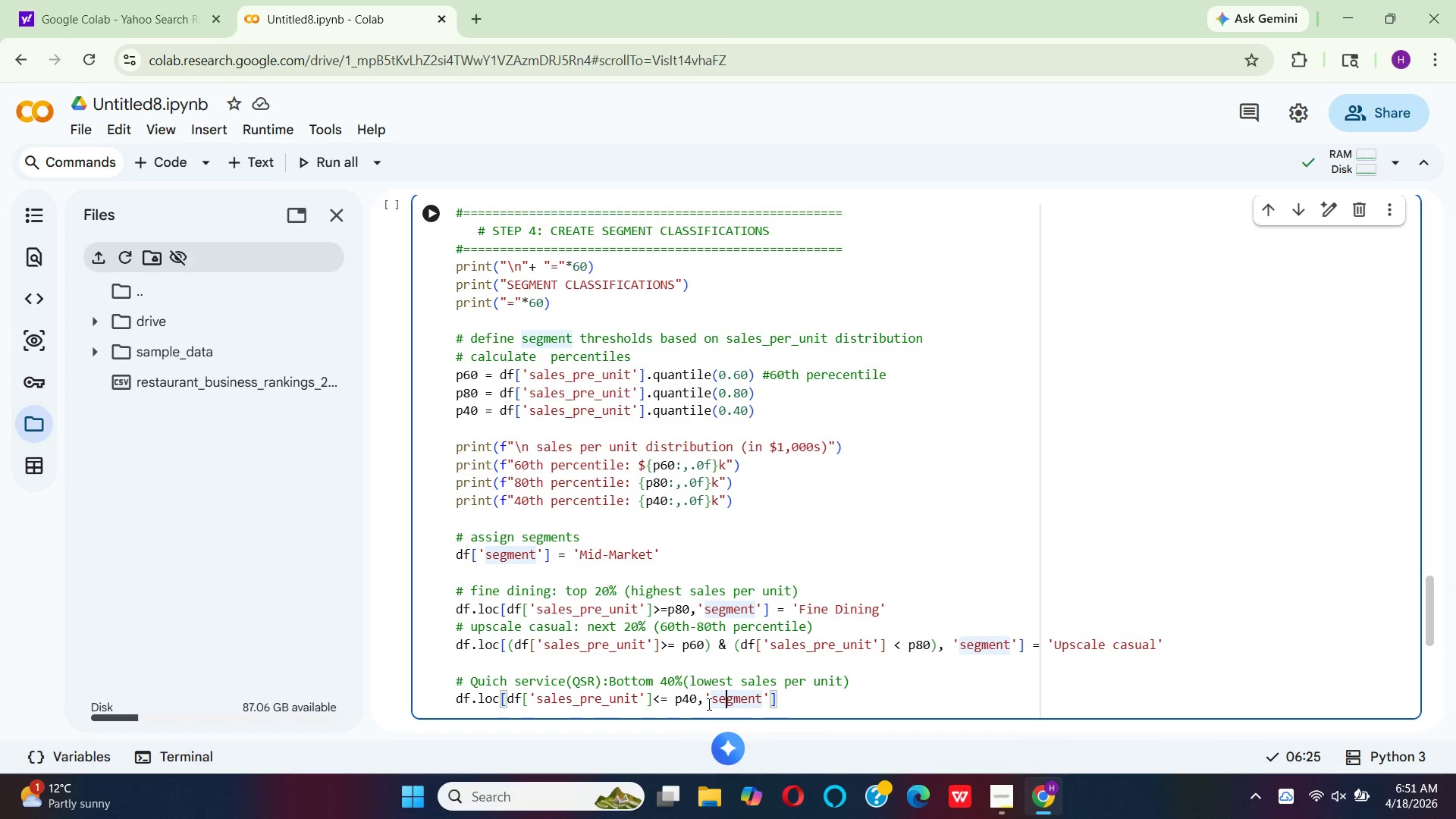 
key(ArrowLeft)
 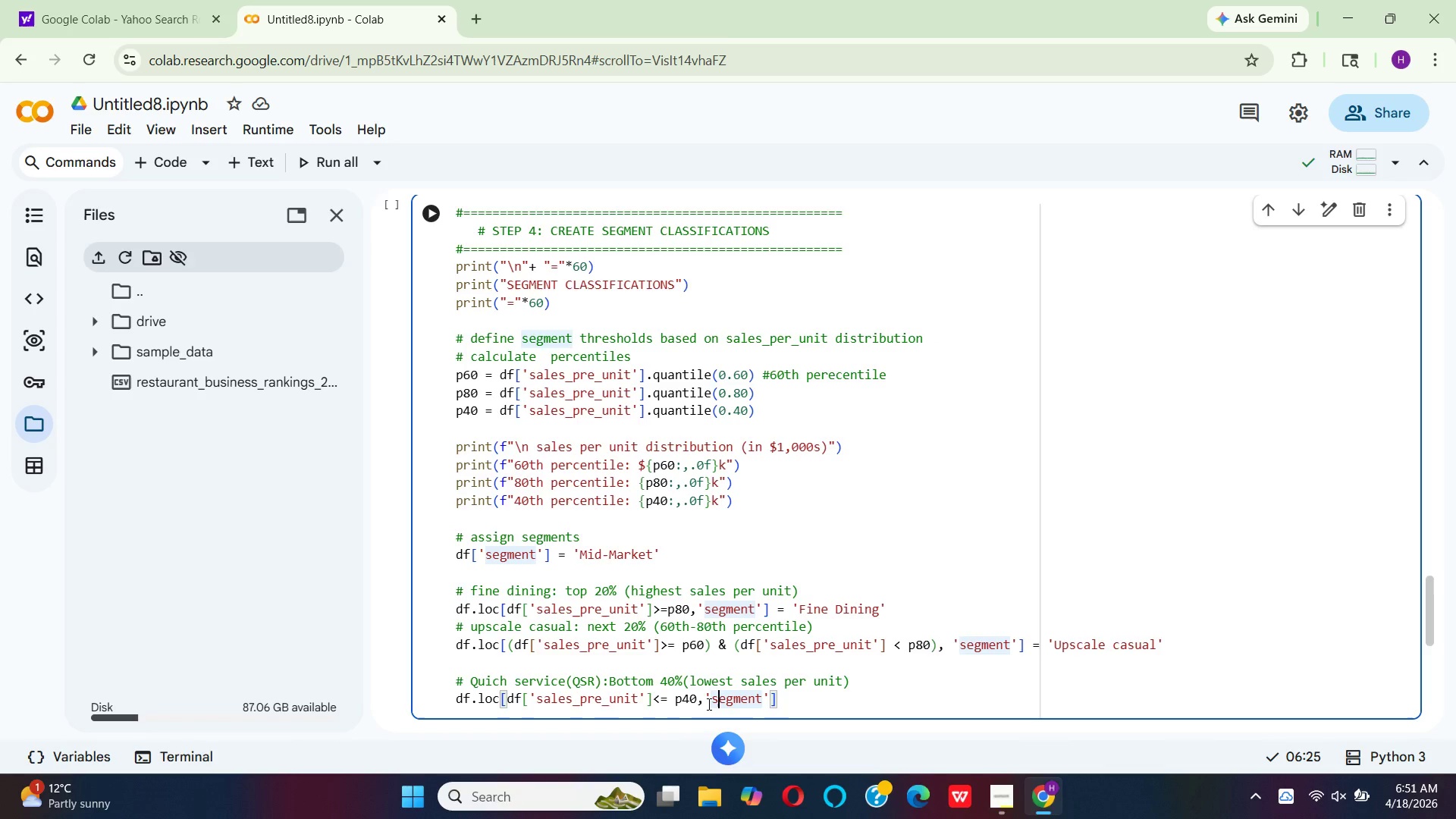 
key(ArrowLeft)
 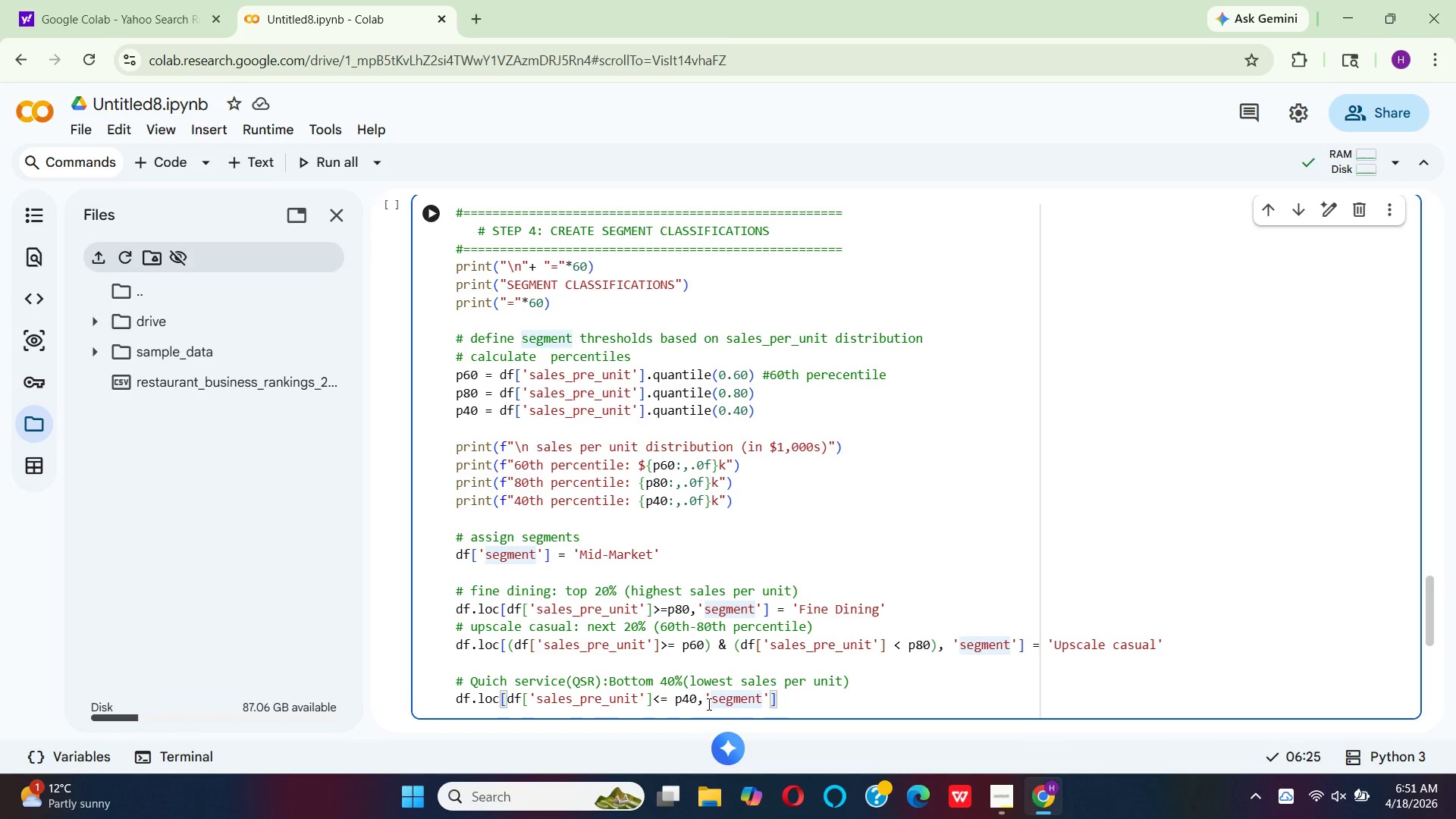 
key(Backspace)
 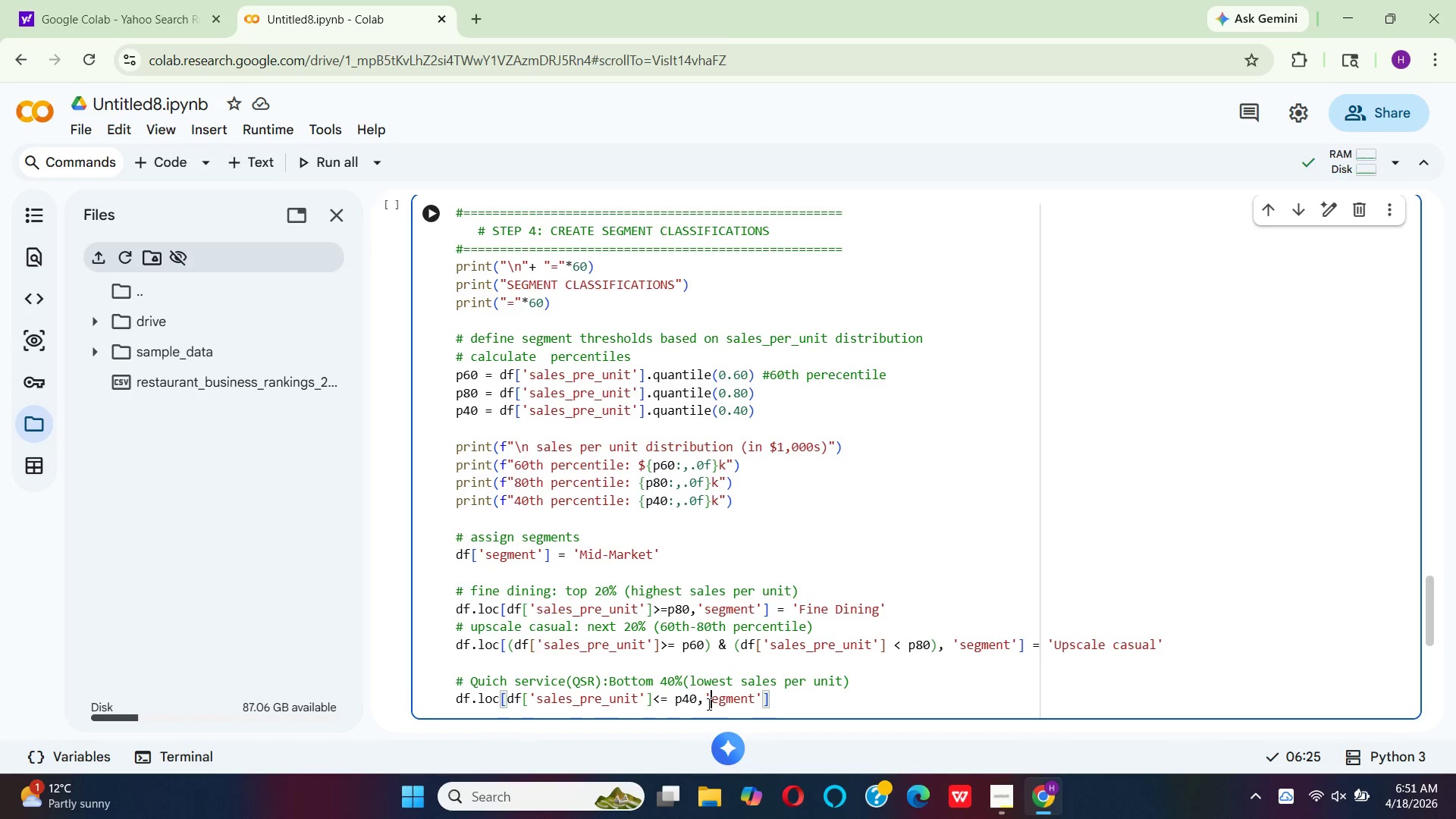 
key(CapsLock)
 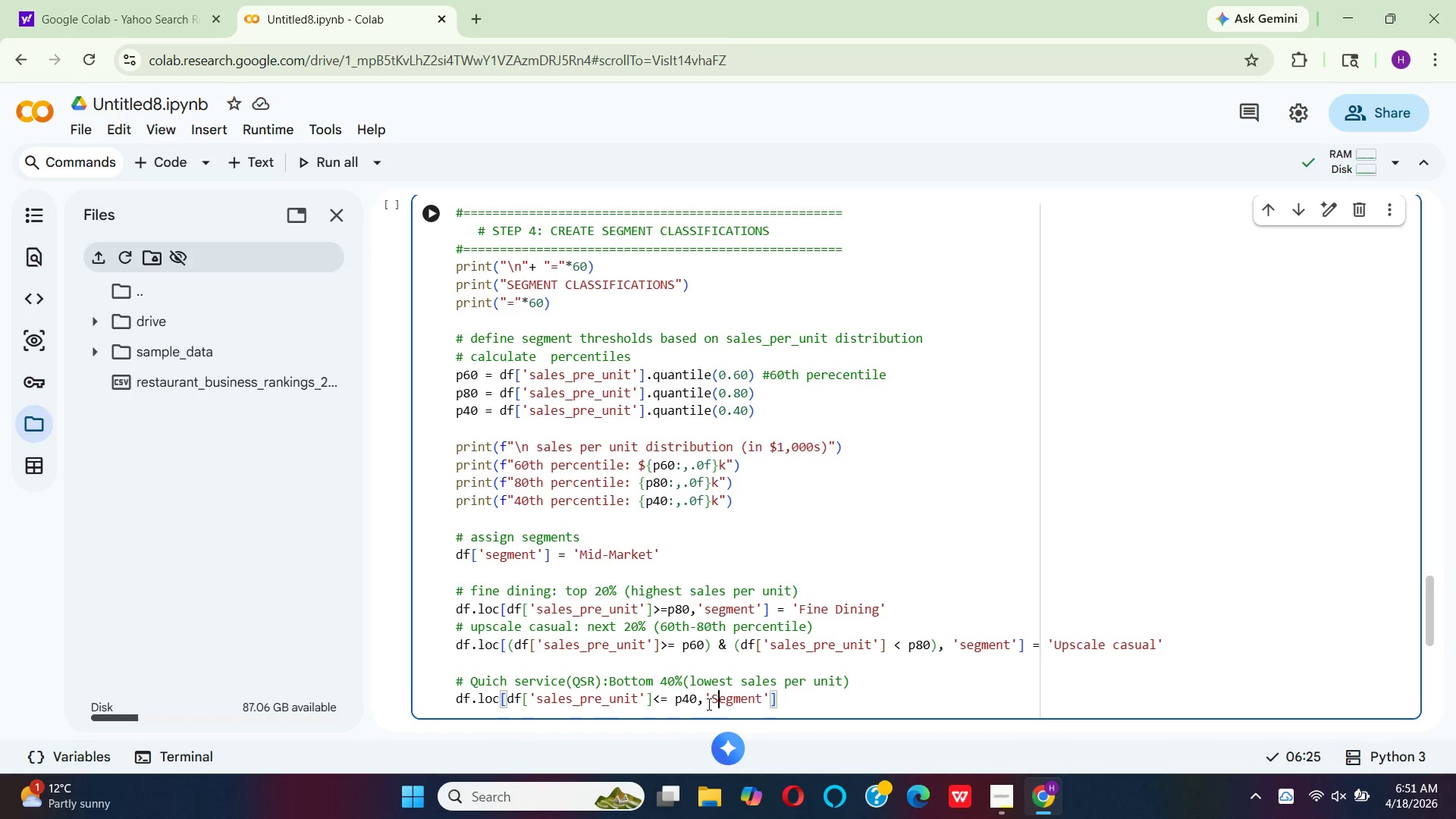 
key(S)
 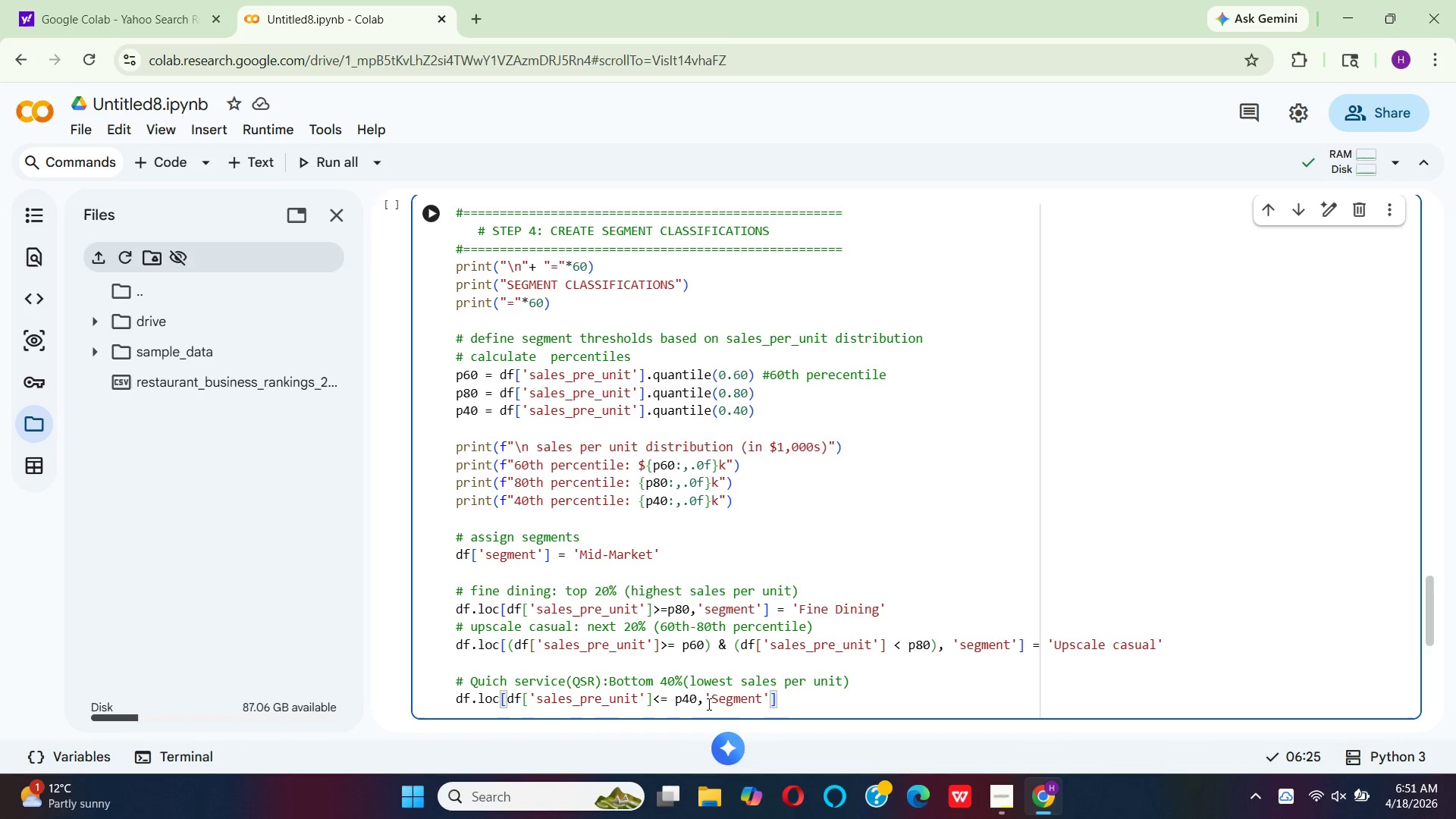 
key(CapsLock)
 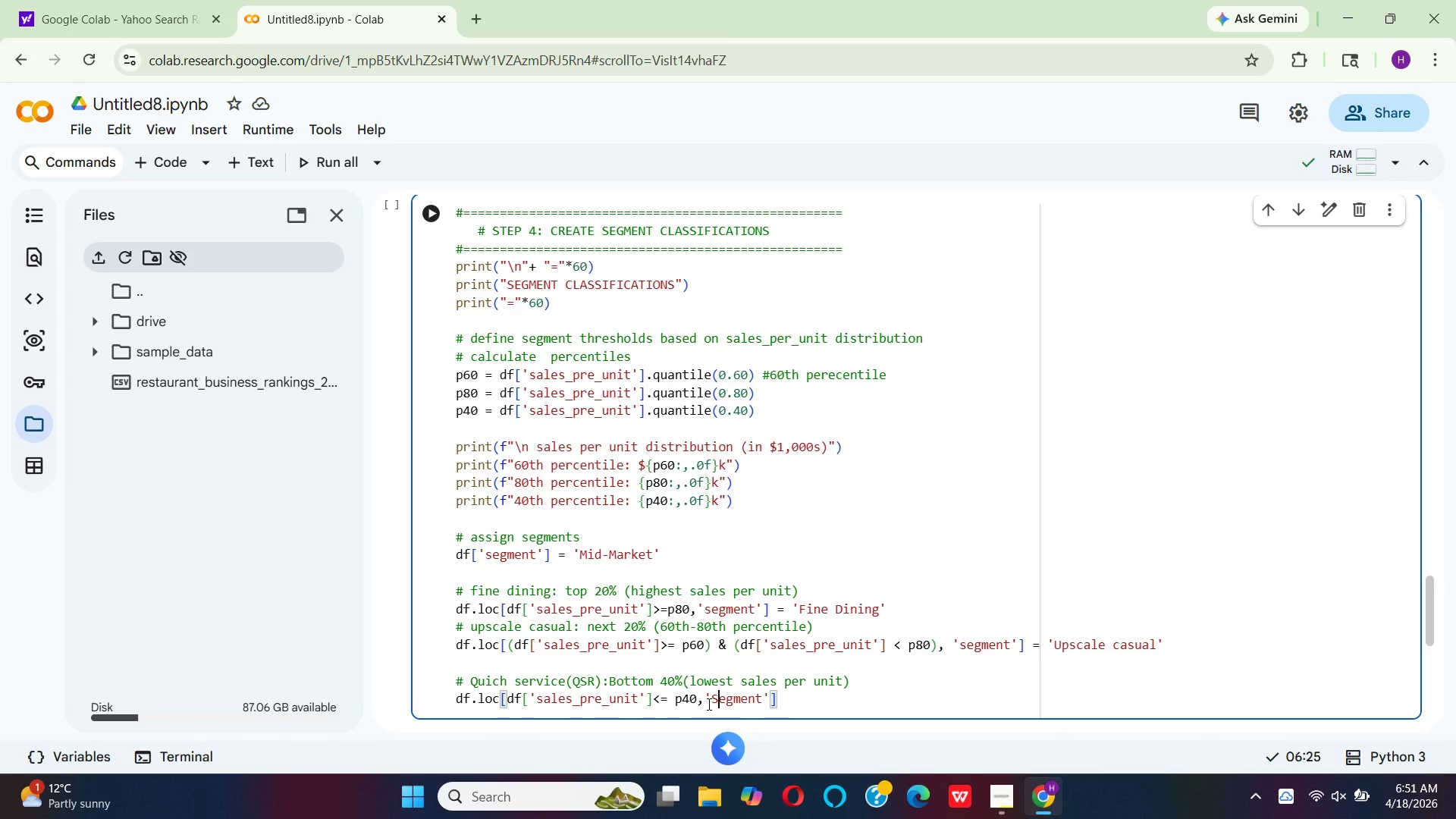 
key(ArrowRight)
 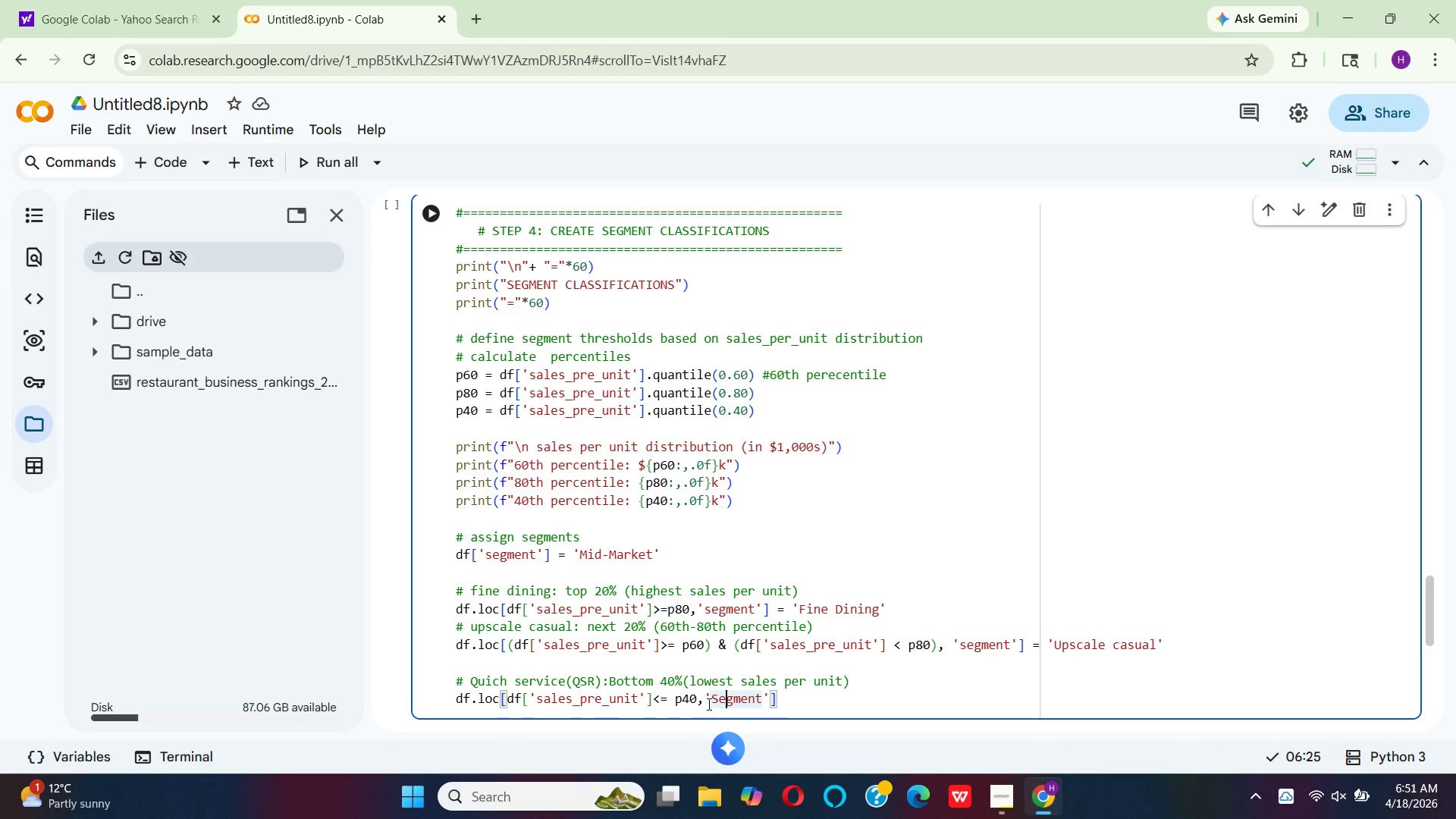 
key(ArrowRight)
 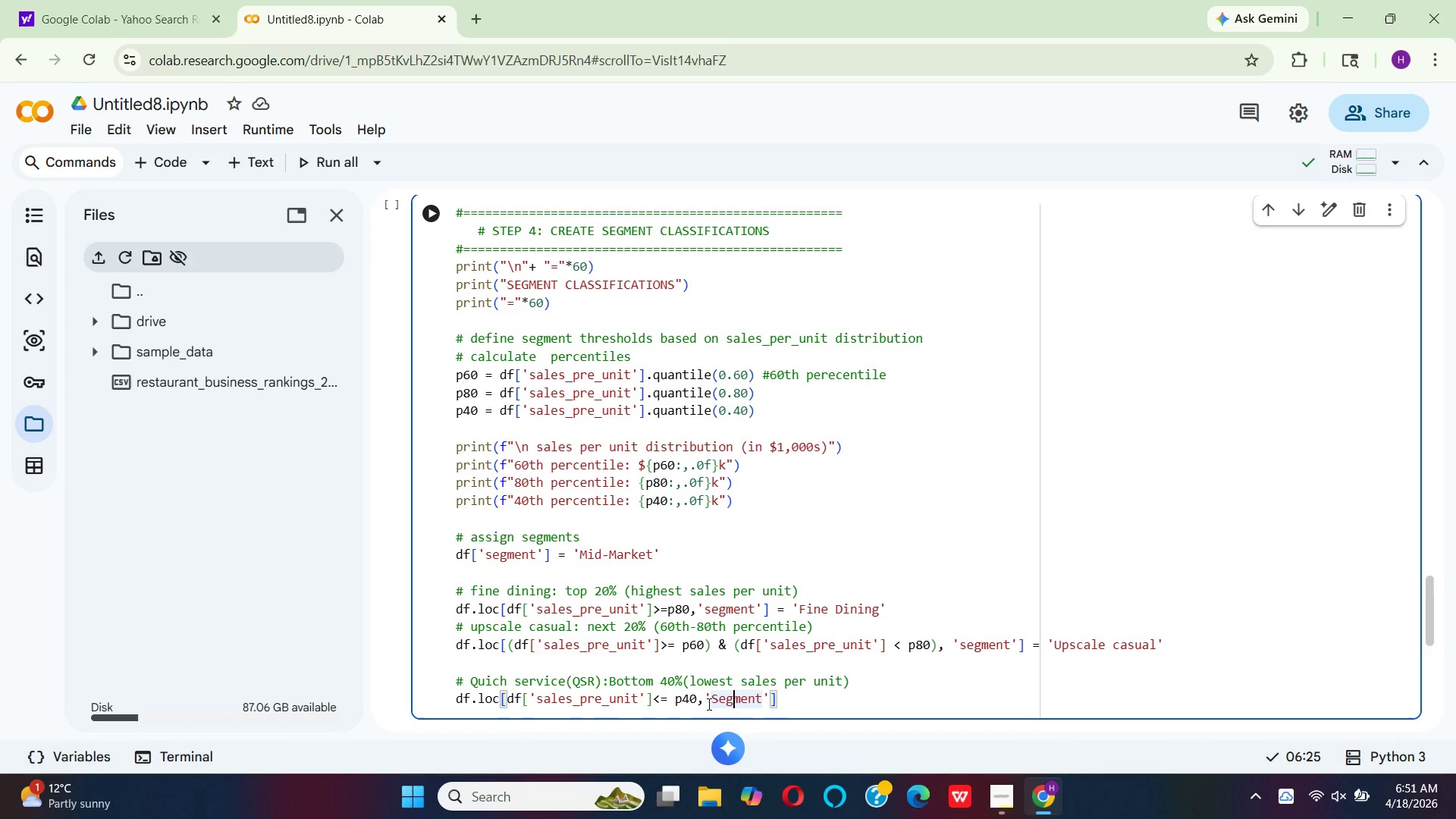 
key(ArrowRight)
 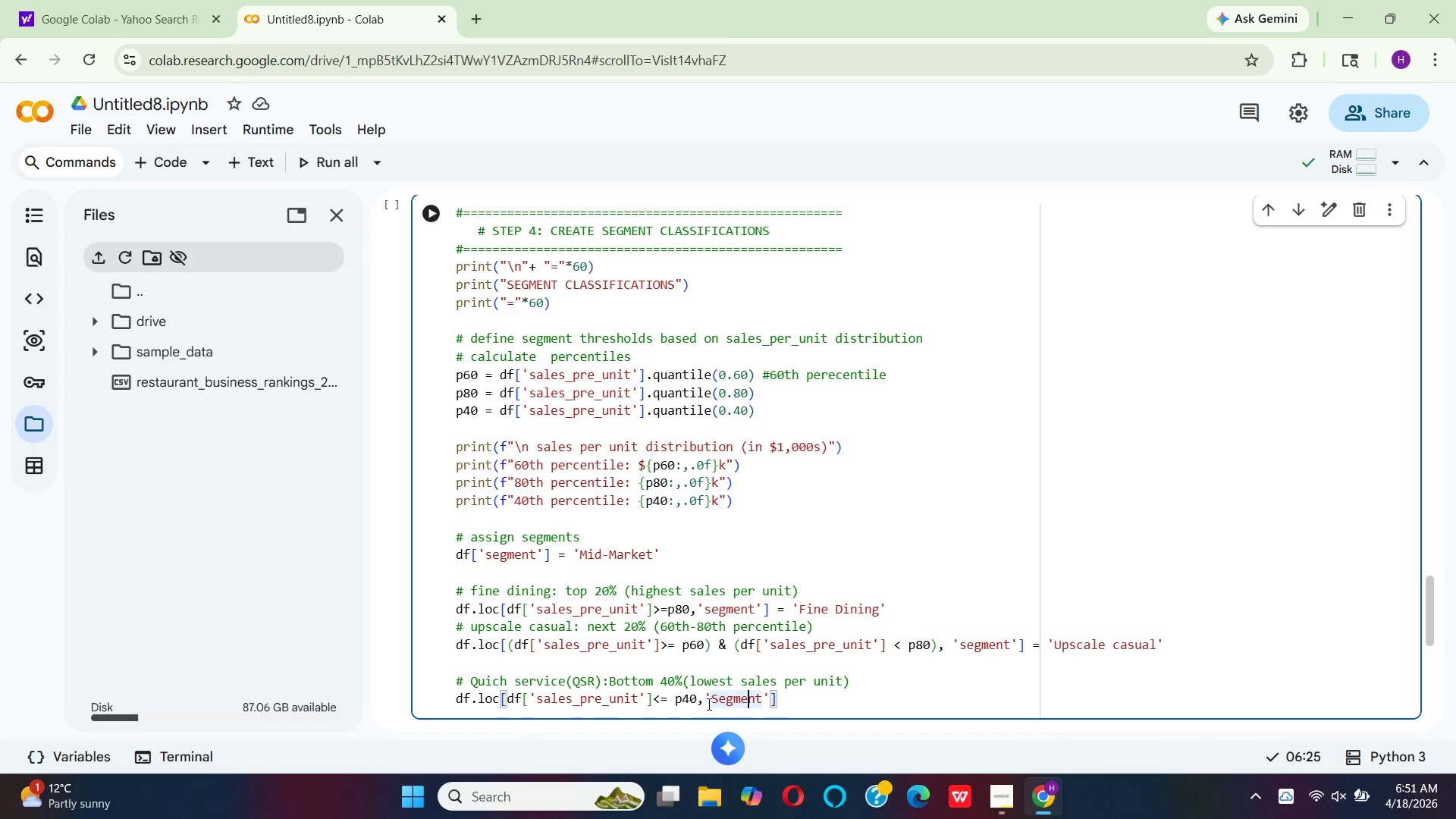 
key(ArrowRight)
 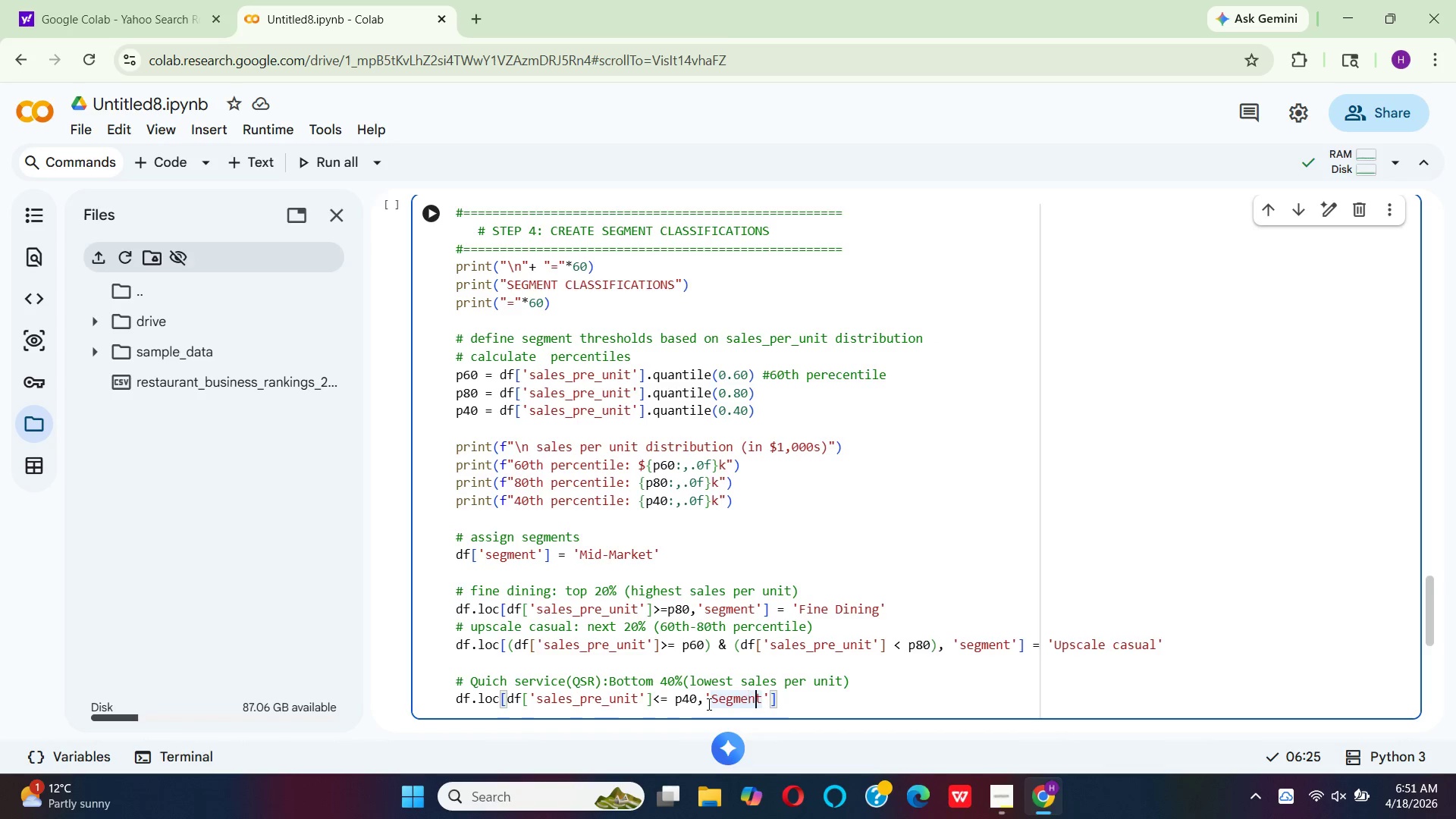 
key(ArrowRight)
 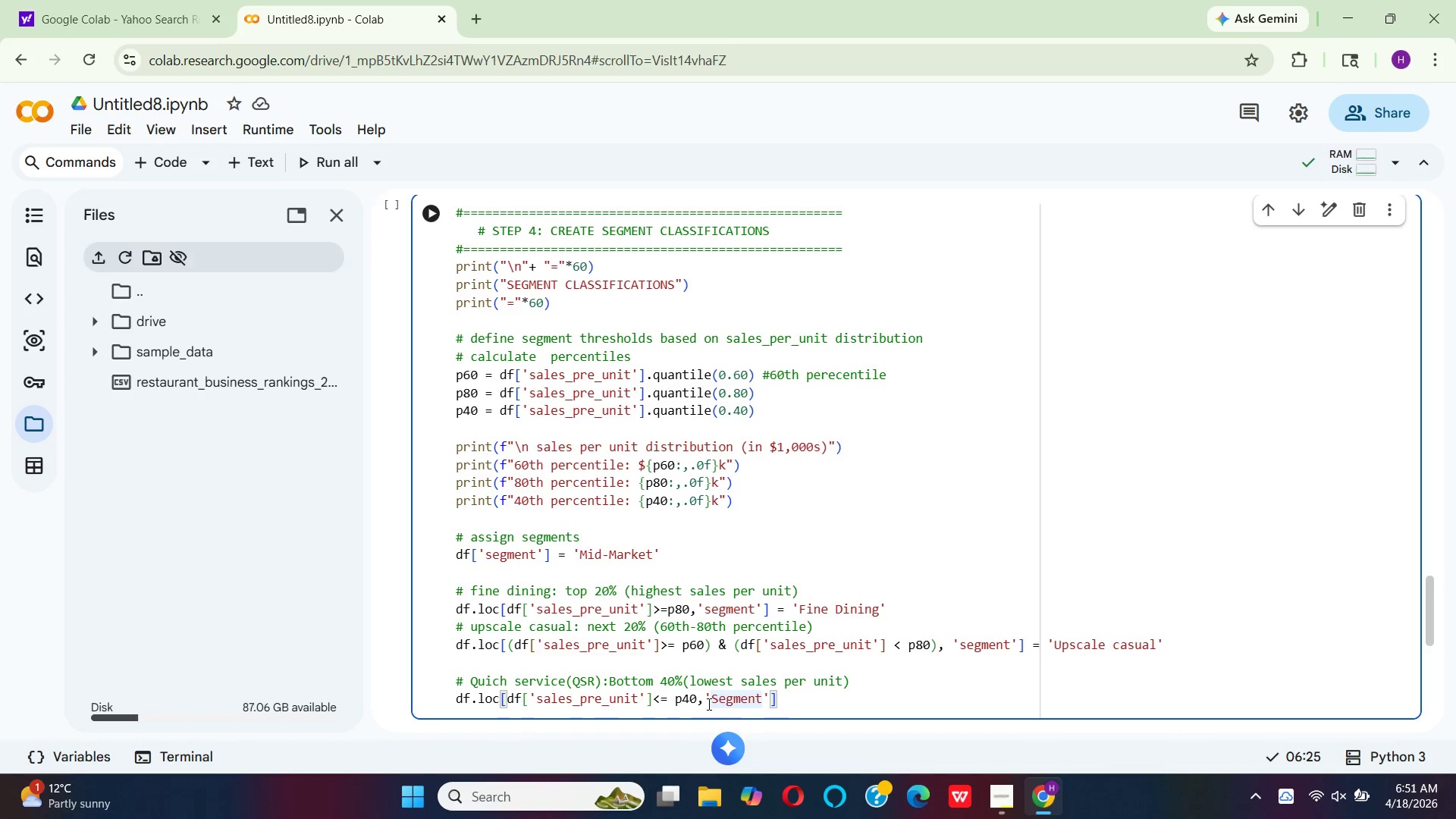 
key(ArrowRight)
 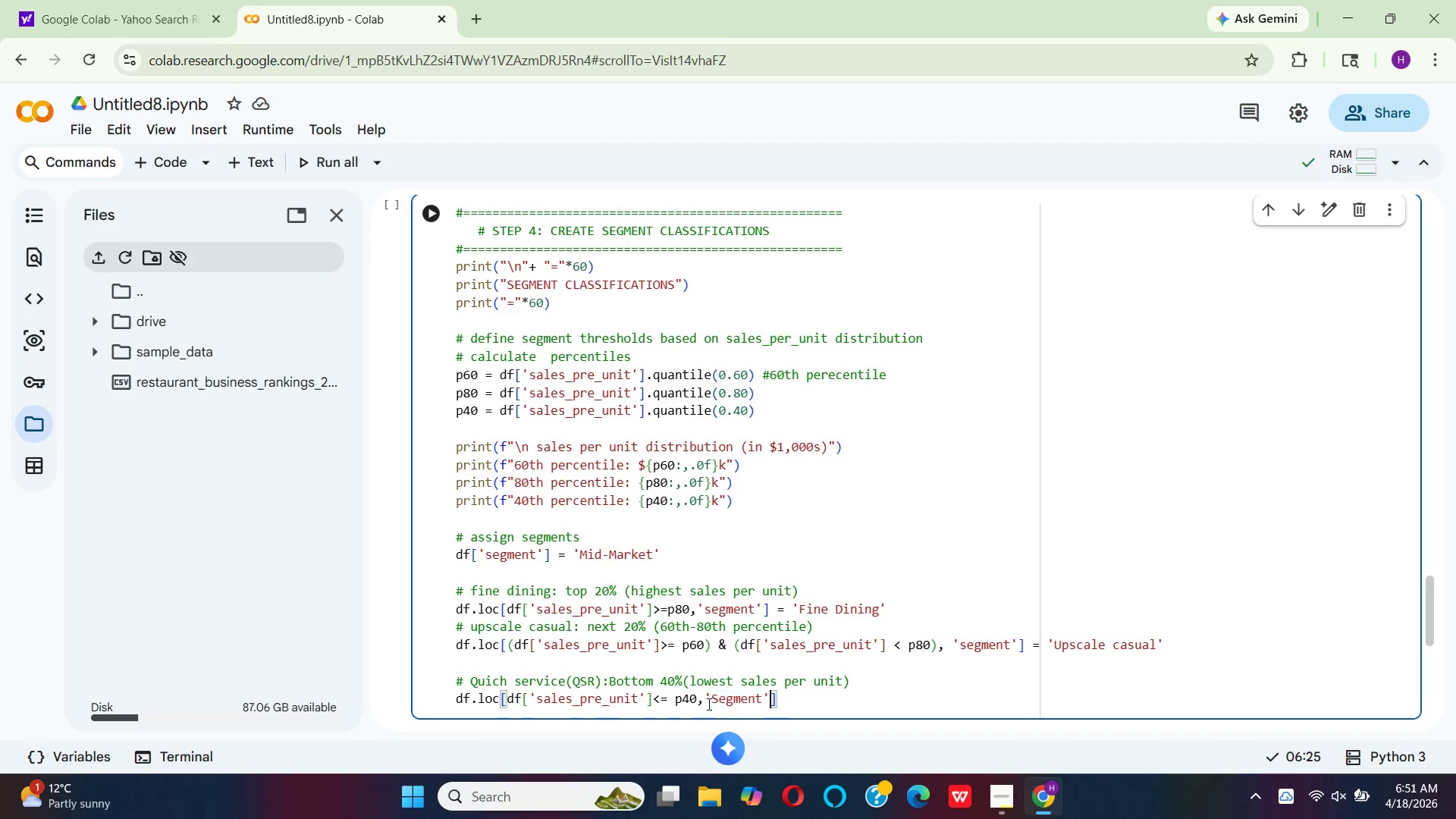 
key(ArrowRight)
 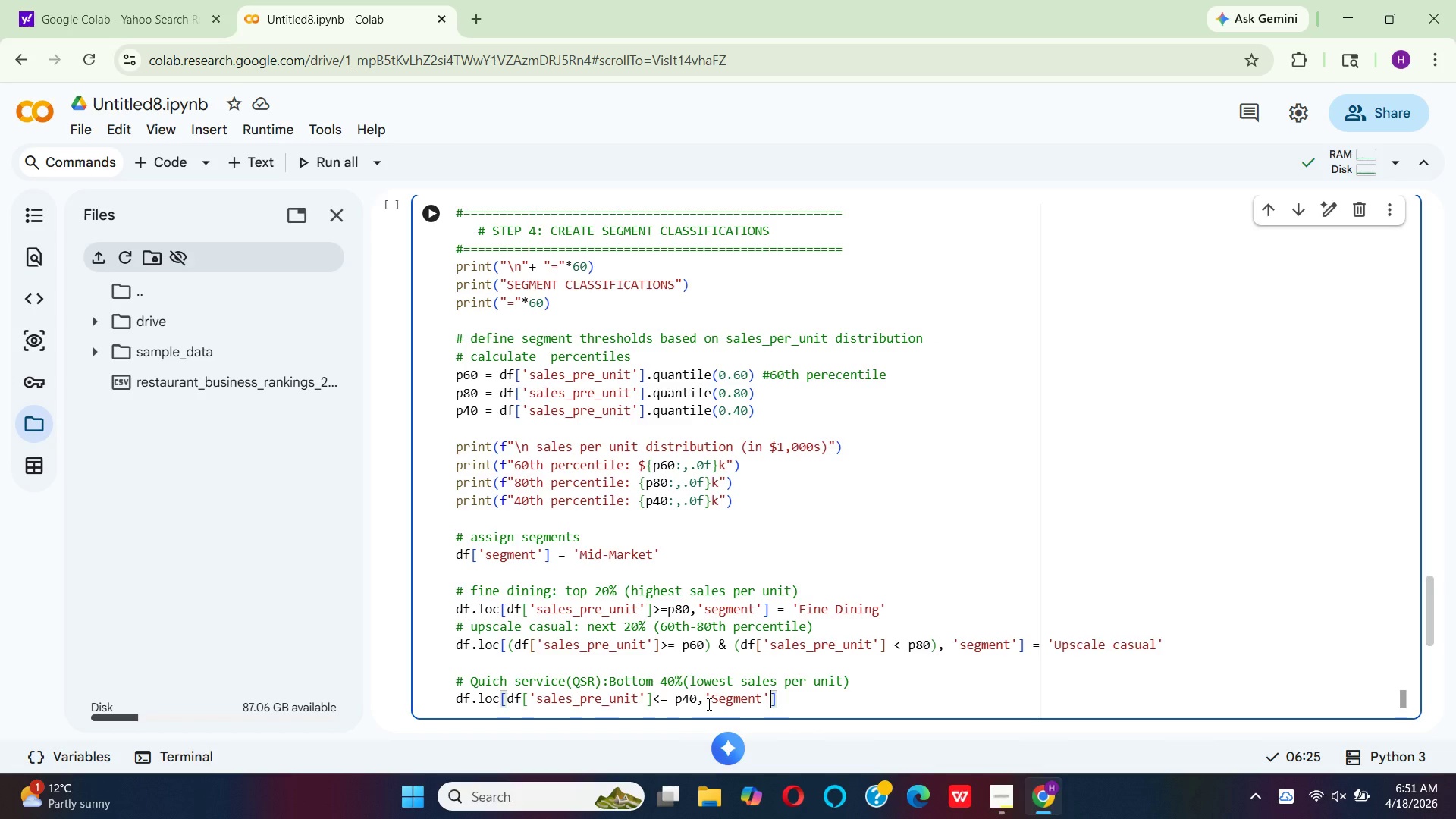 
key(ArrowRight)
 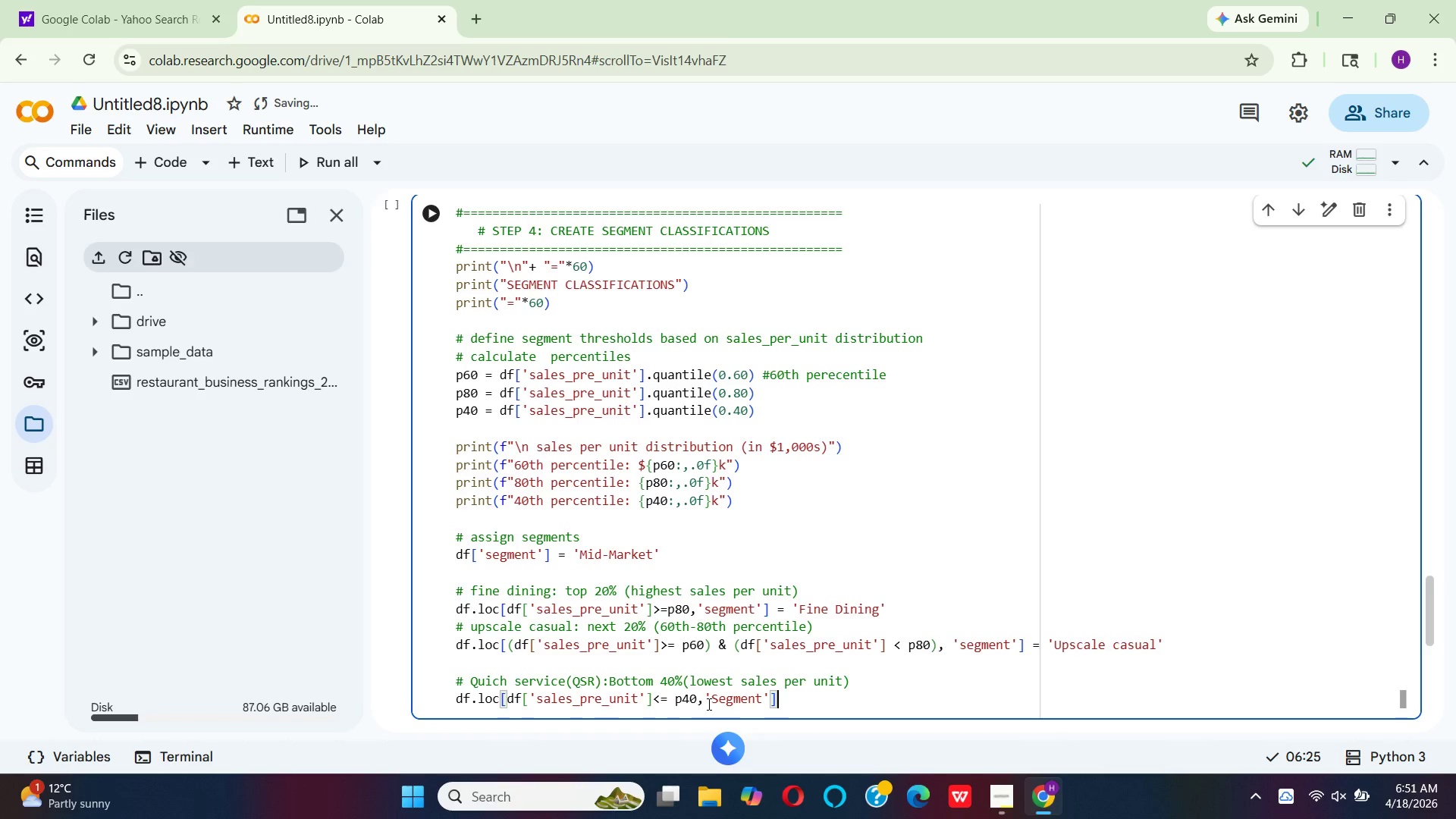 
wait(5.77)
 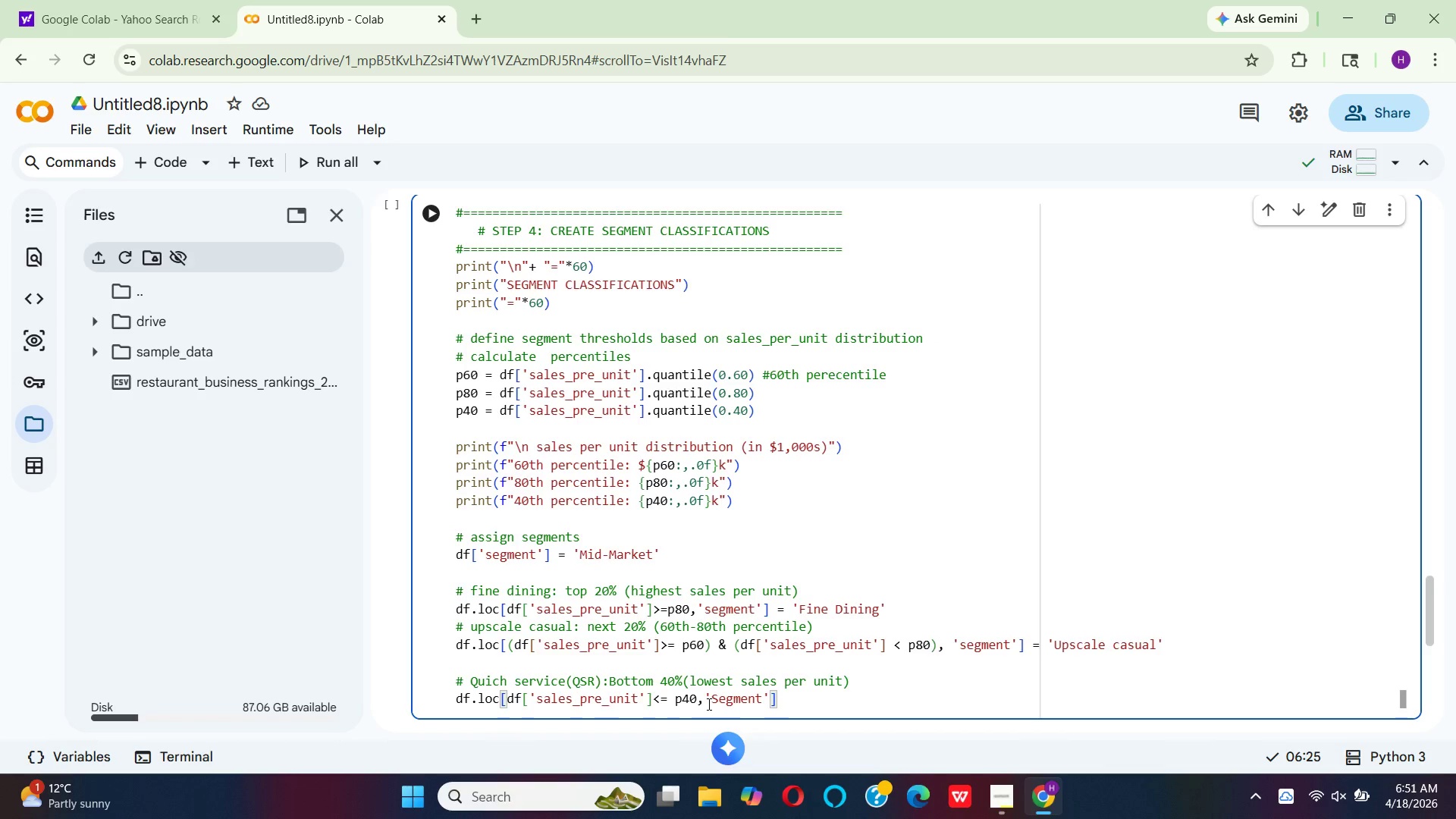 
type(= 'Quich Service)
 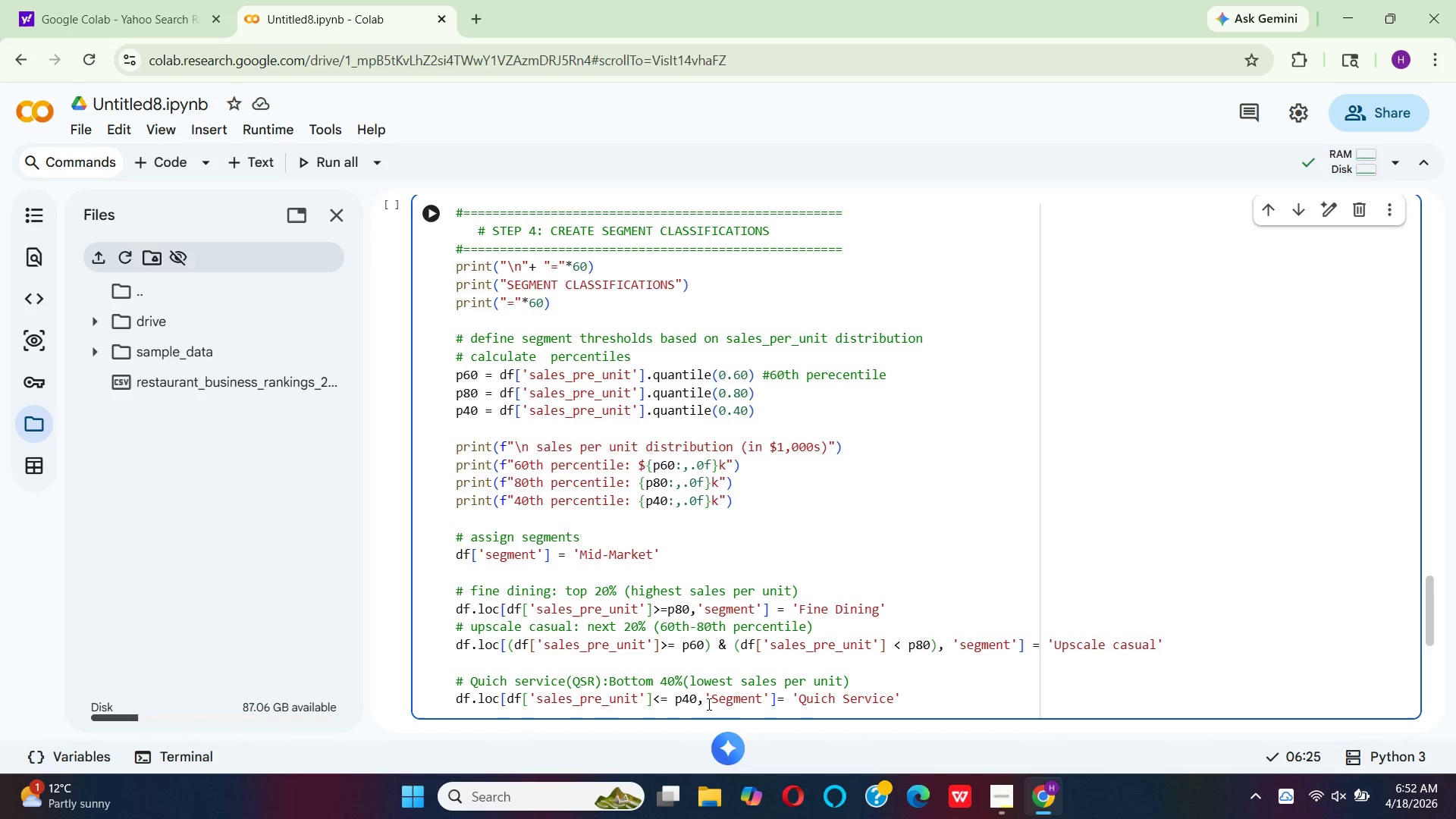 
key(ArrowRight)
 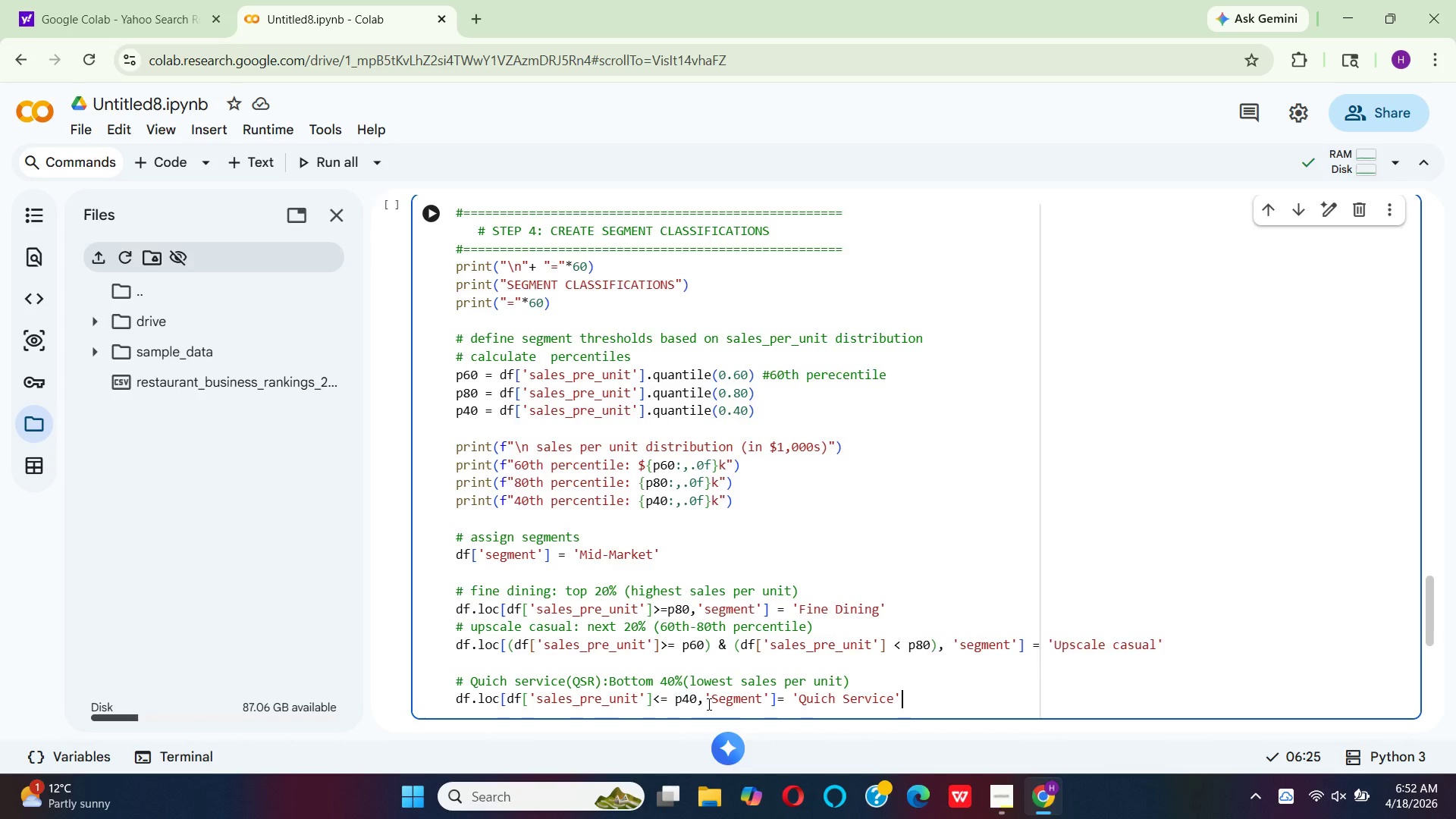 
key(Enter)
 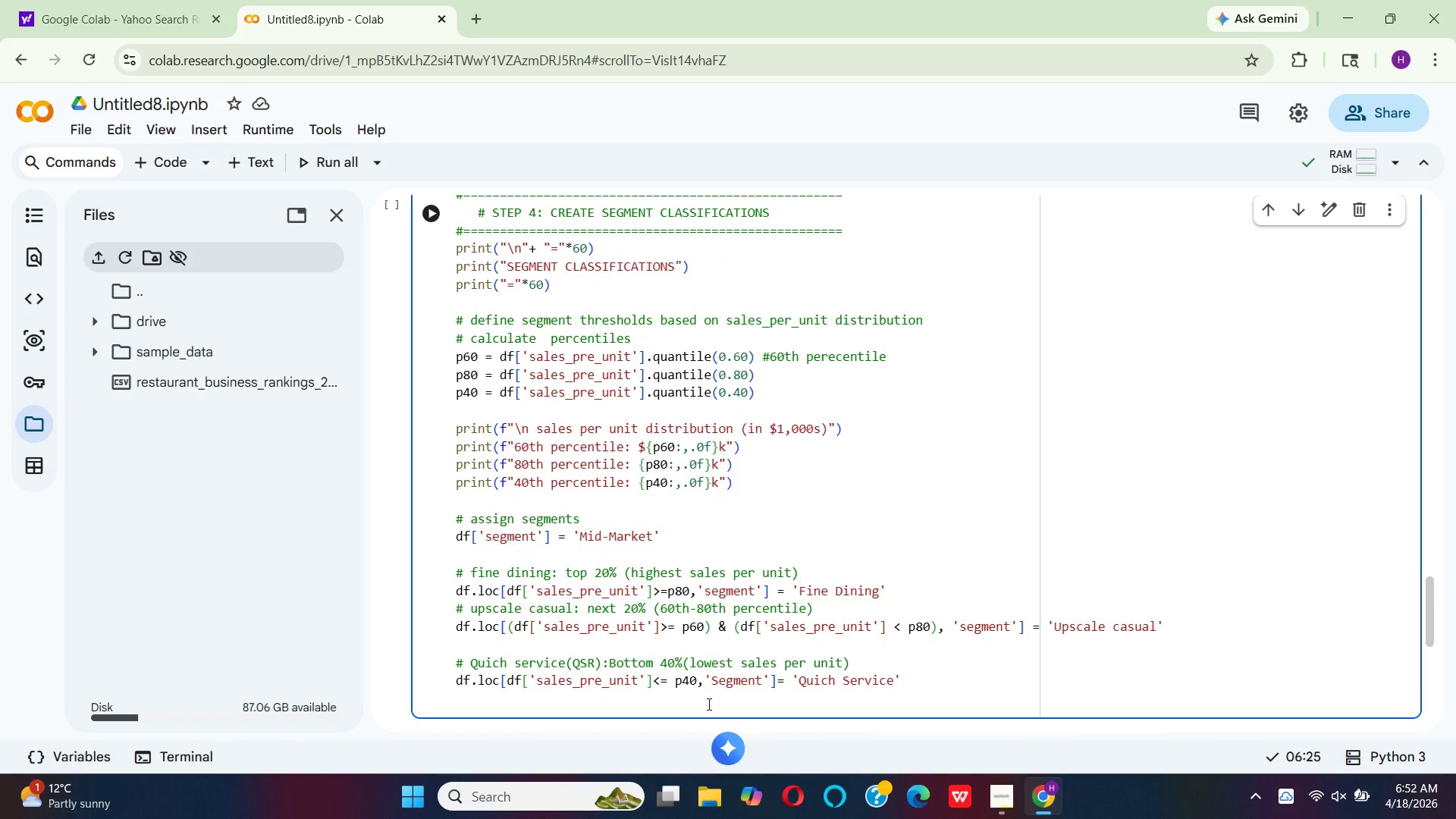 
wait(8.94)
 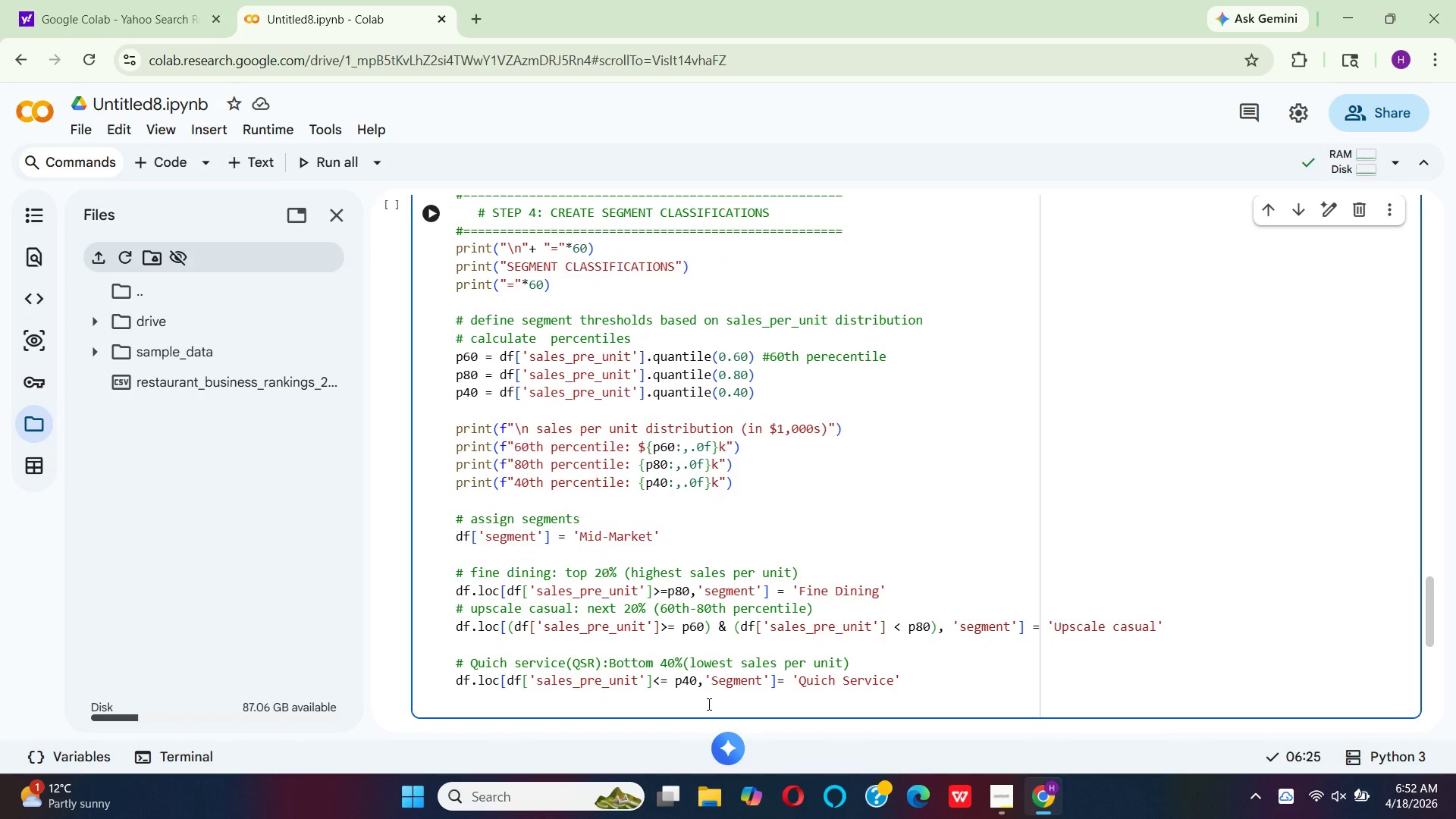 
left_click([963, 632])
 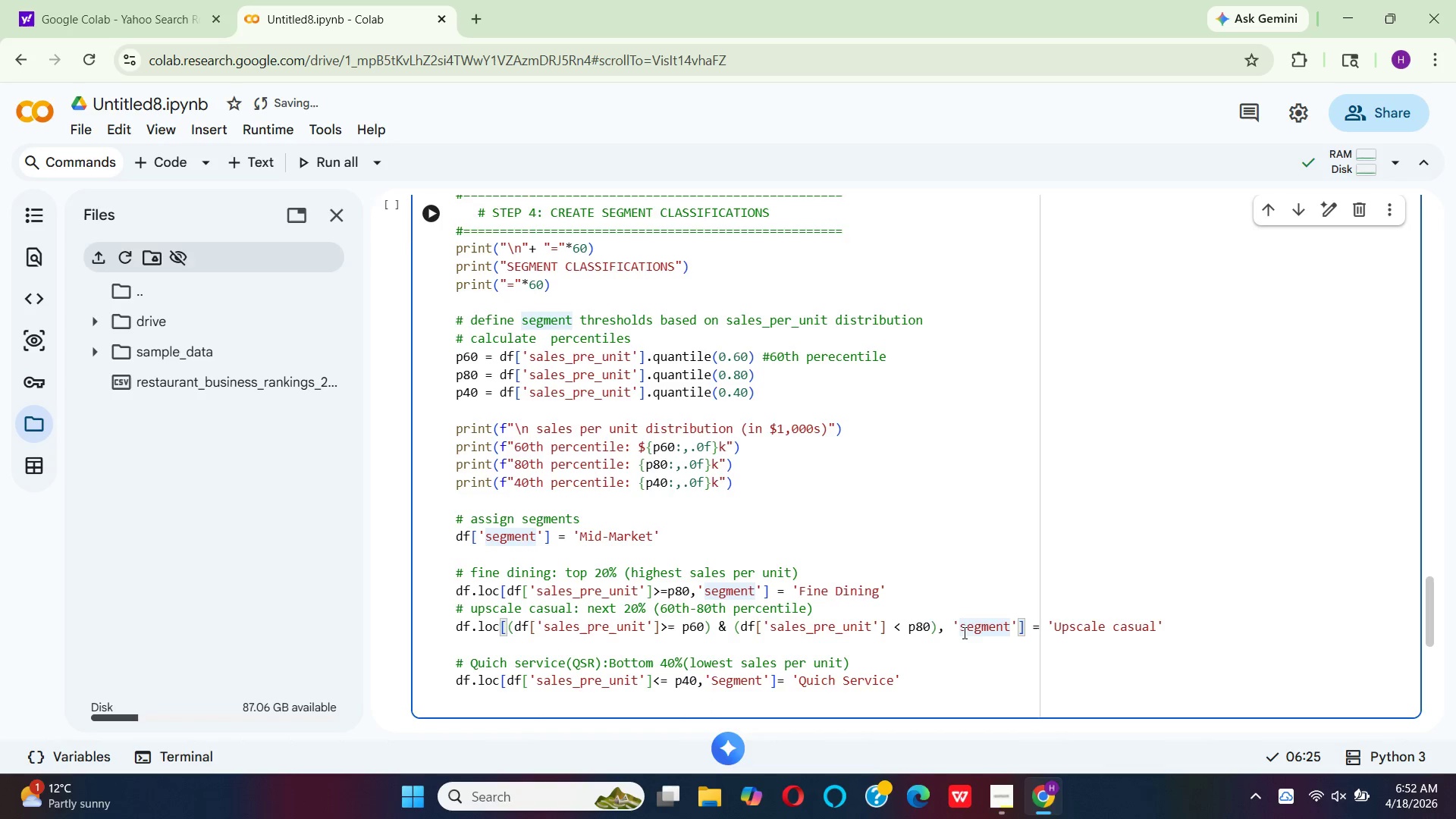 
key(CapsLock)
 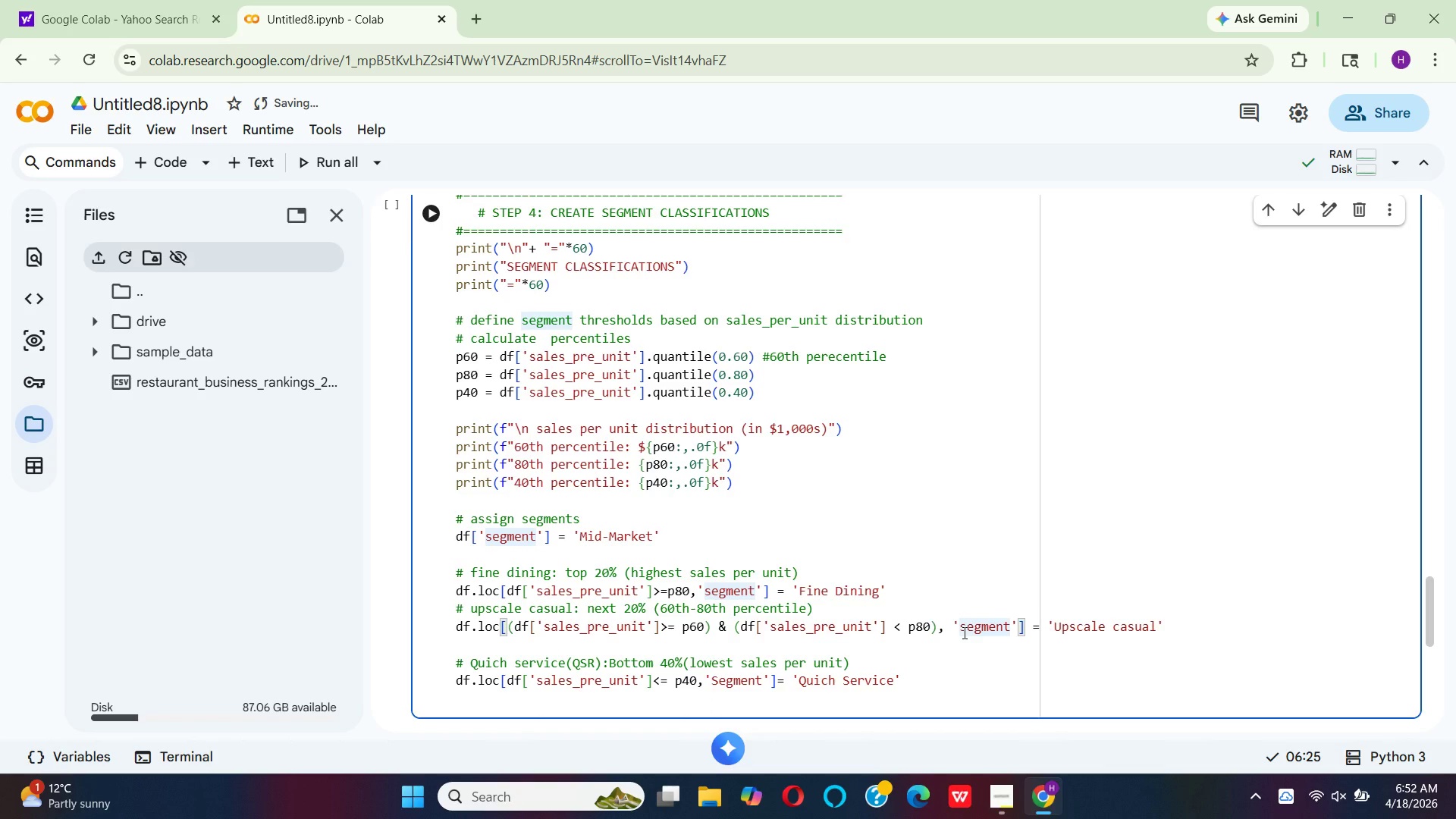 
key(Backspace)
 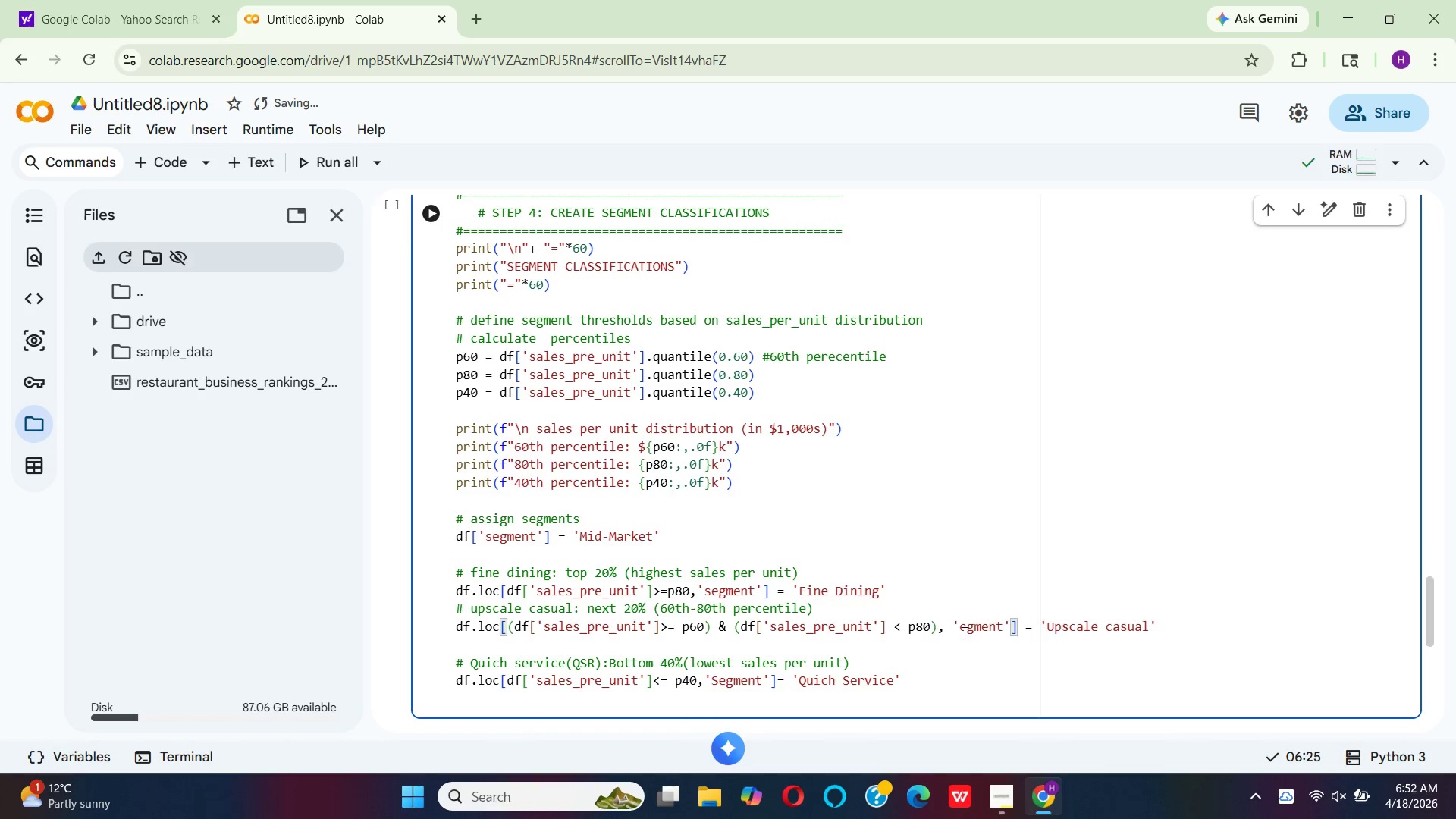 
key(S)
 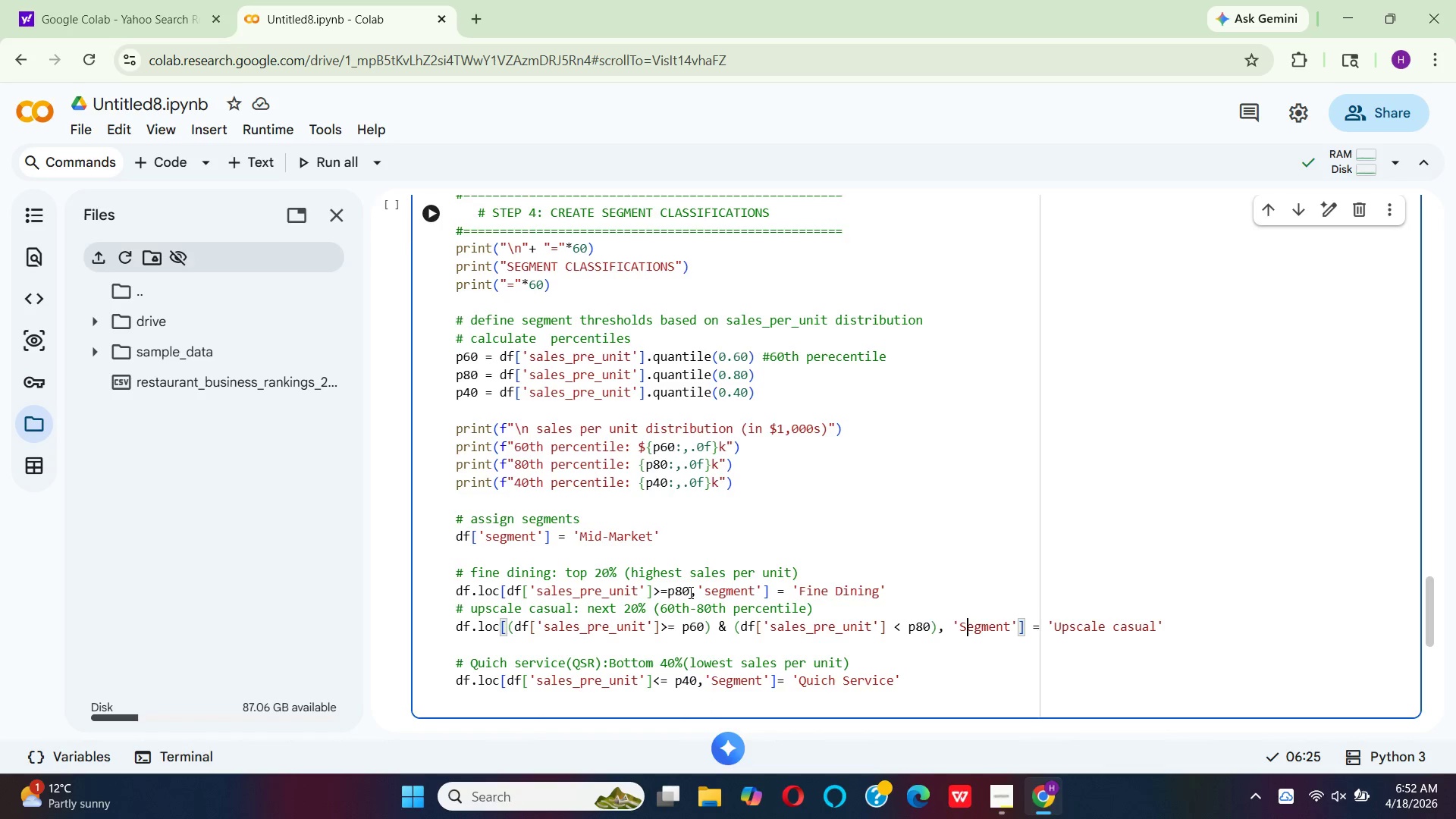 
left_click([713, 592])
 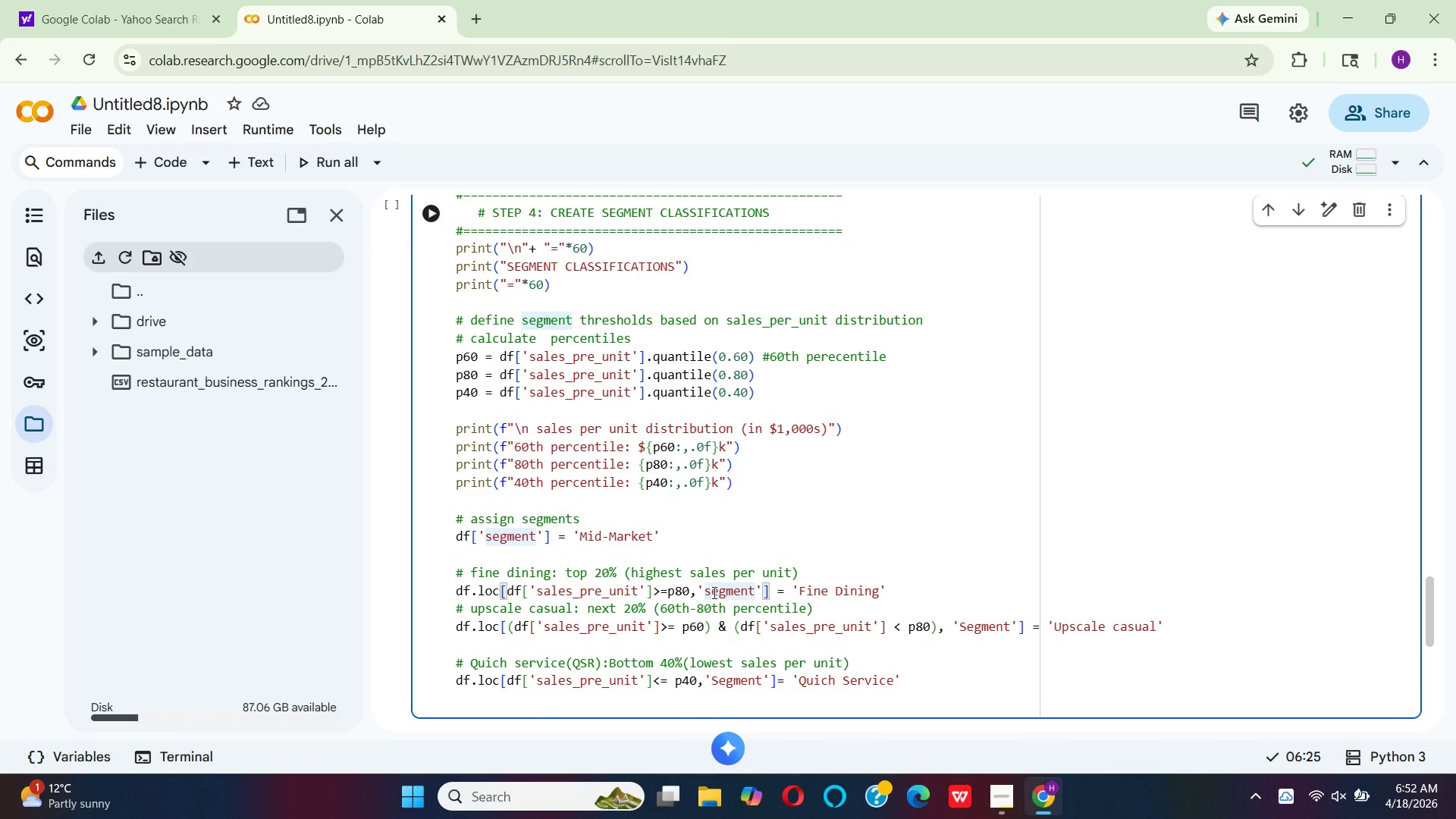 
key(Backspace)
 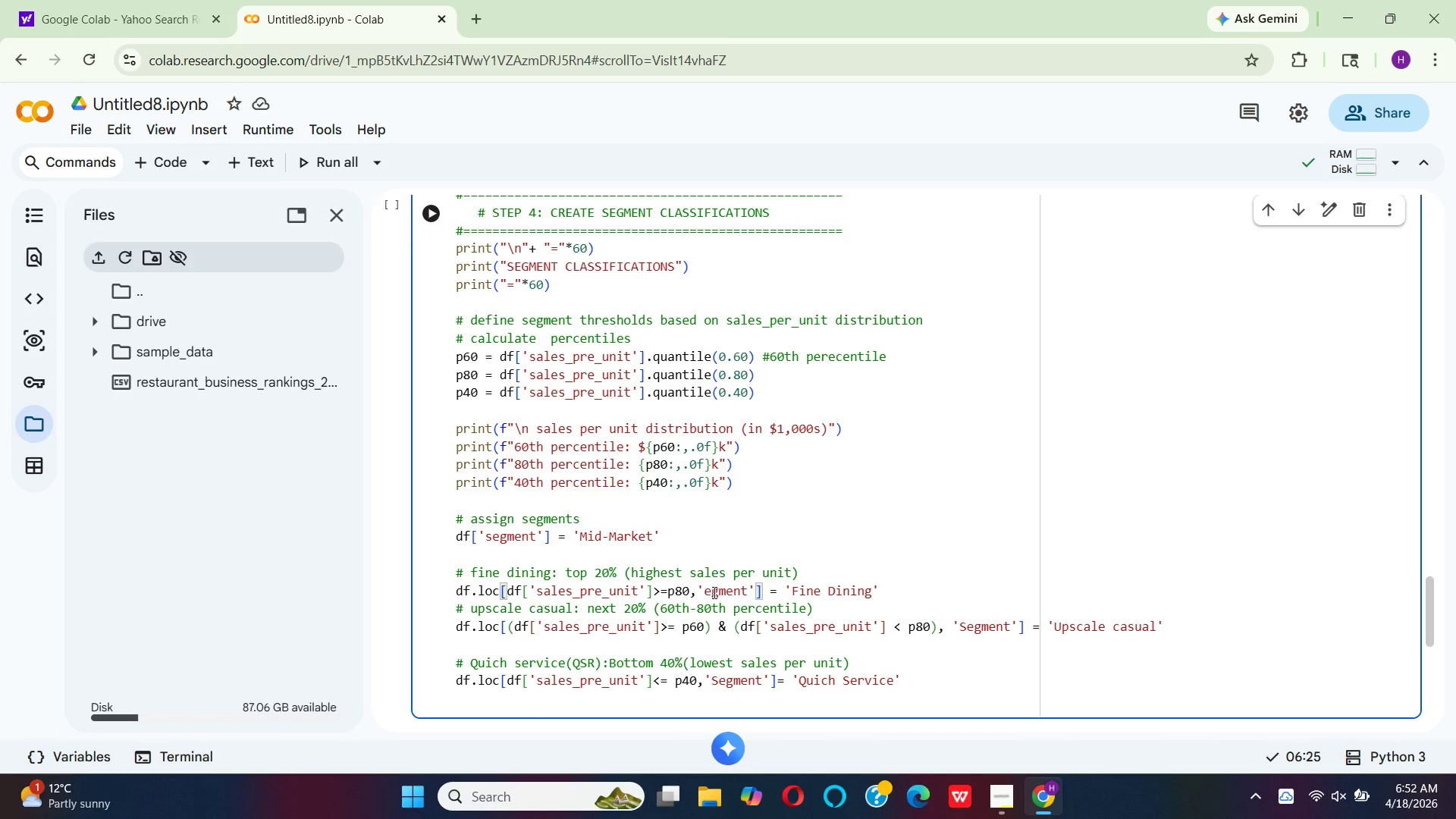 
key(S)
 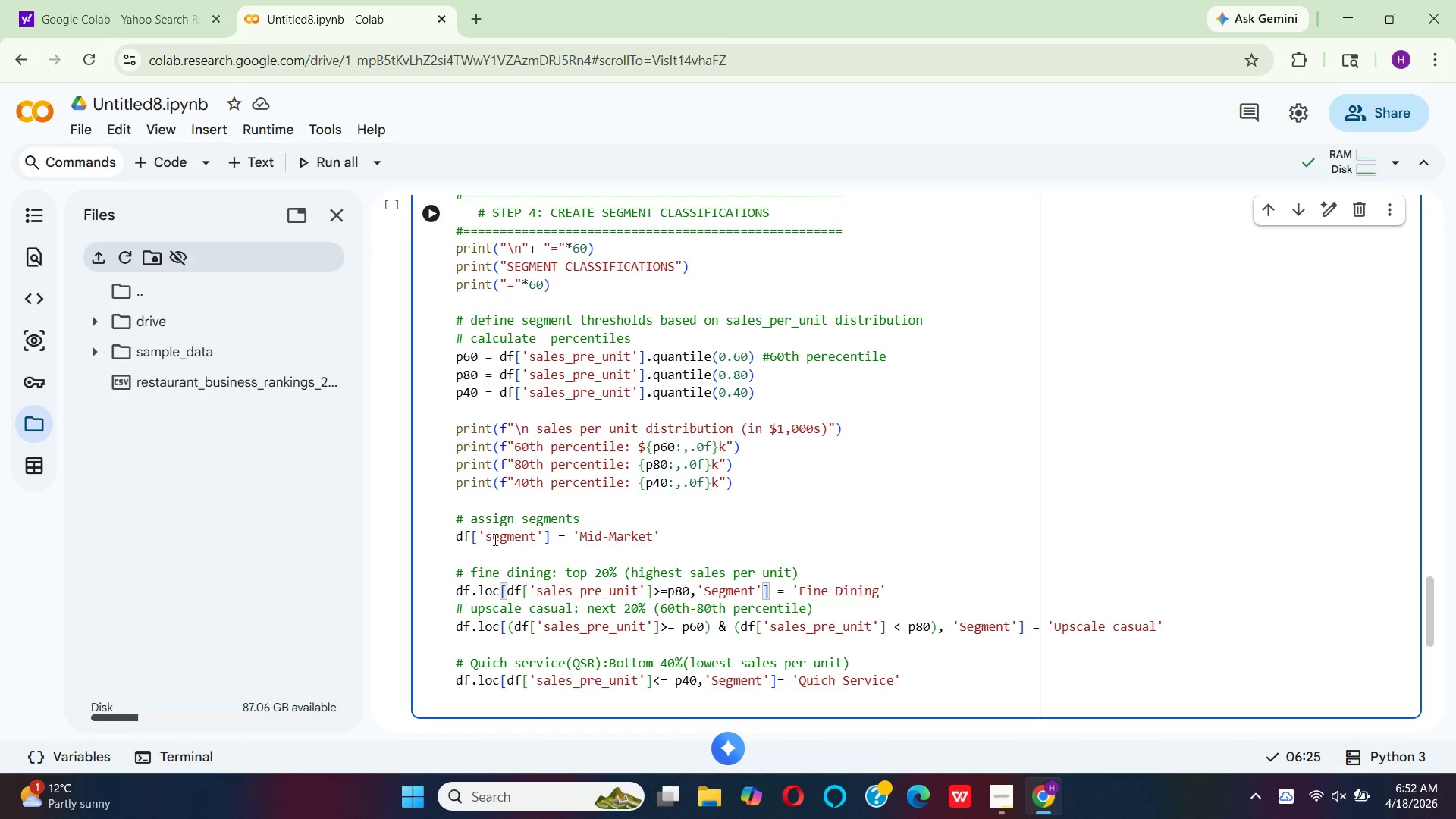 
left_click([491, 539])
 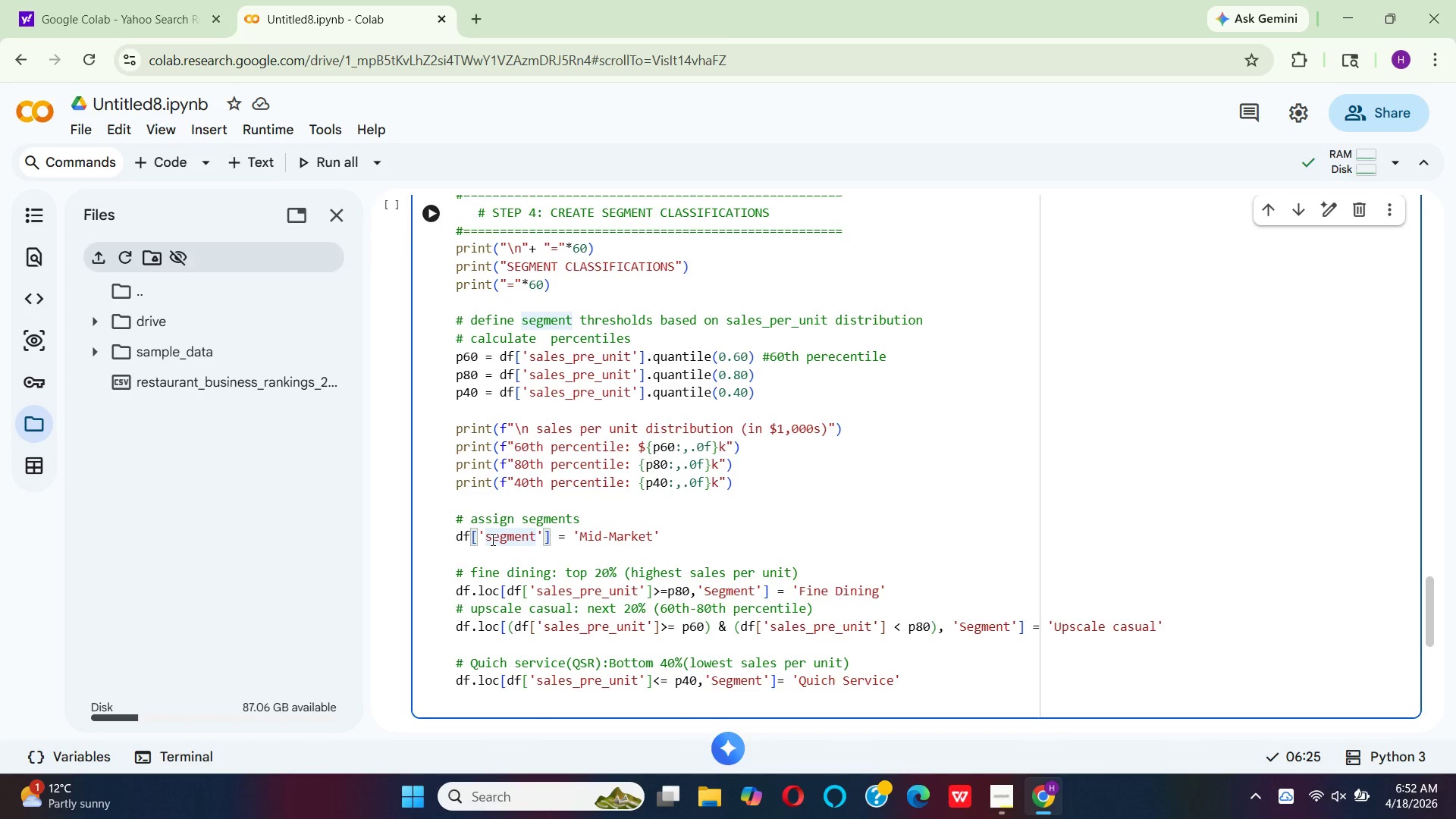 
key(Backspace)
 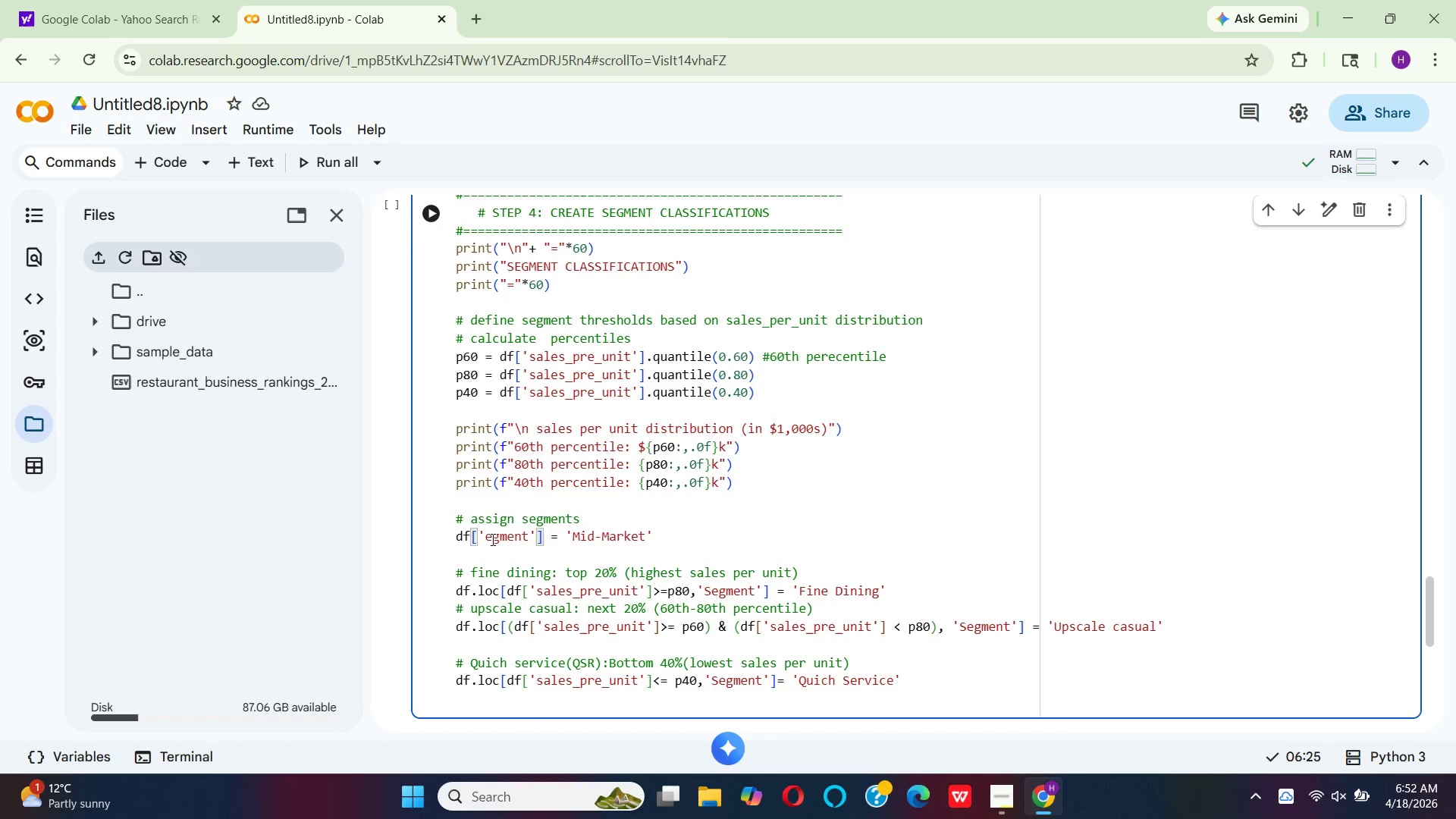 
key(S)
 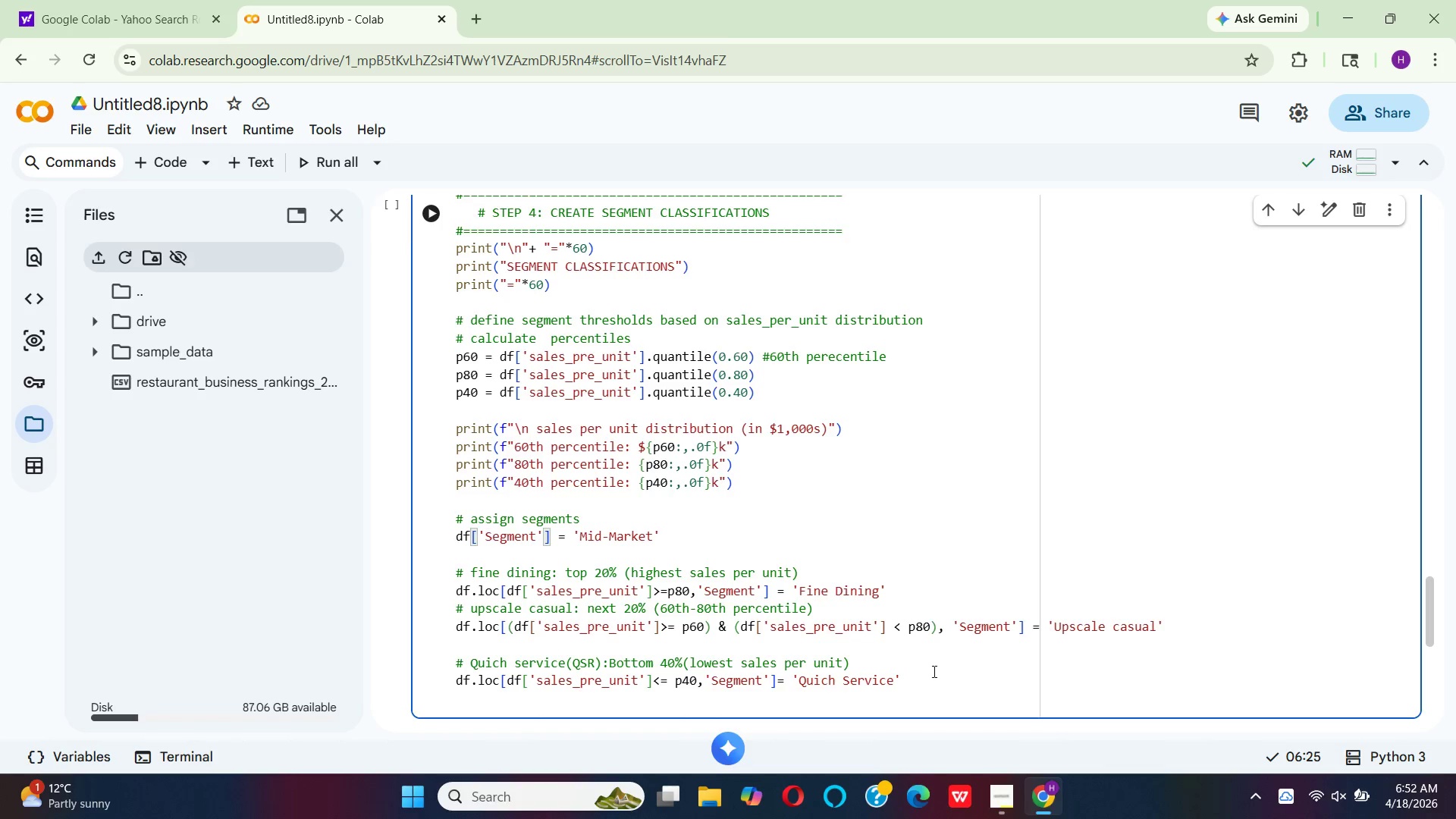 
left_click([933, 680])
 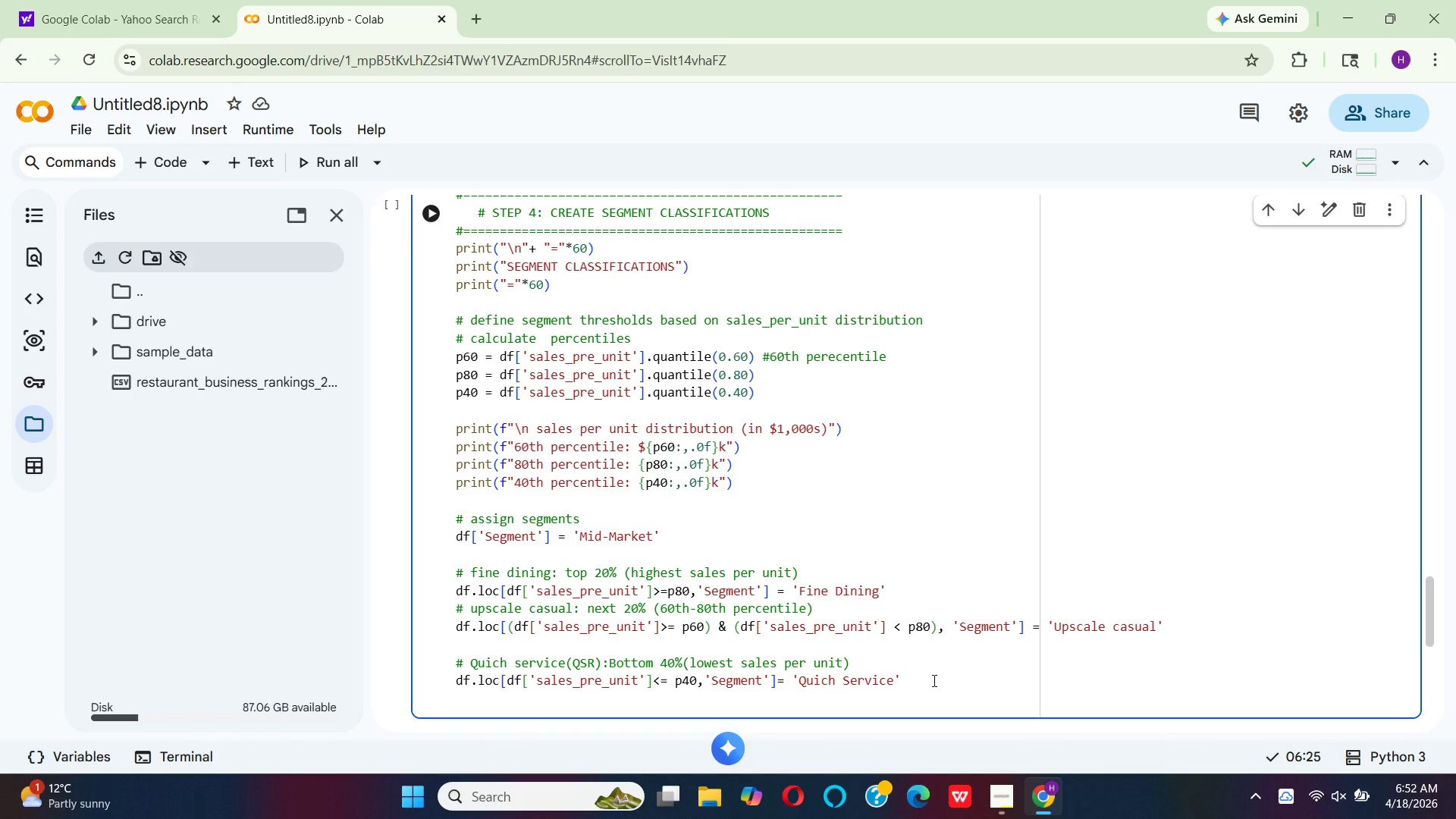 
key(CapsLock)
 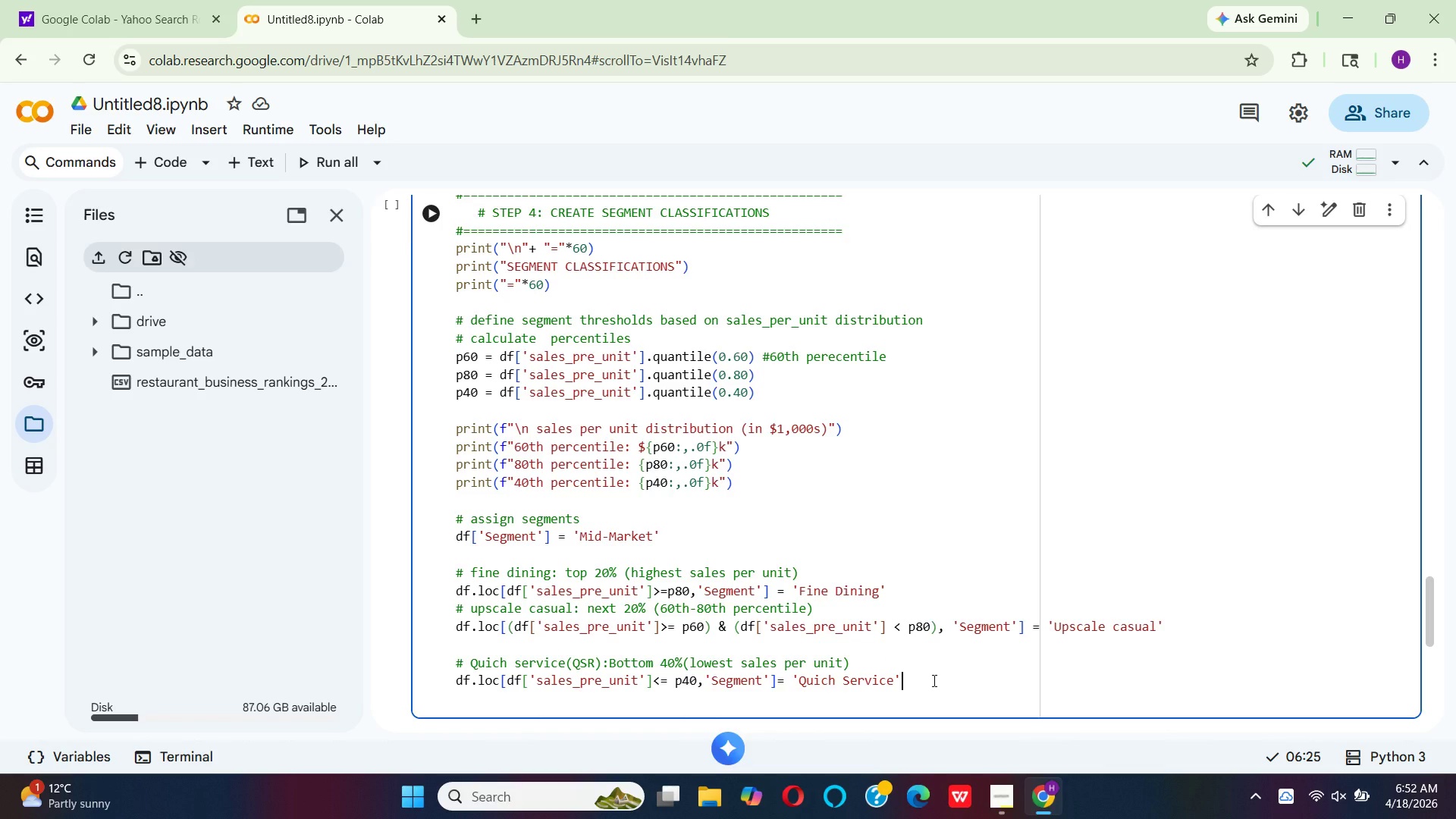 
key(Enter)
 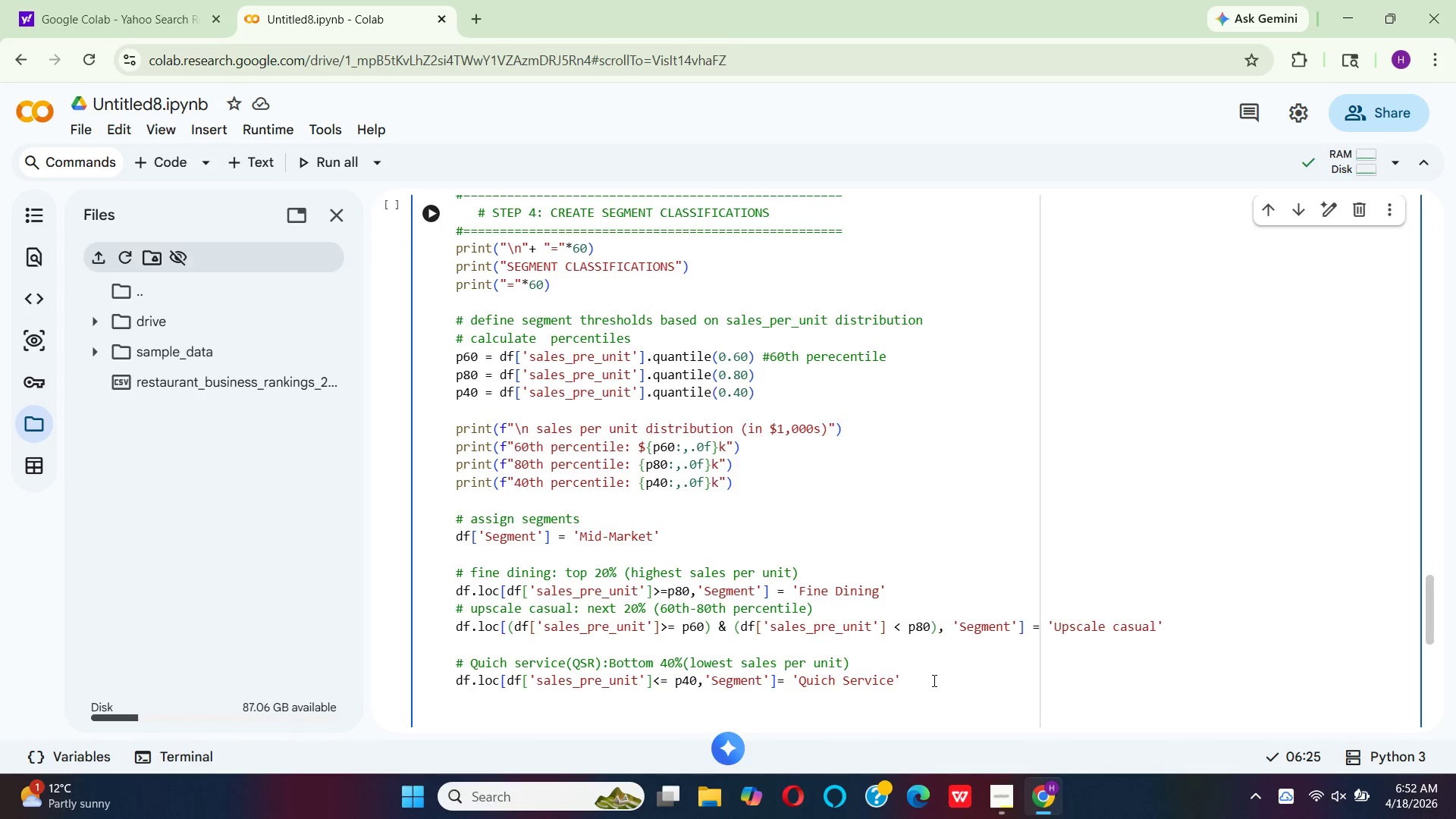 
key(Enter)
 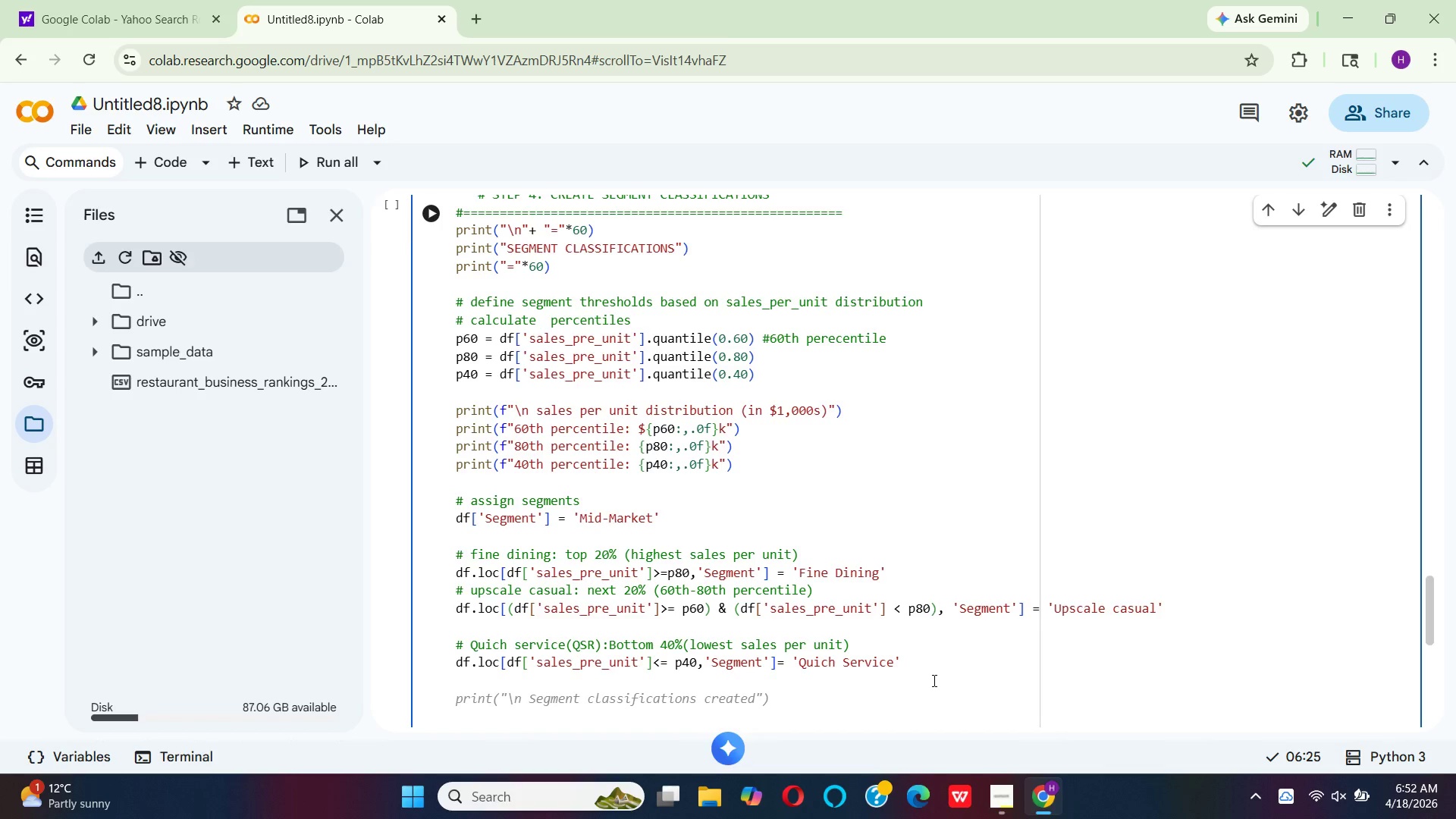 
wait(13.39)
 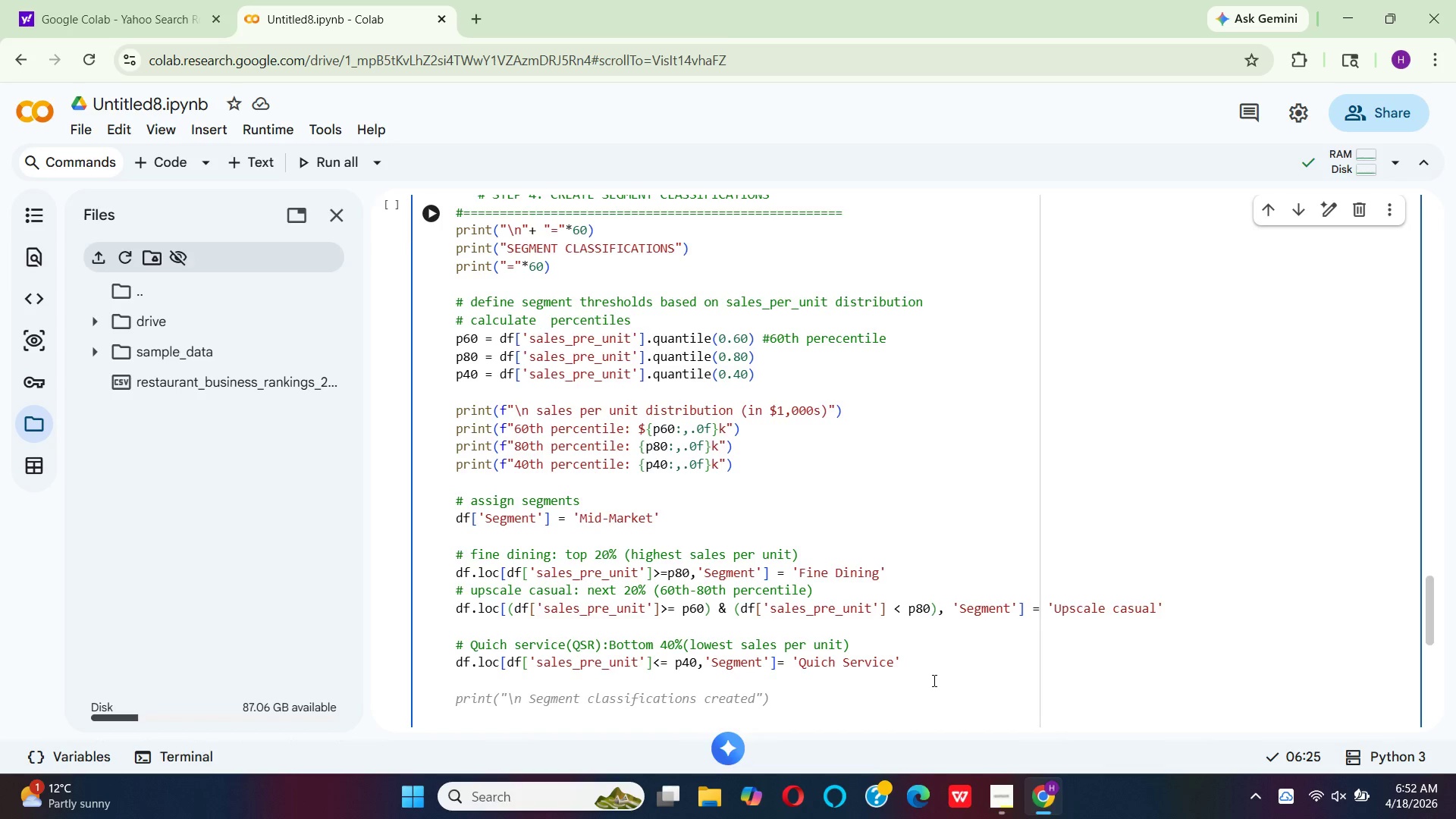 
type(prnt("\n )
 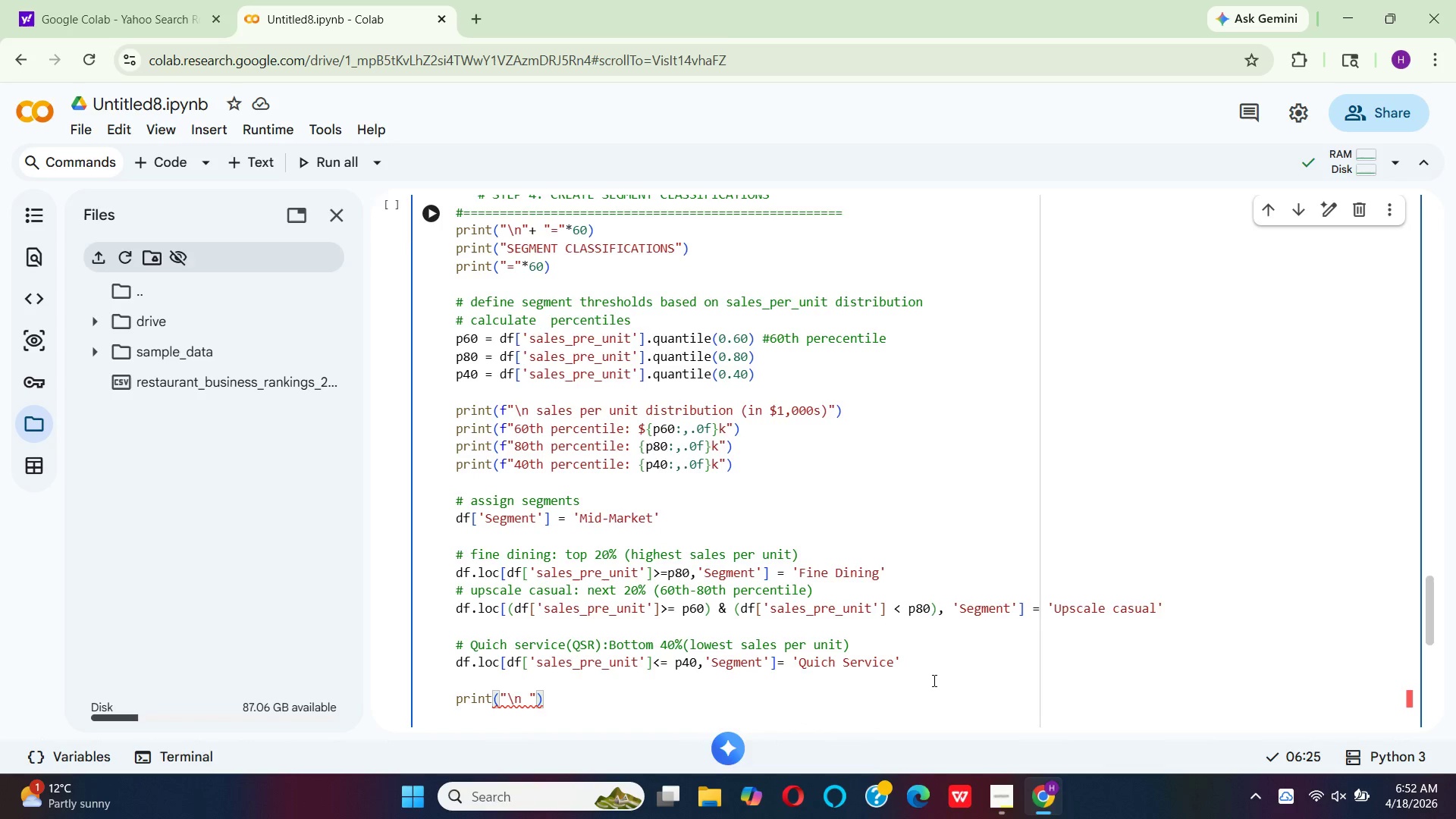 
hold_key(key=I, duration=0.33)
 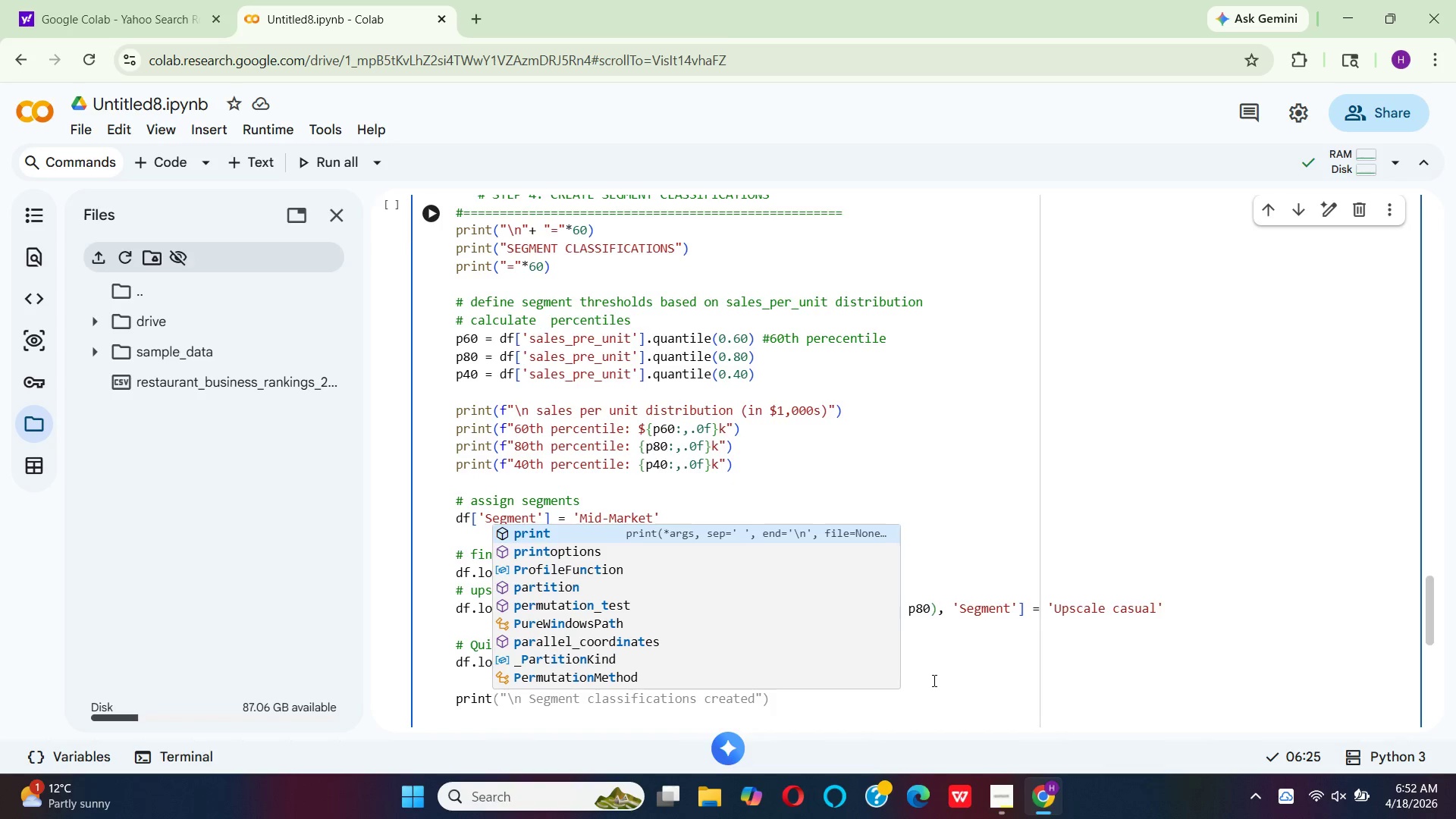 
key(ArrowLeft)
 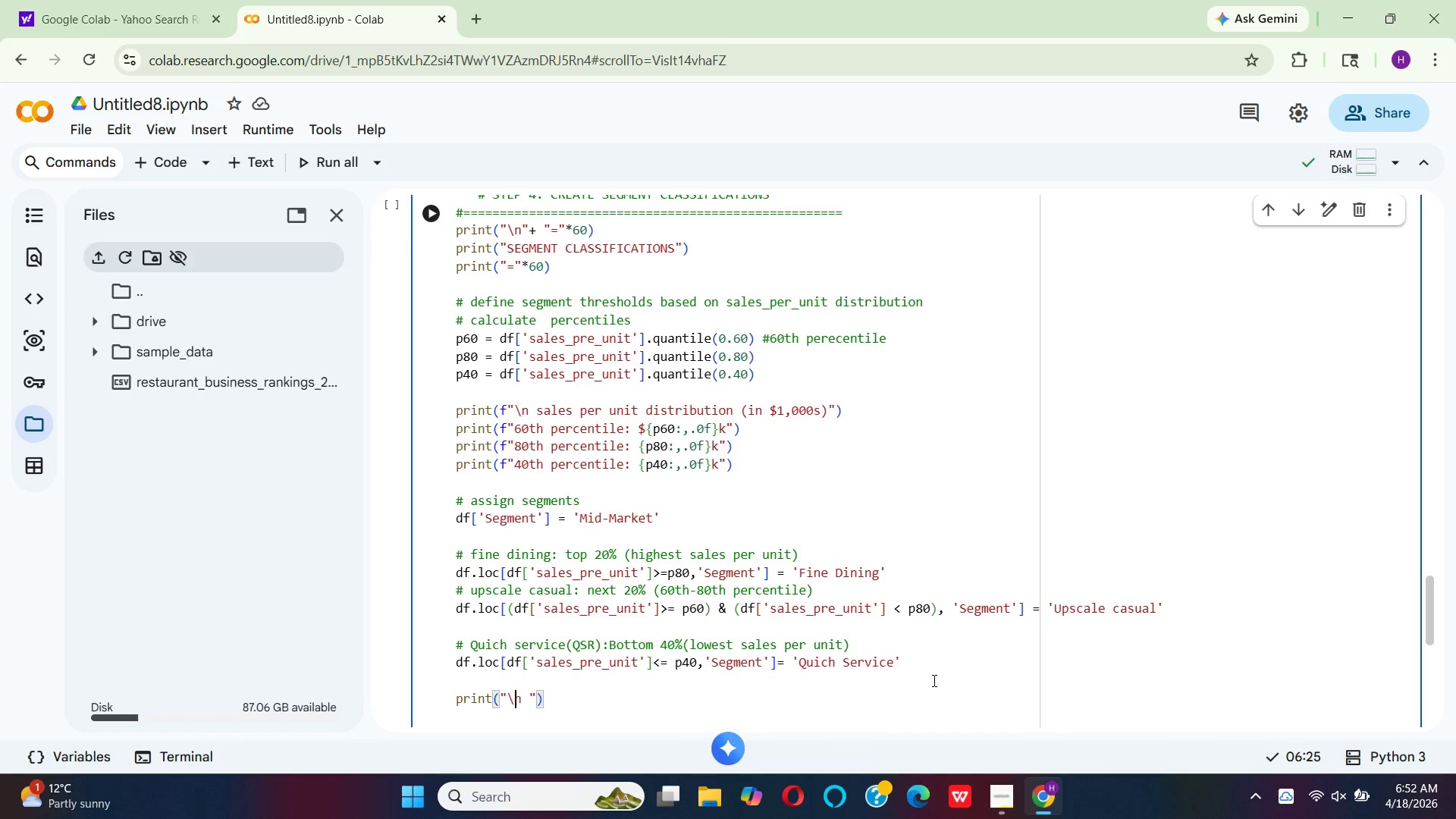 
key(ArrowLeft)
 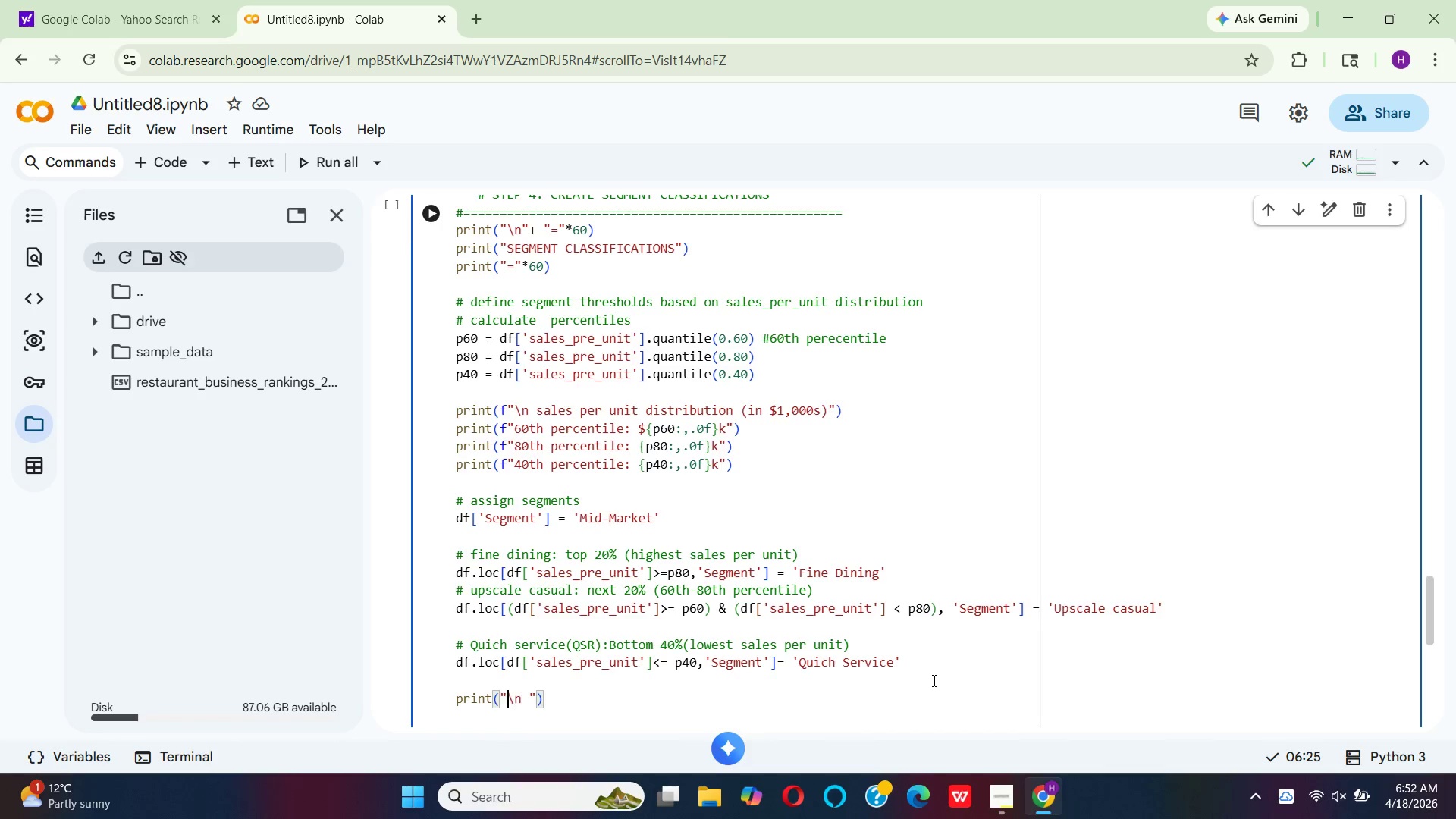 
key(ArrowLeft)
 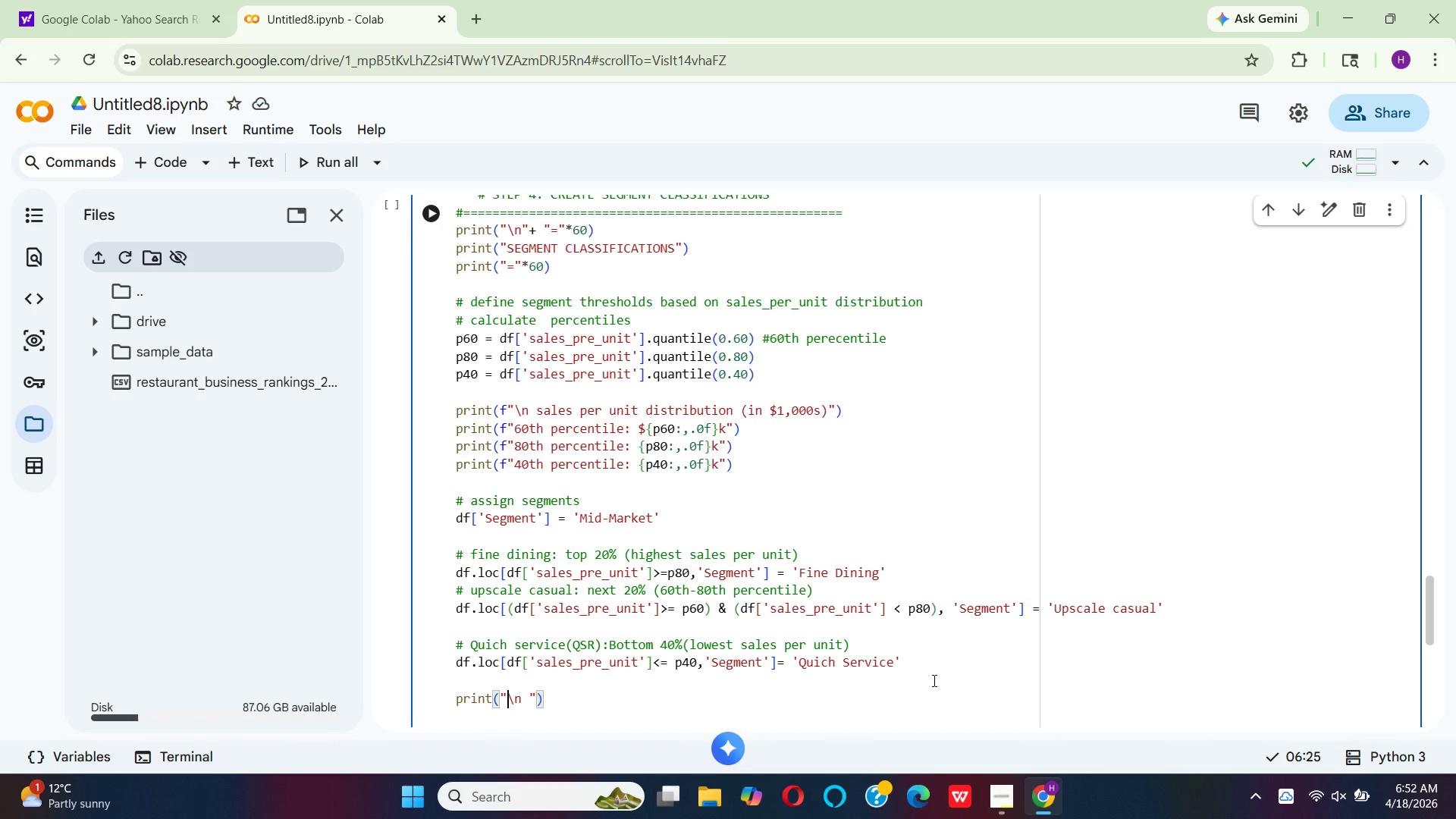 
key(ArrowLeft)
 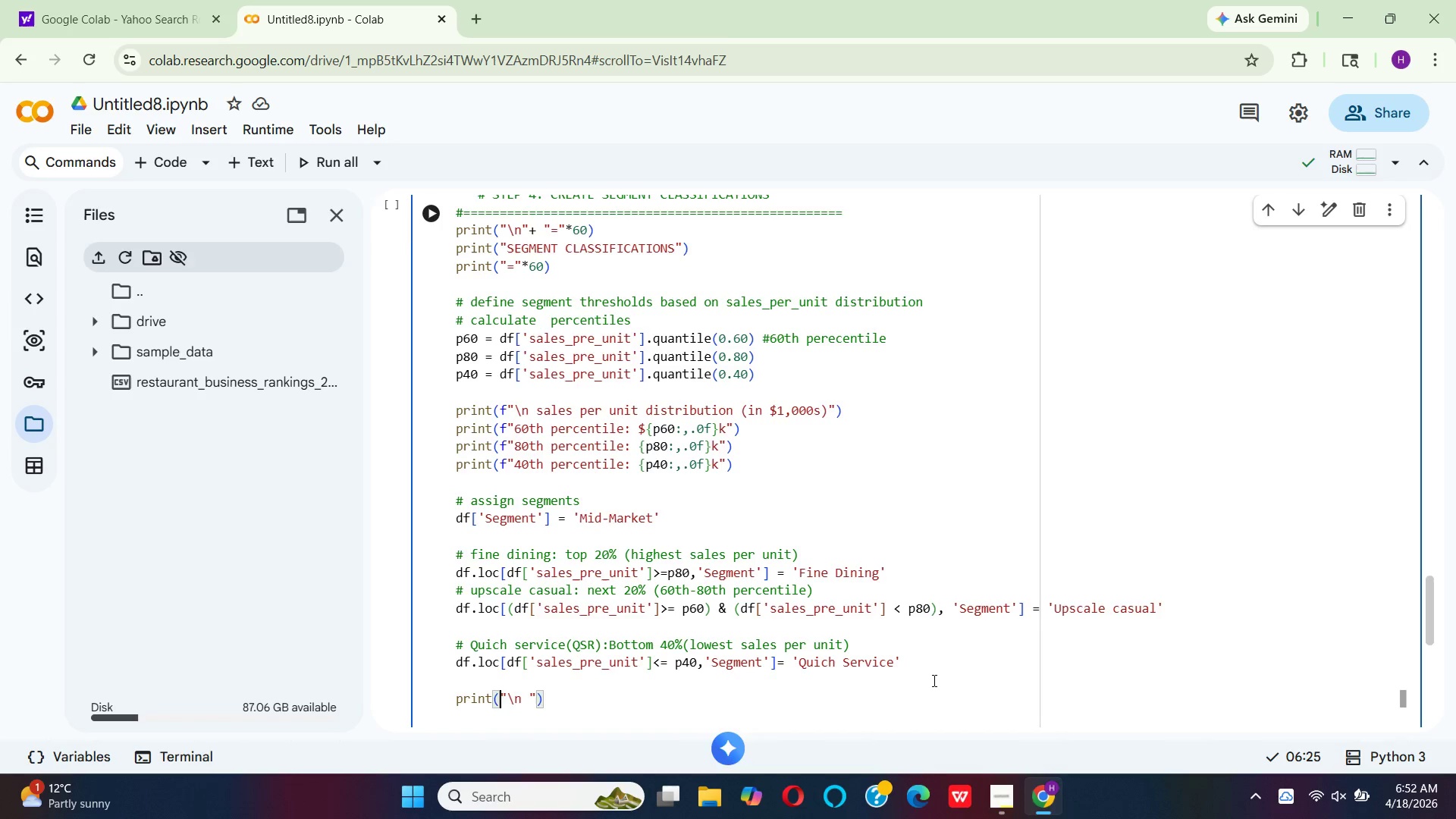 
key(F)
 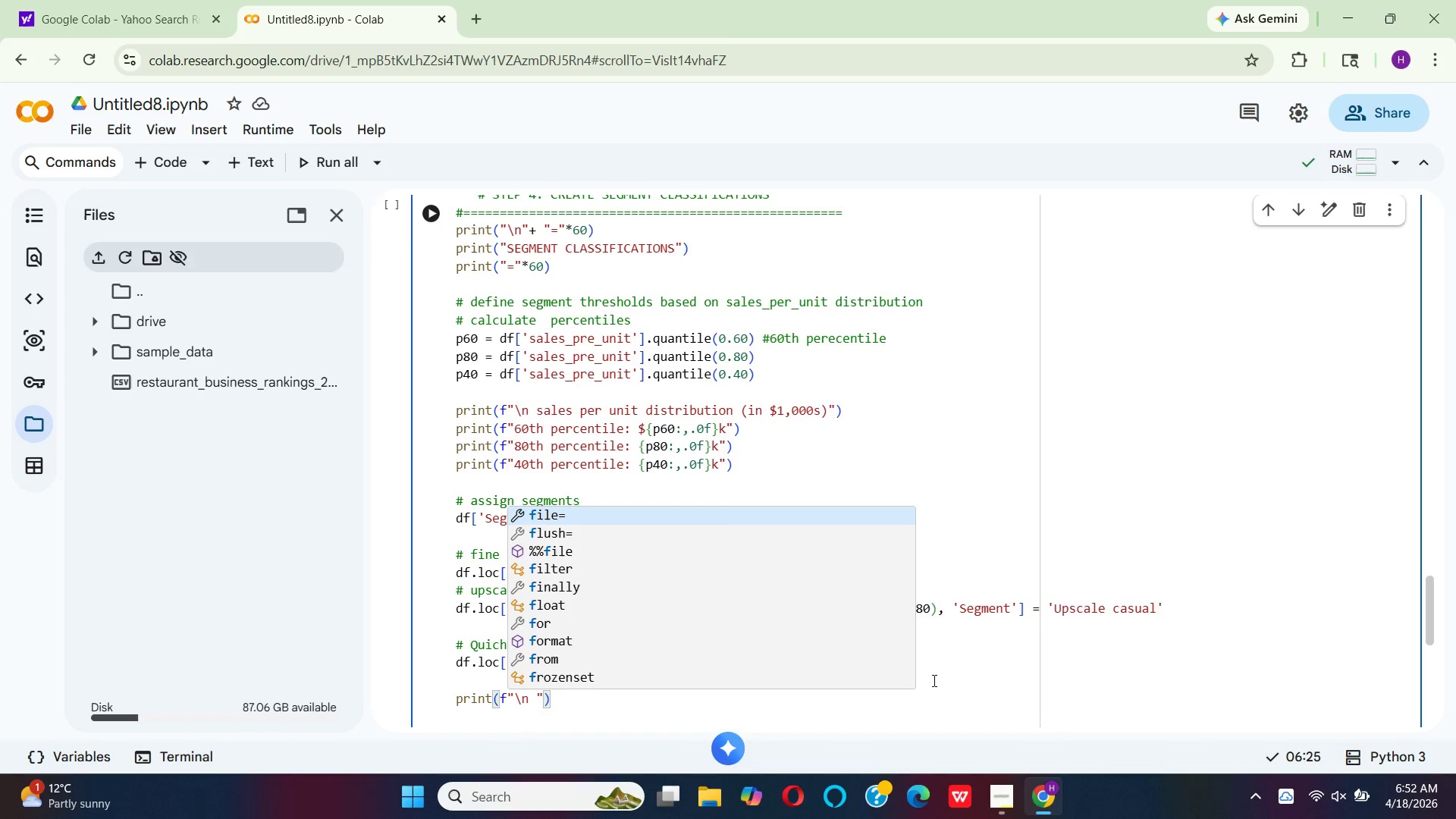 
key(ArrowRight)
 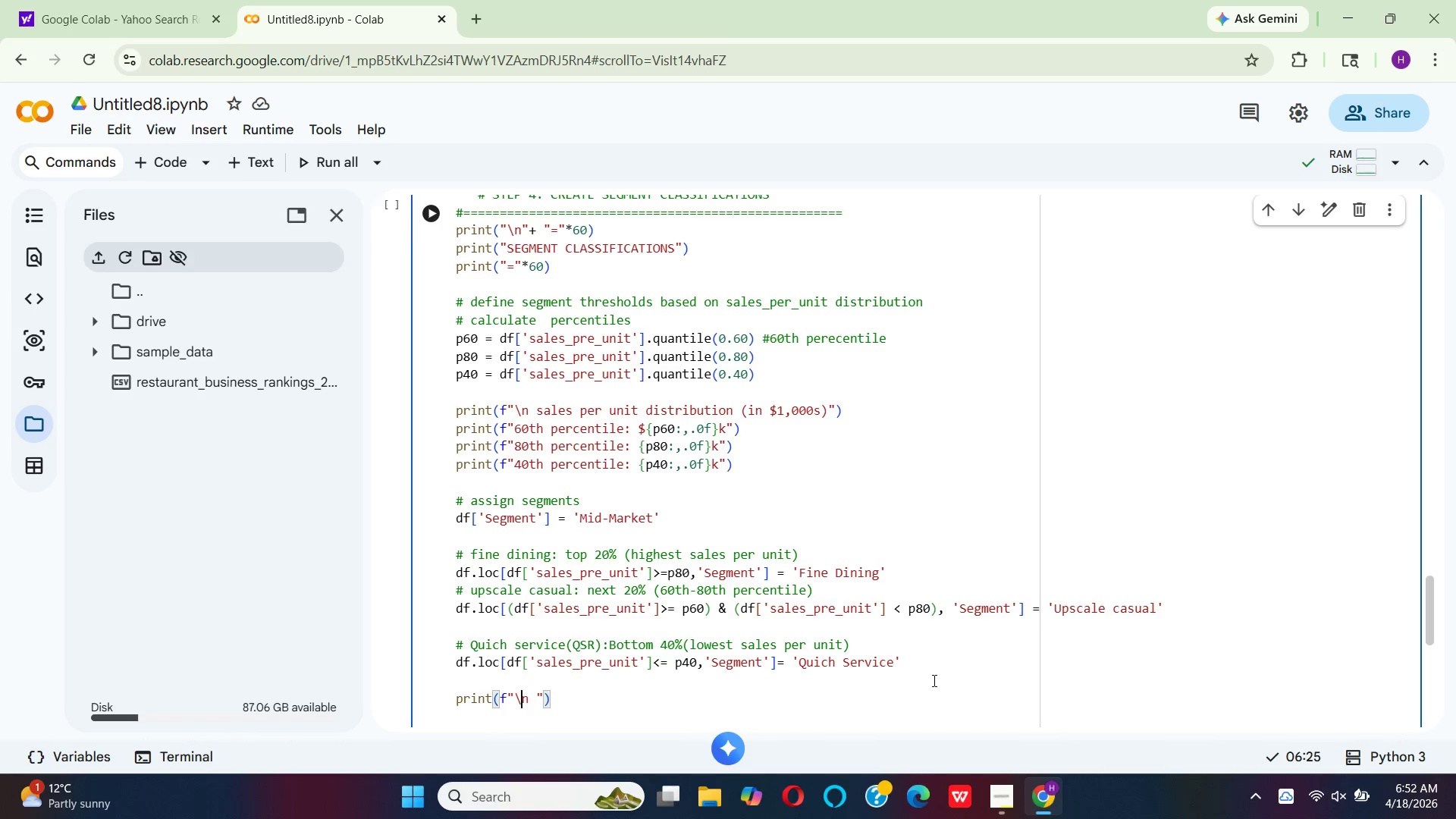 
key(ArrowRight)
 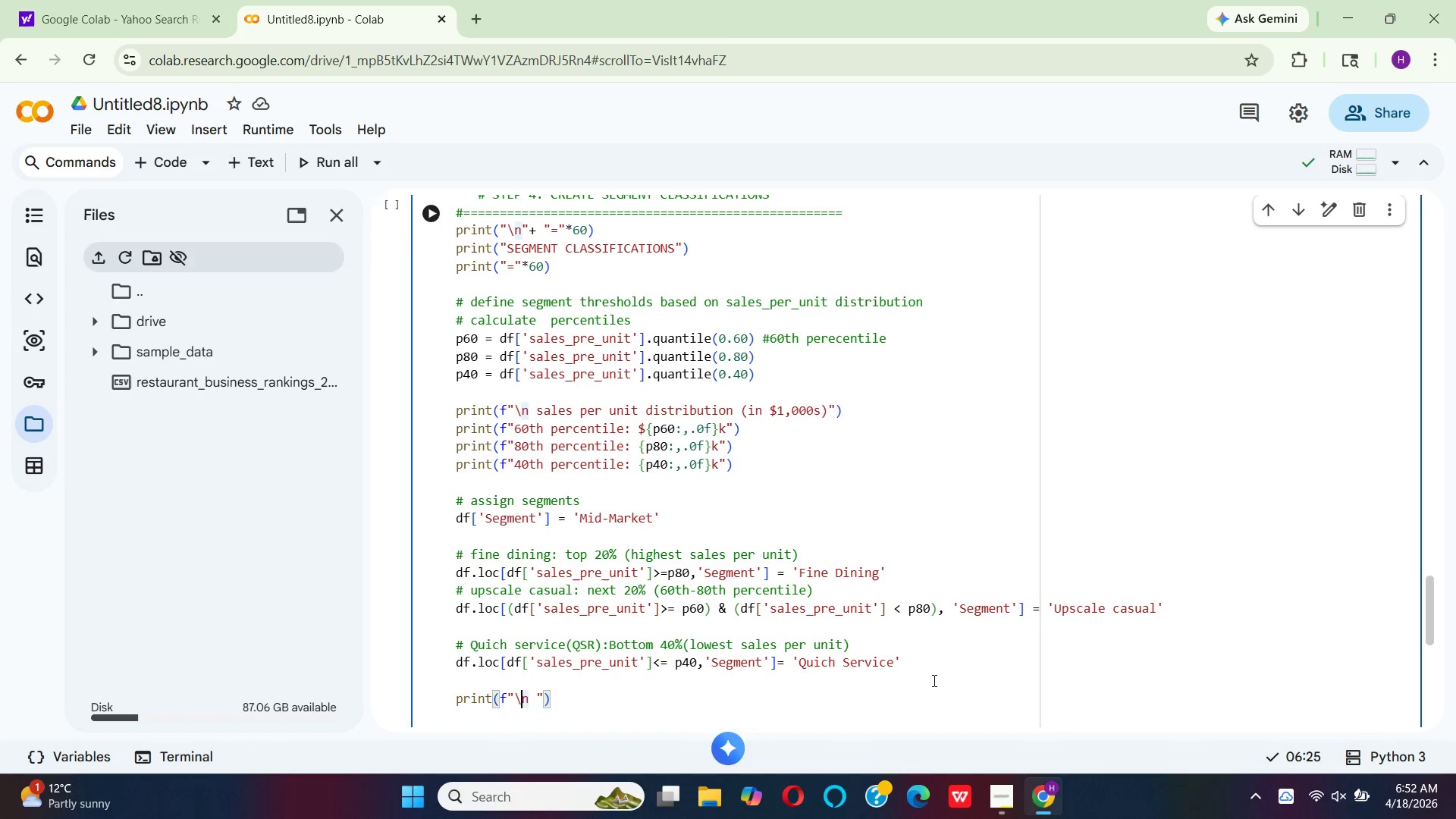 
key(ArrowRight)
 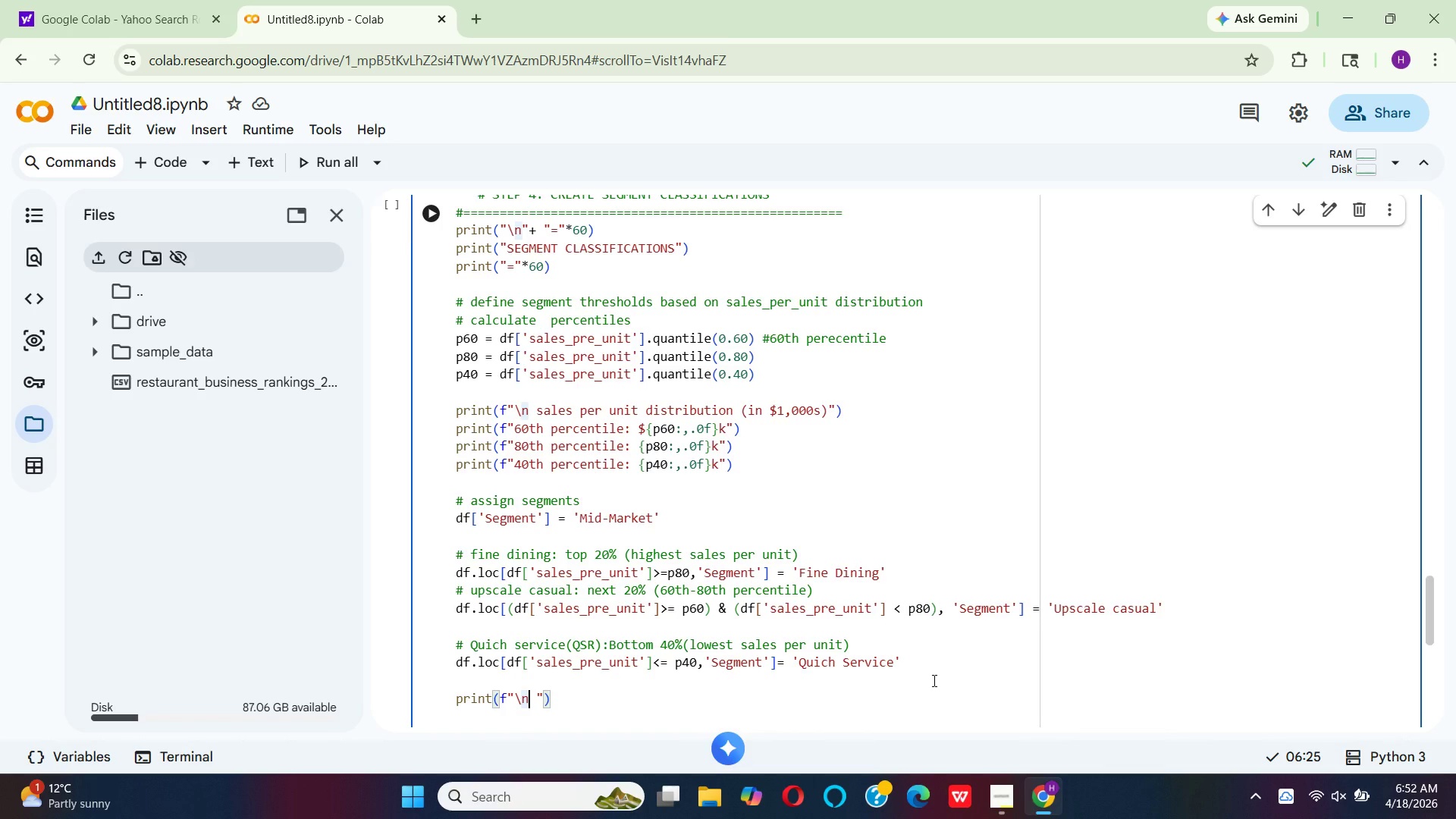 
type( segment distr)
 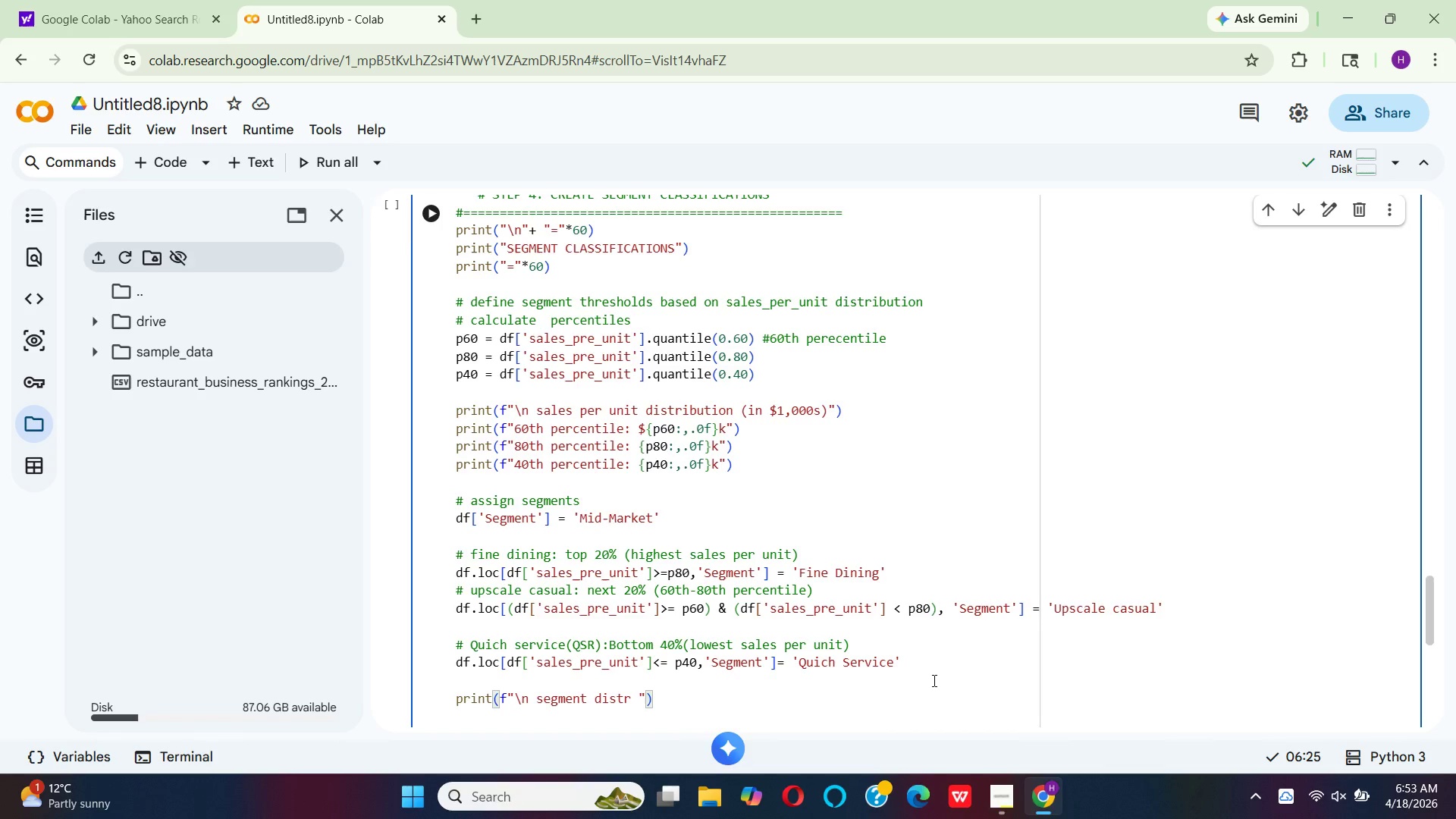 
type(ibut)
 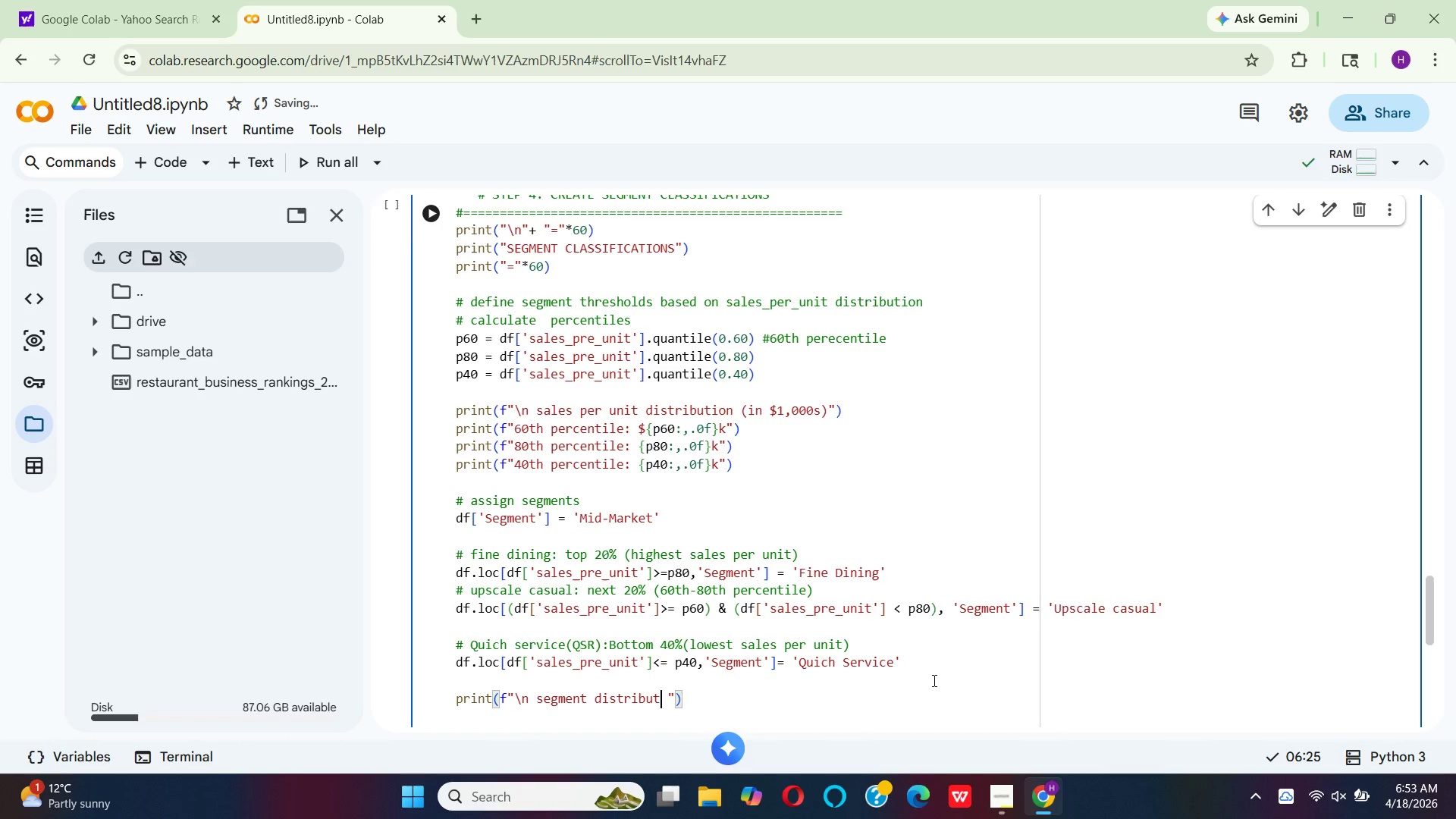 
type(ion:)
 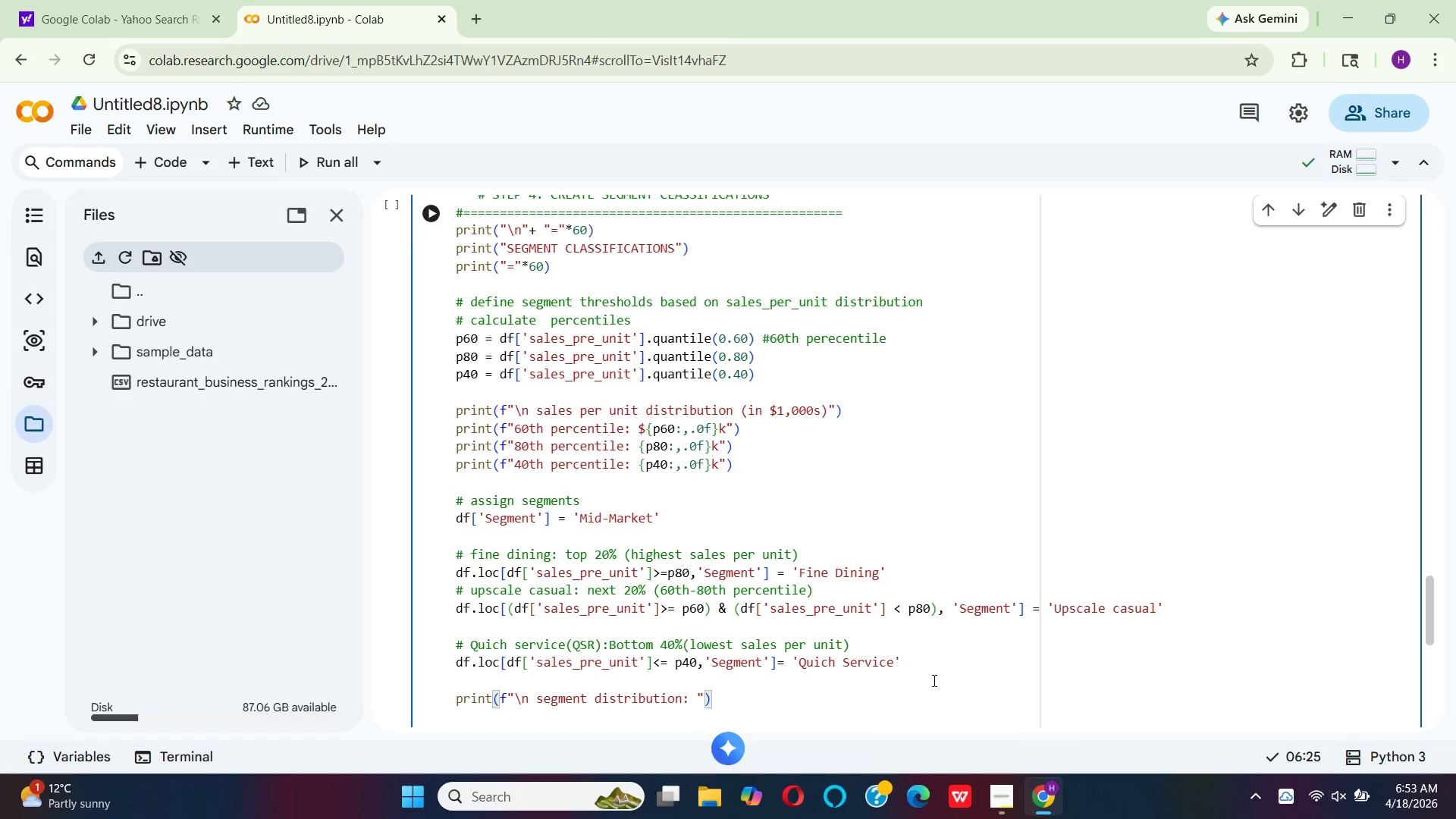 
key(ArrowRight)
 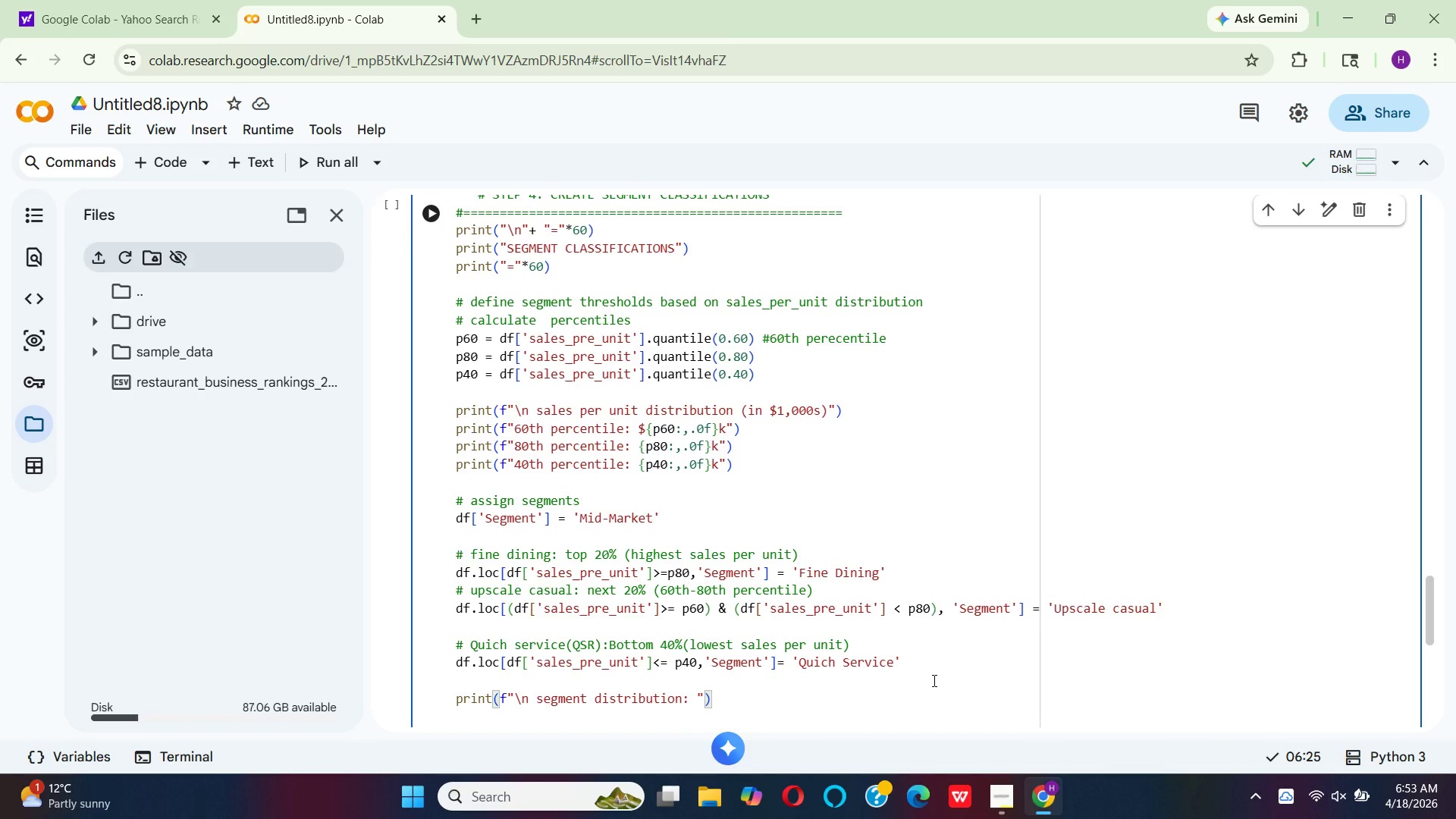 
key(Backspace)
 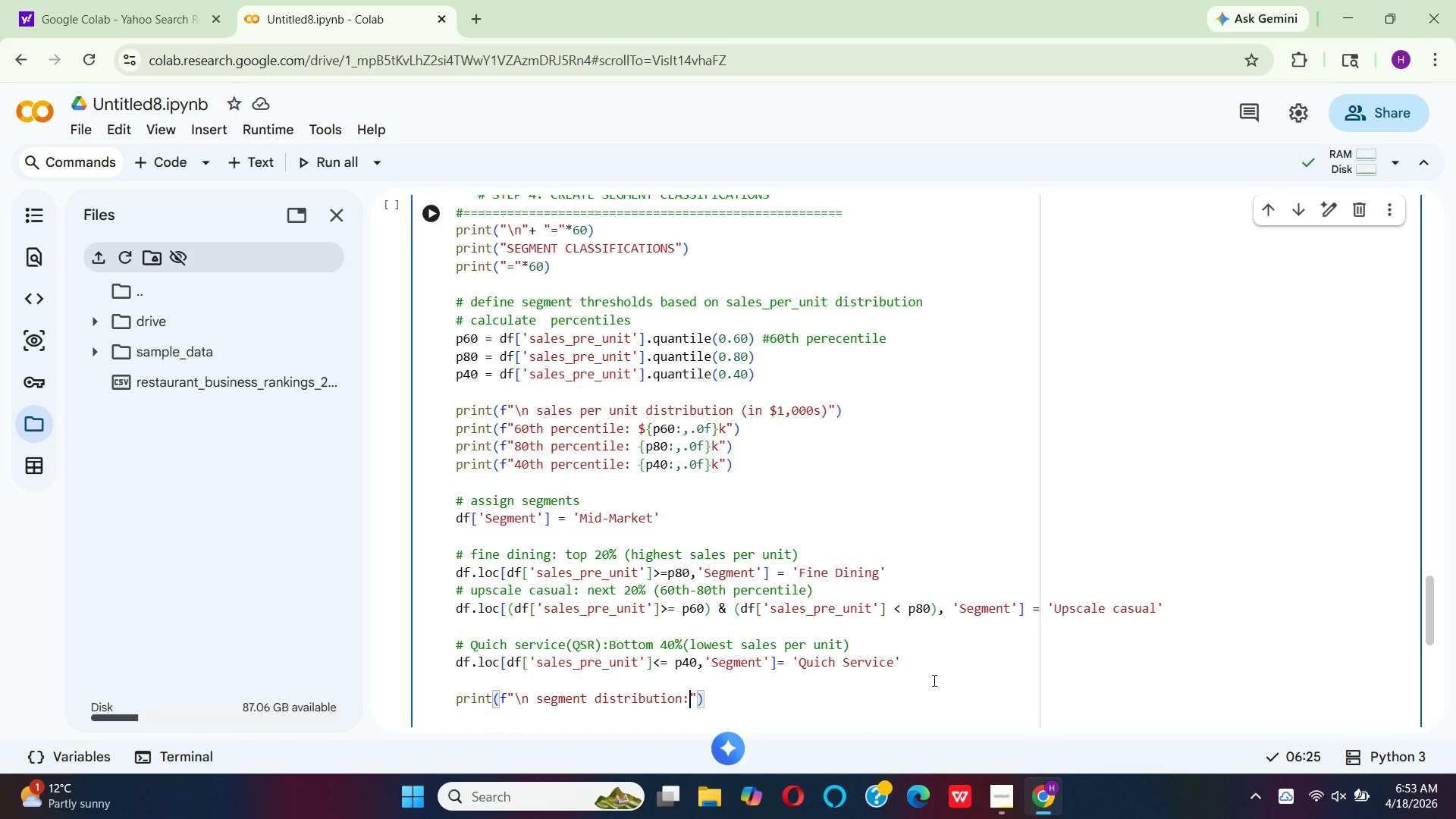 
key(ArrowRight)
 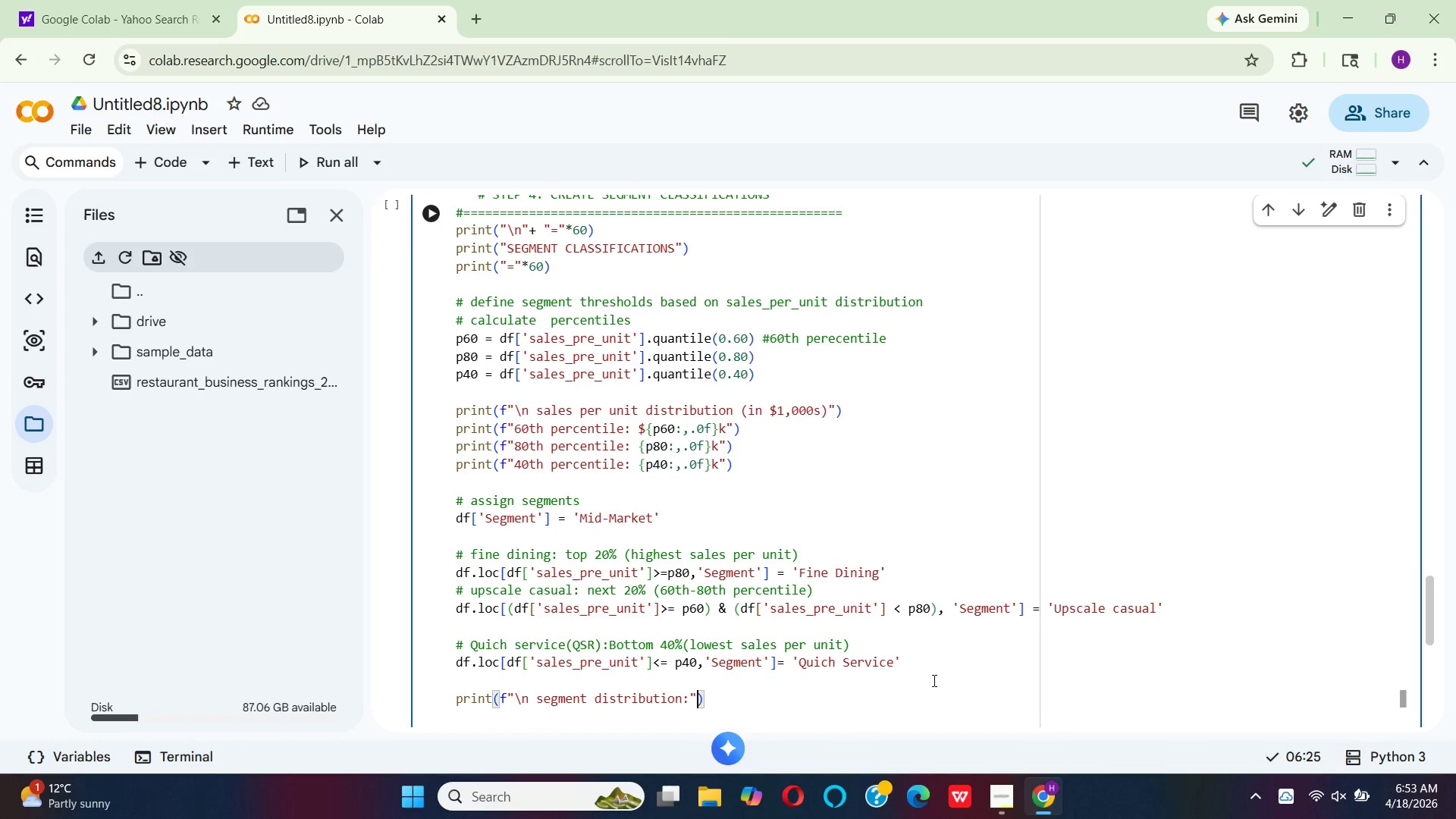 
key(ArrowRight)
 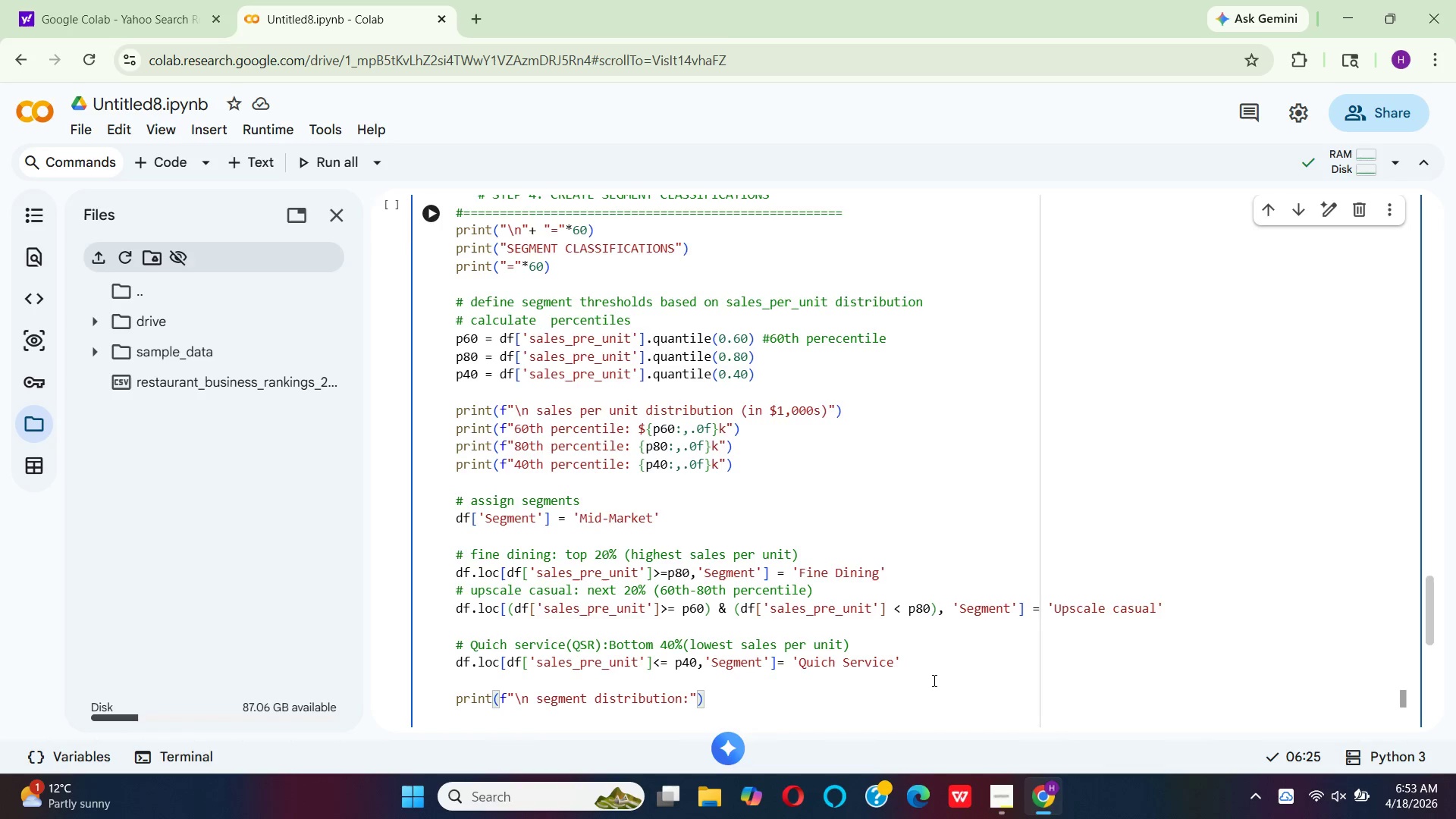 
key(Enter)
 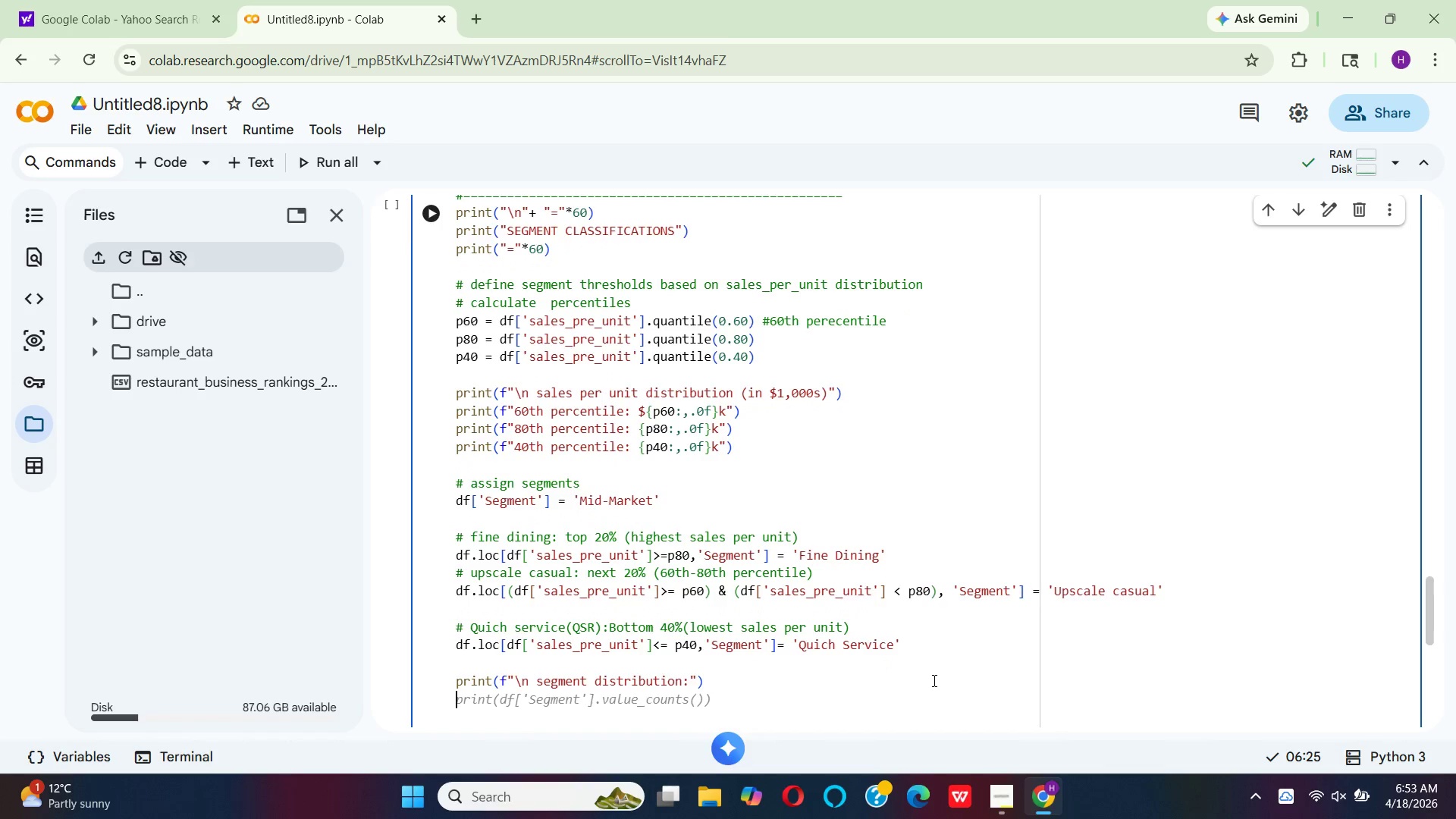 
type(print(d)
 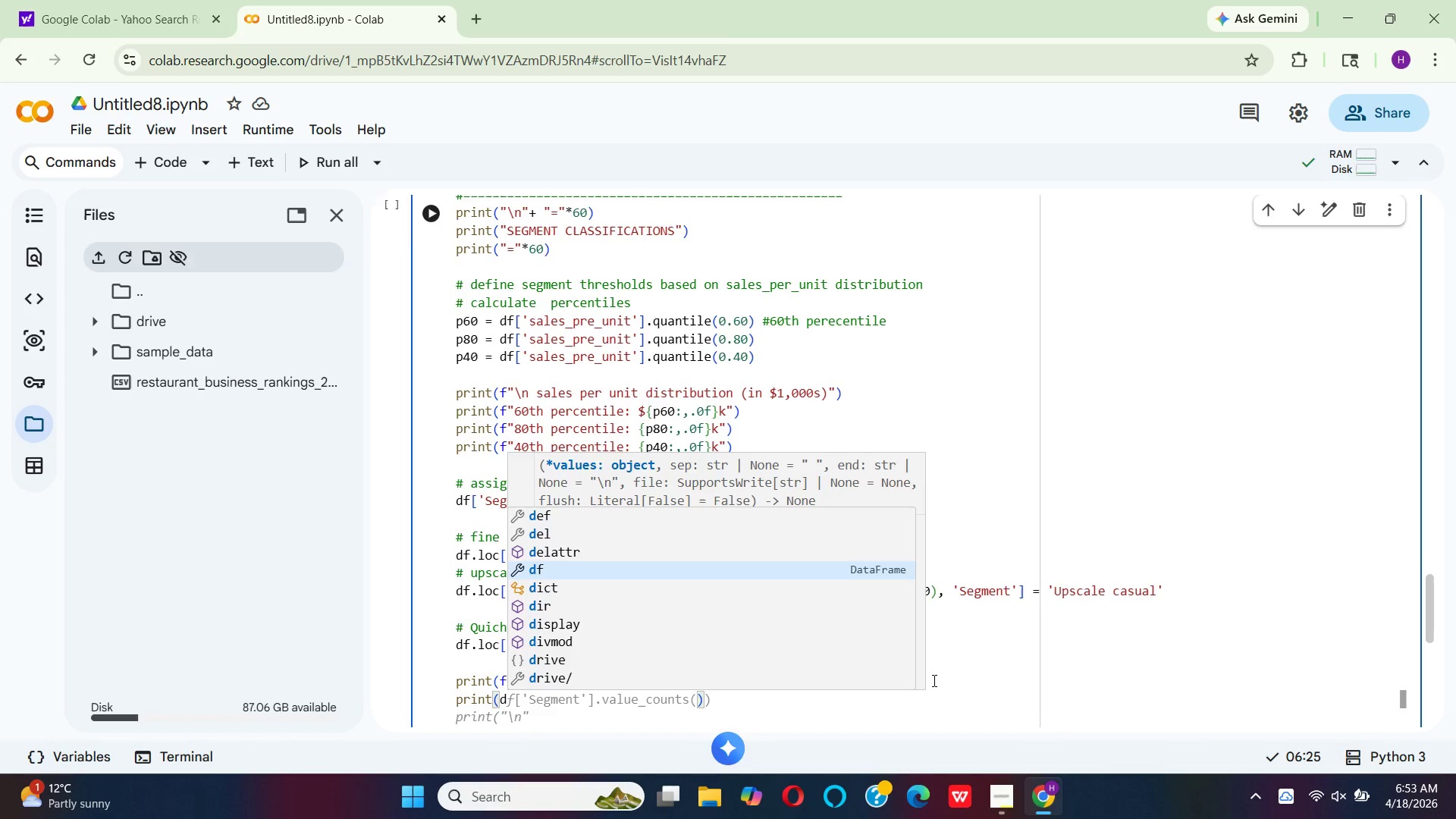 
wait(8.88)
 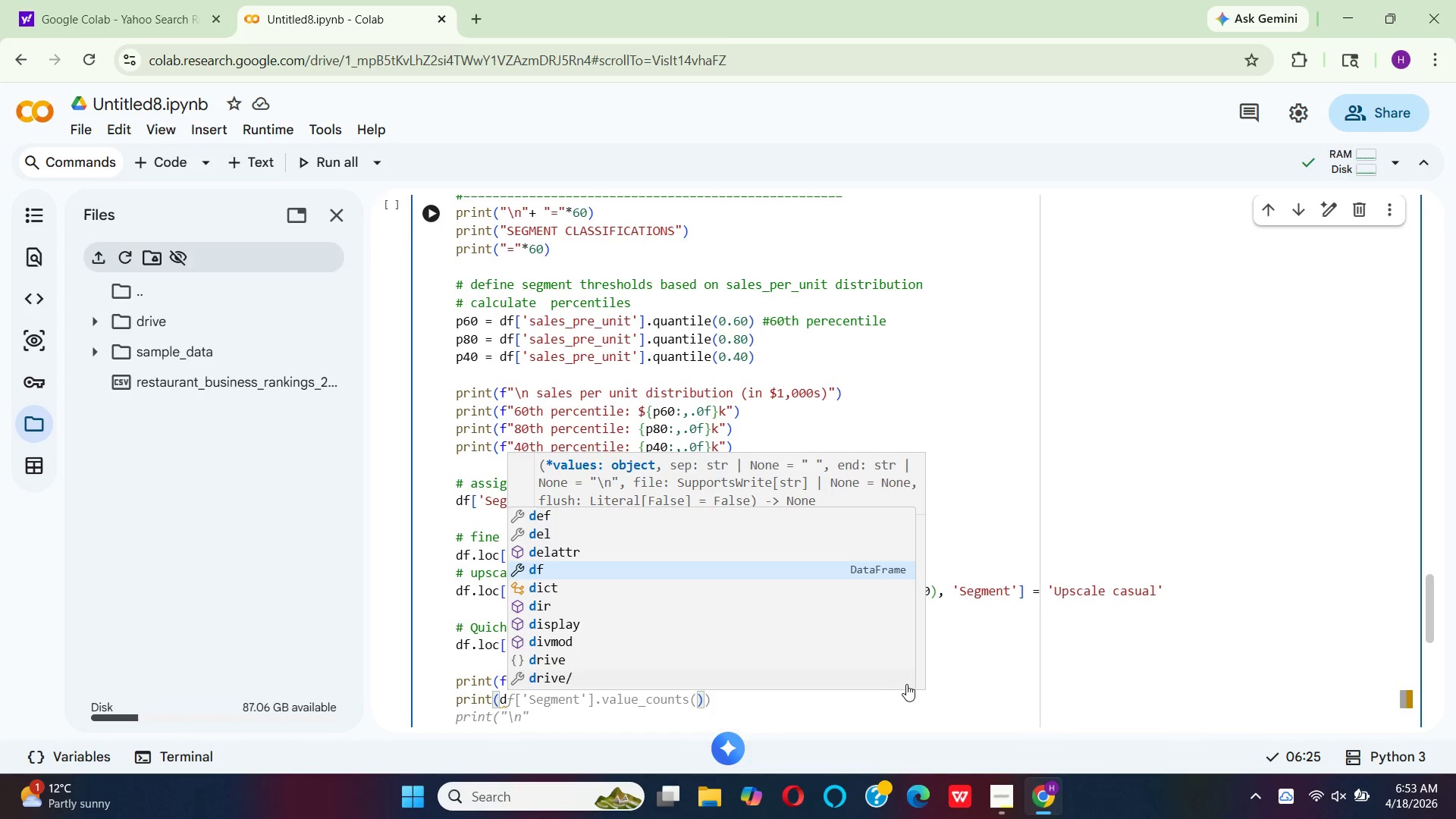 
key(Enter)
 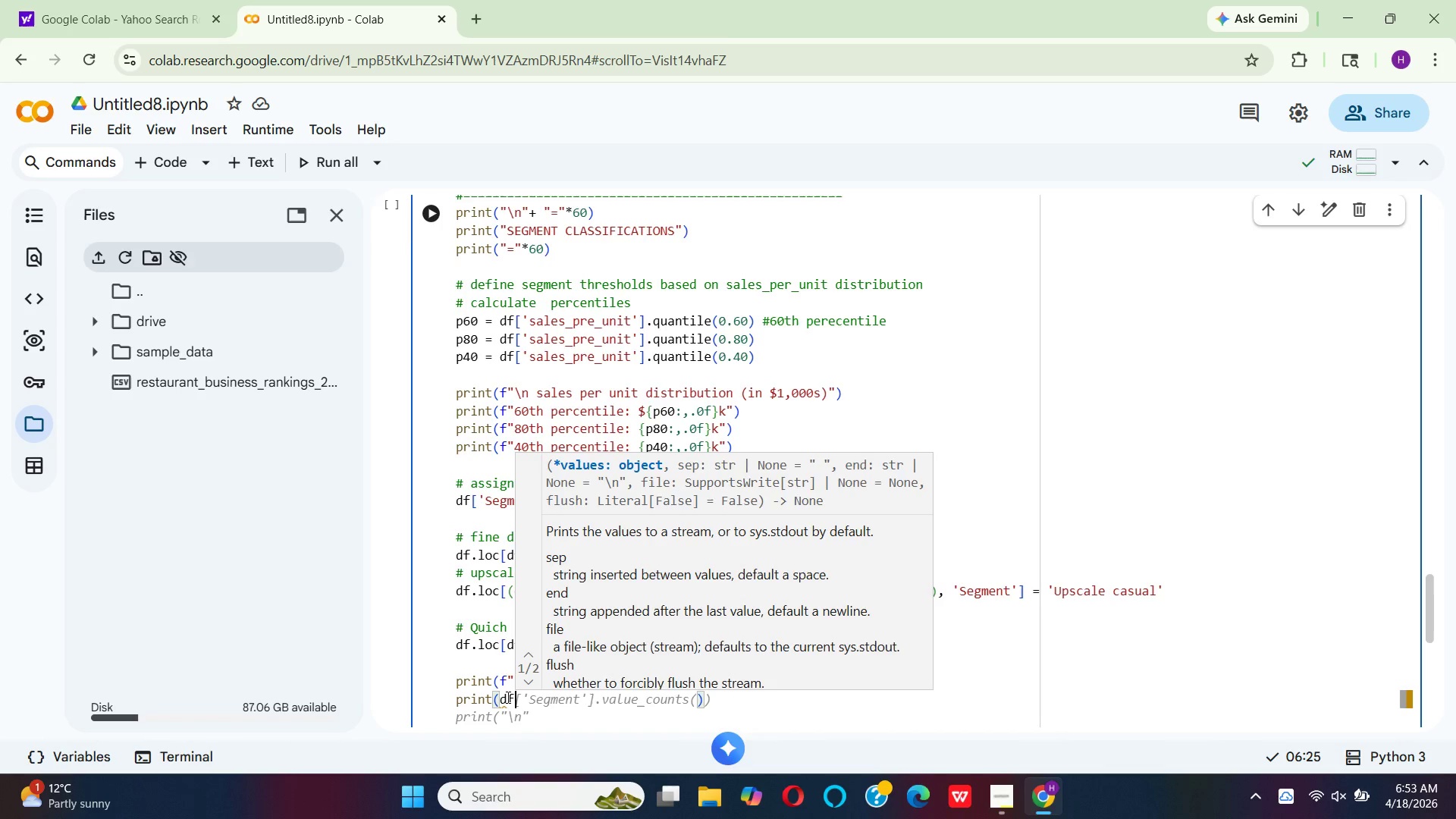 
mouse_move([526, 695])
 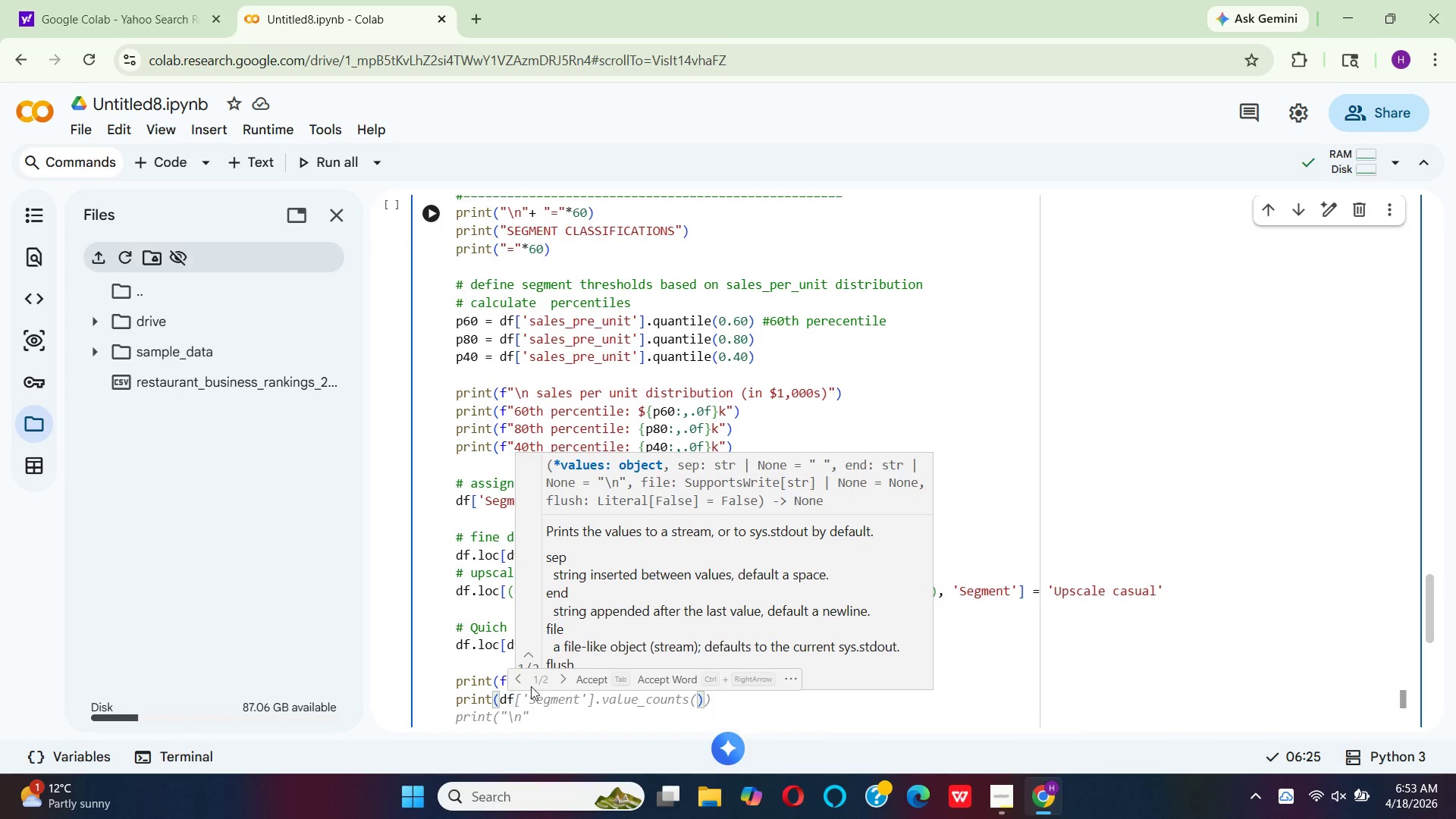 
mouse_move([580, 703])
 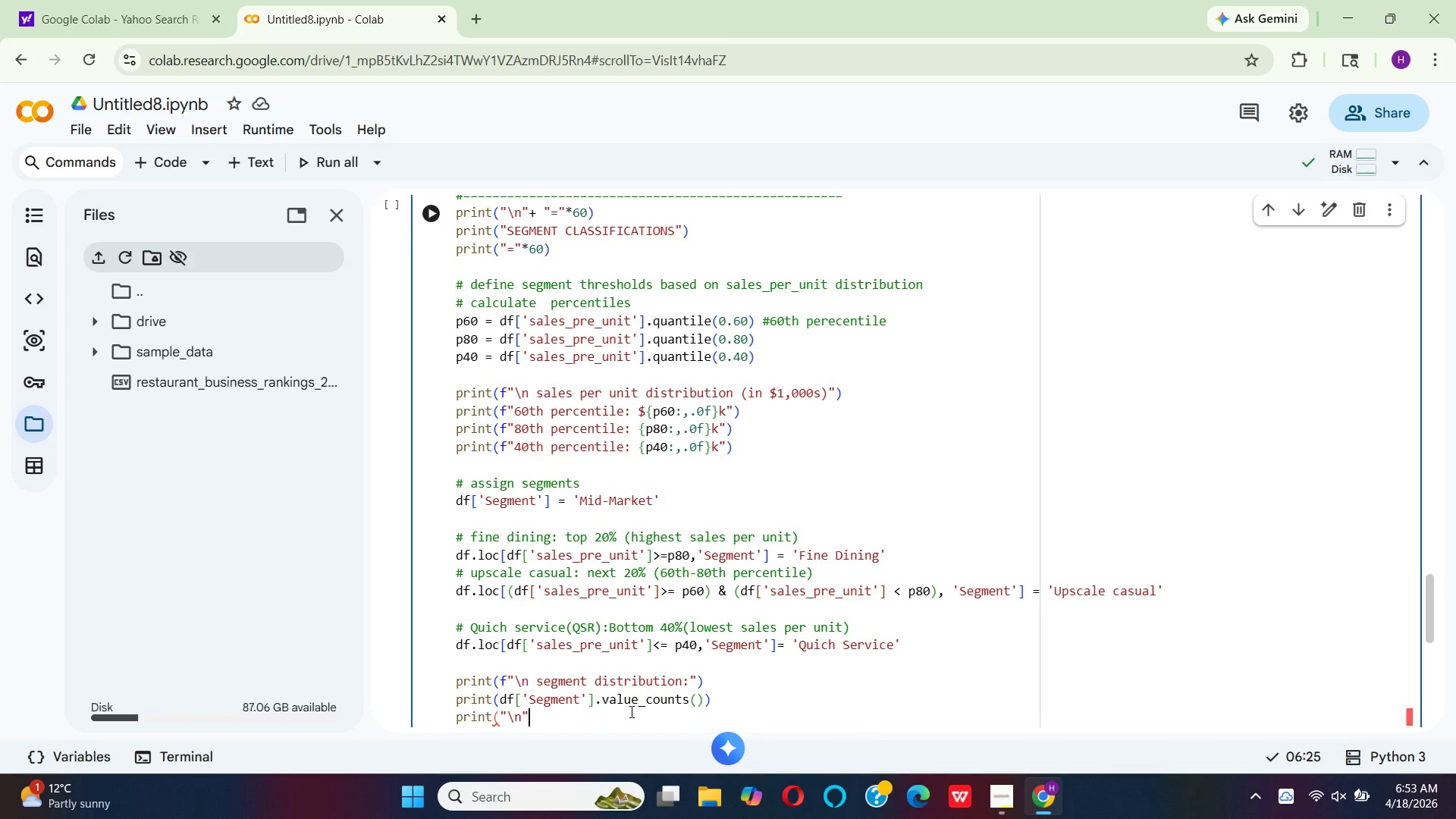 
wait(7.77)
 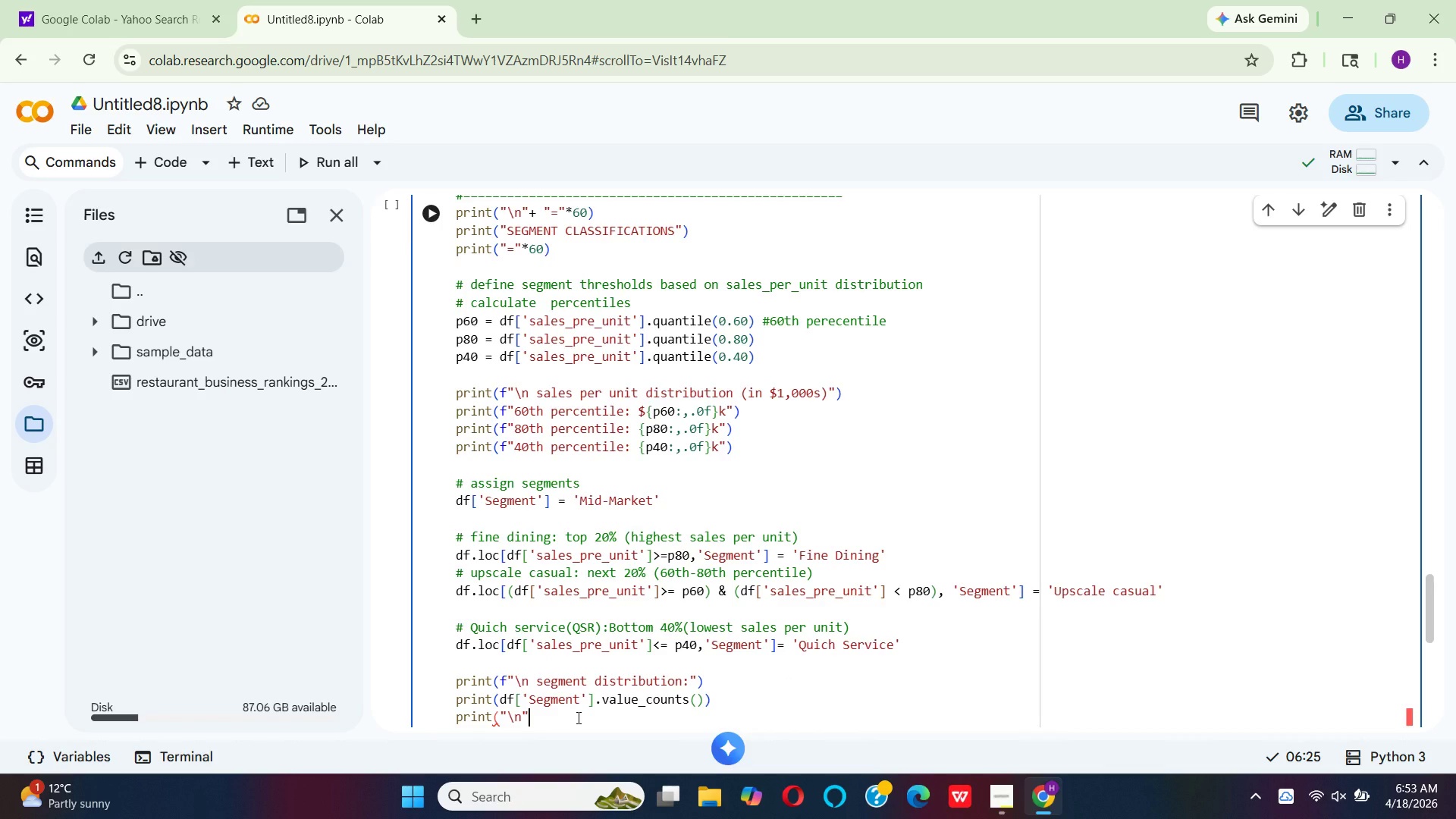 
left_click([499, 714])
 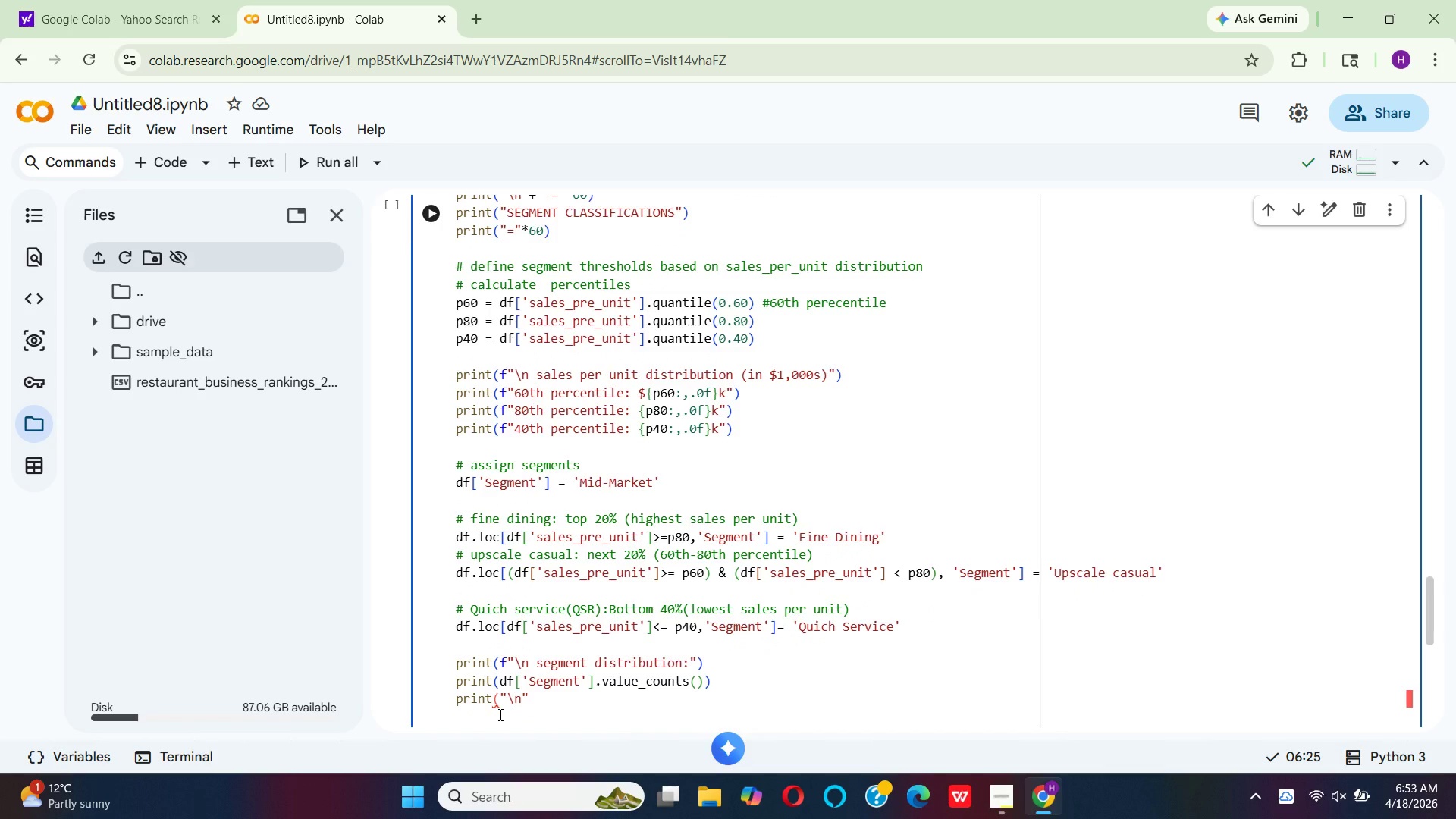 
key(F)
 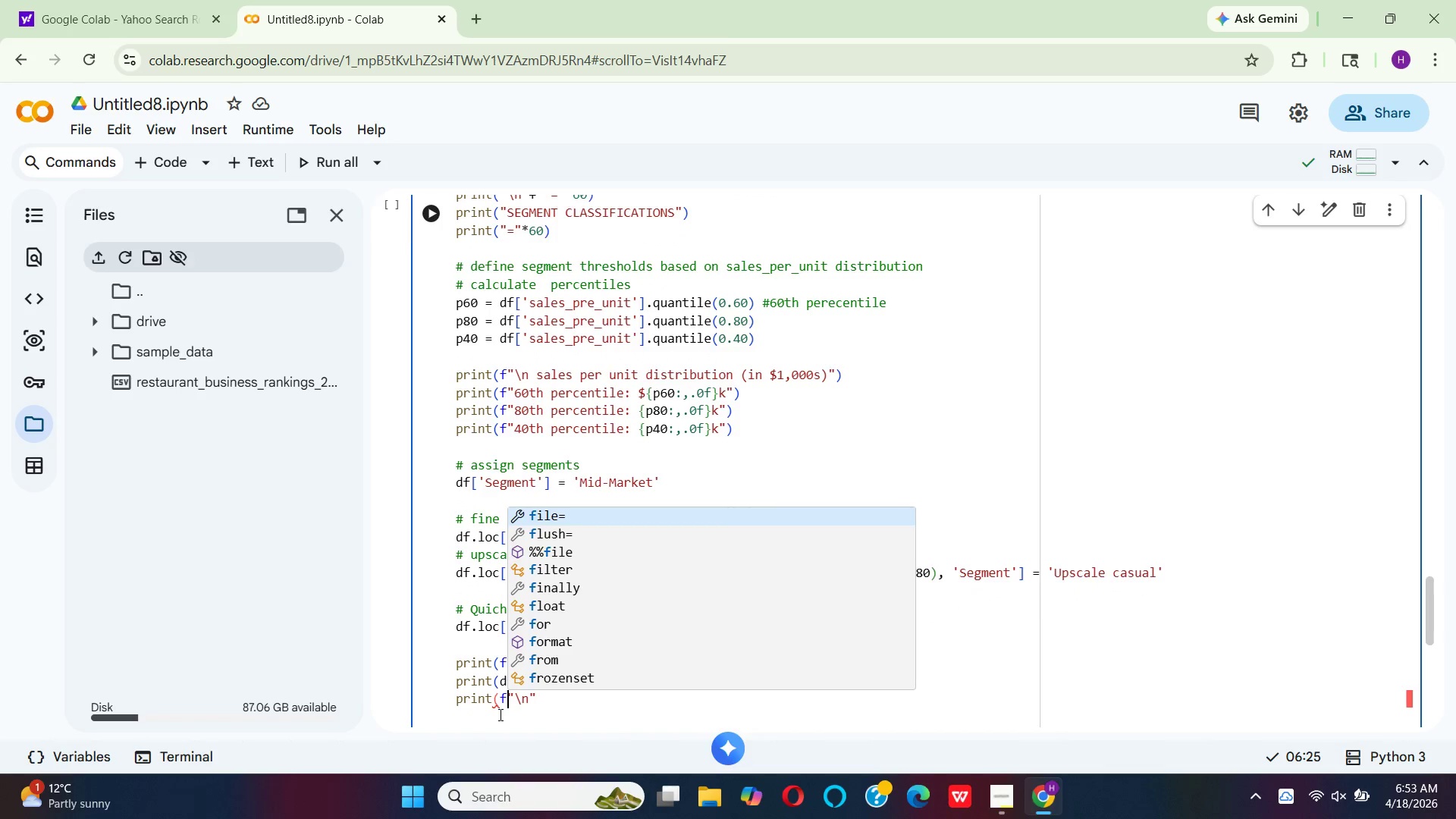 
key(ArrowRight)
 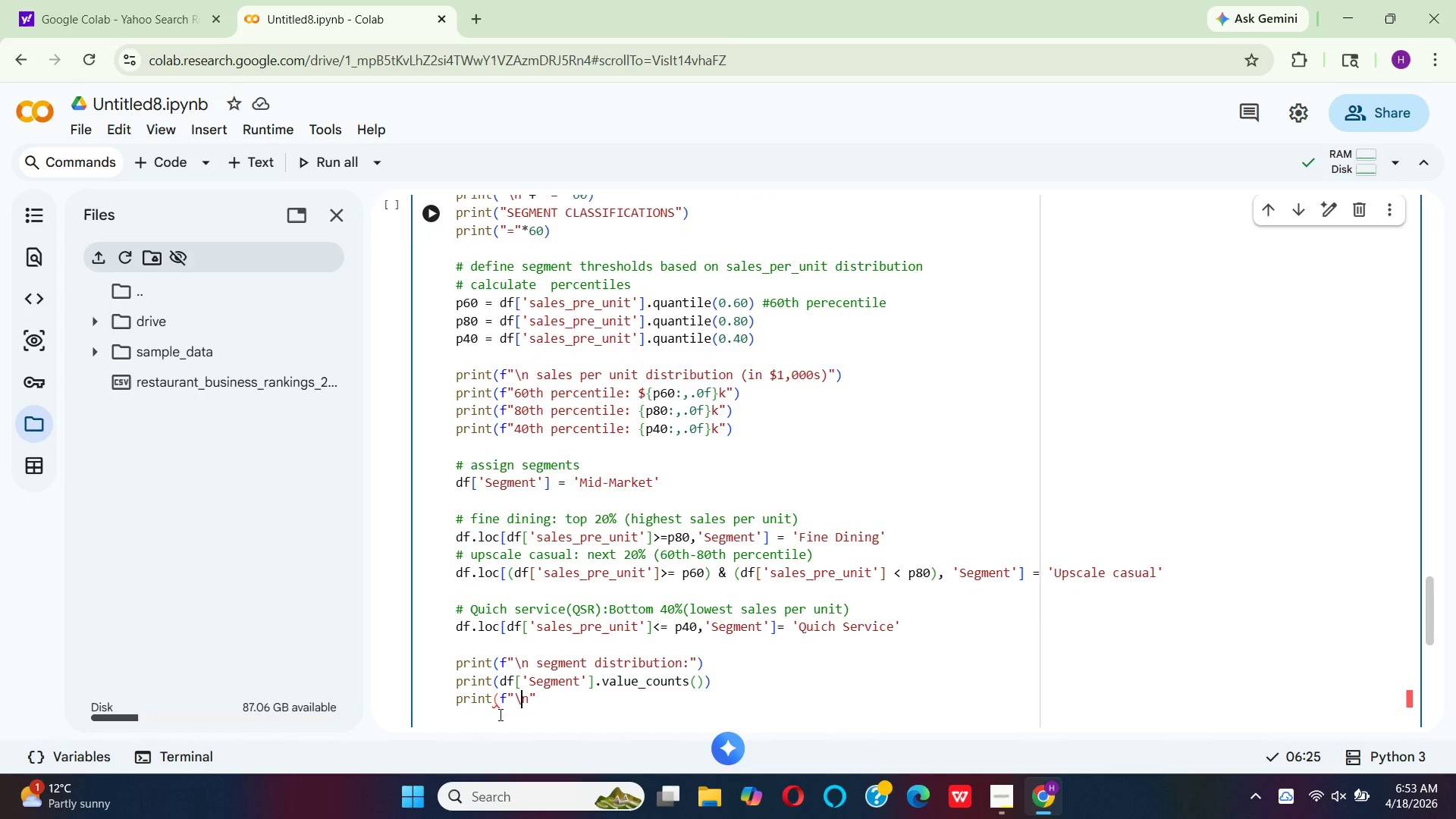 
key(ArrowRight)
 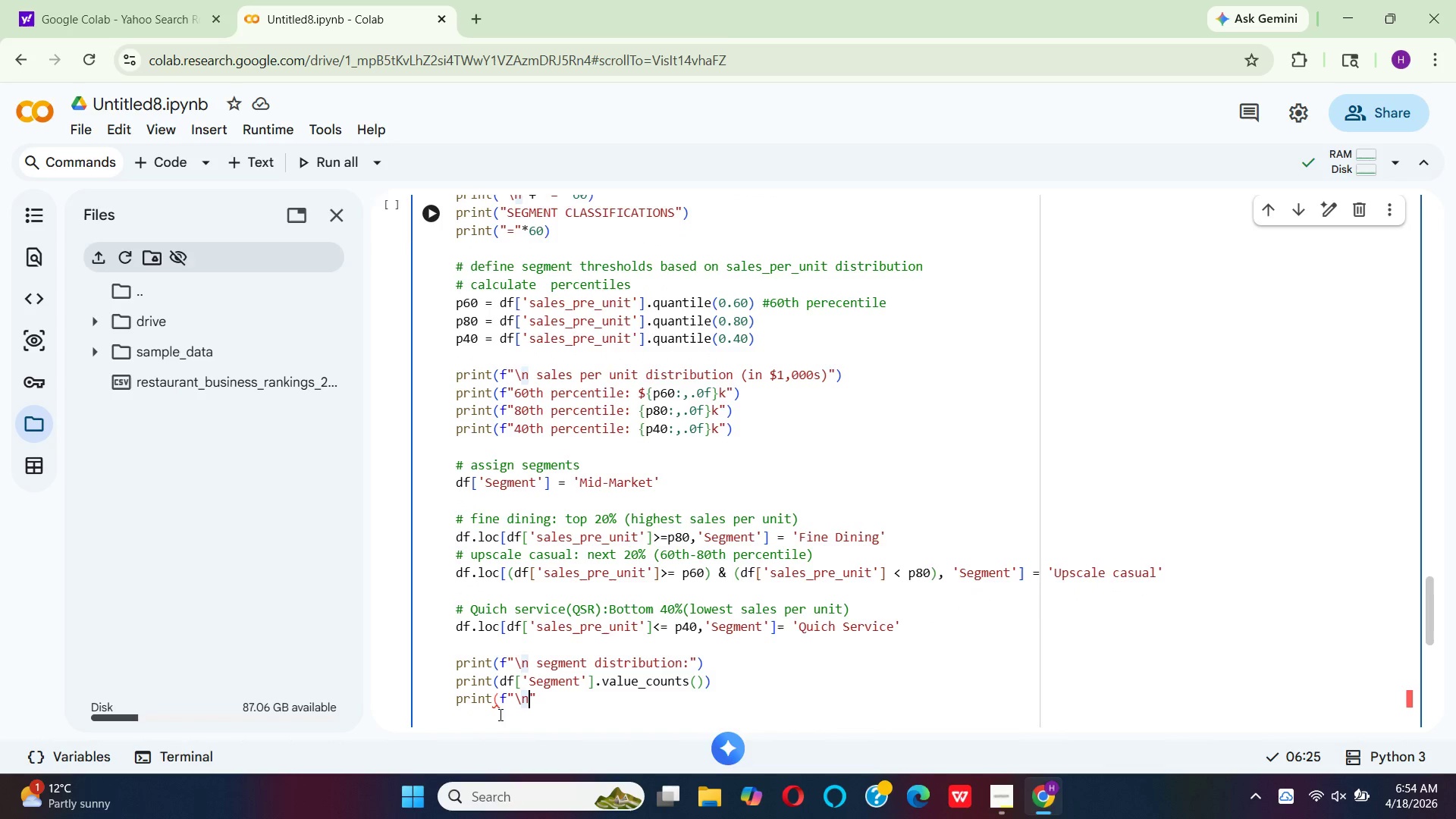 
key(ArrowRight)
 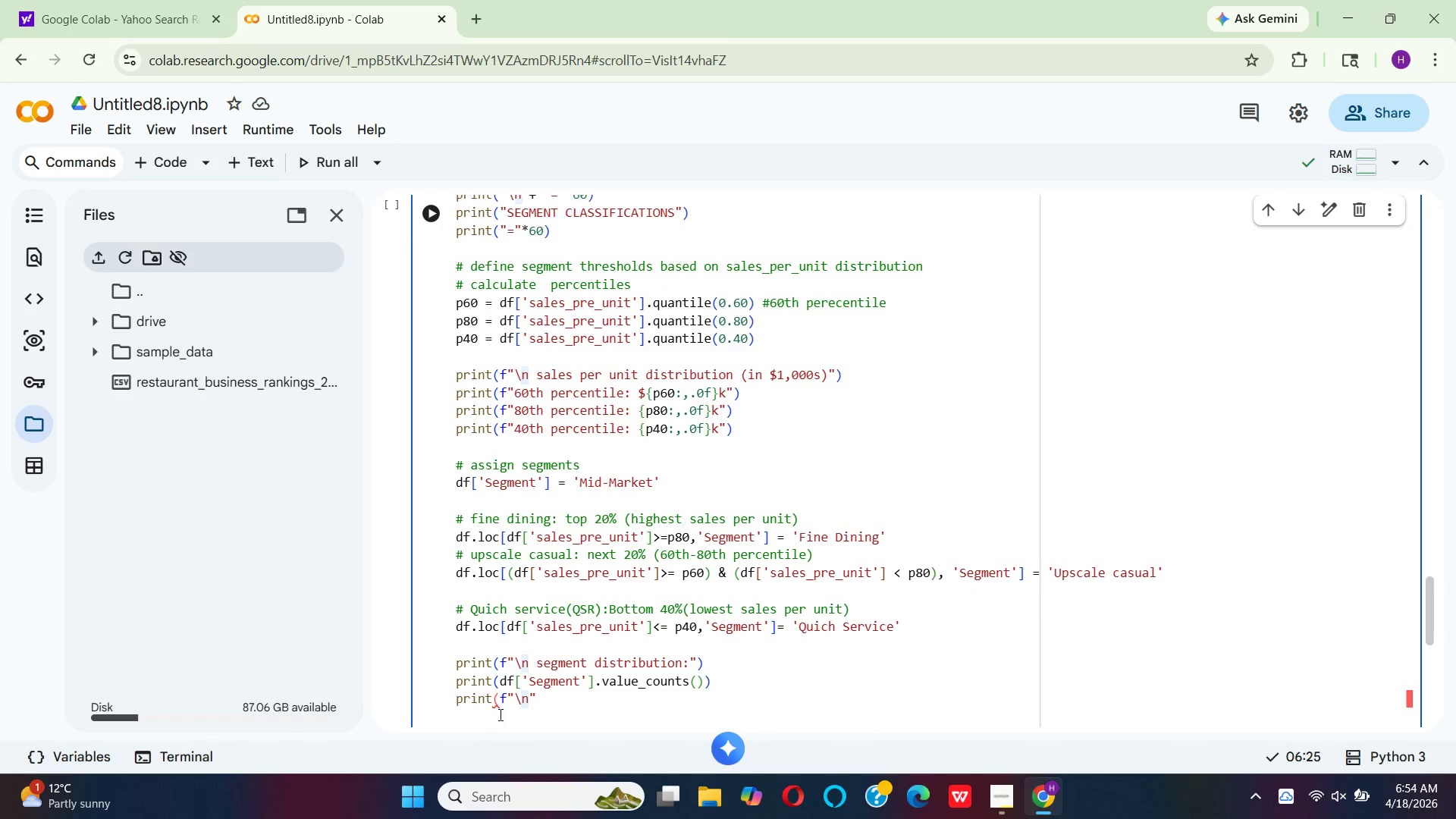 
type( pe)
 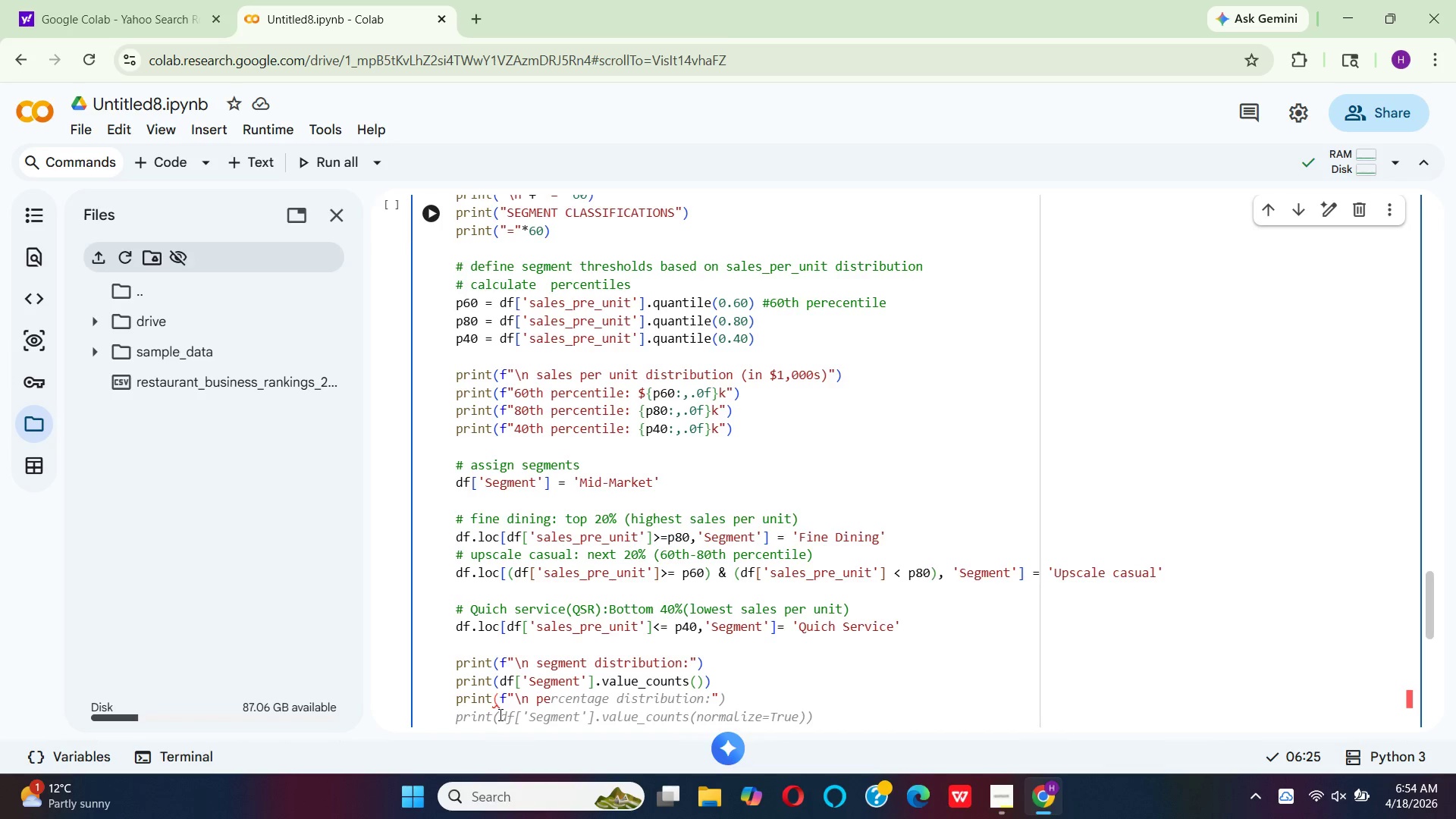 
type(rcentage ditribution:)
 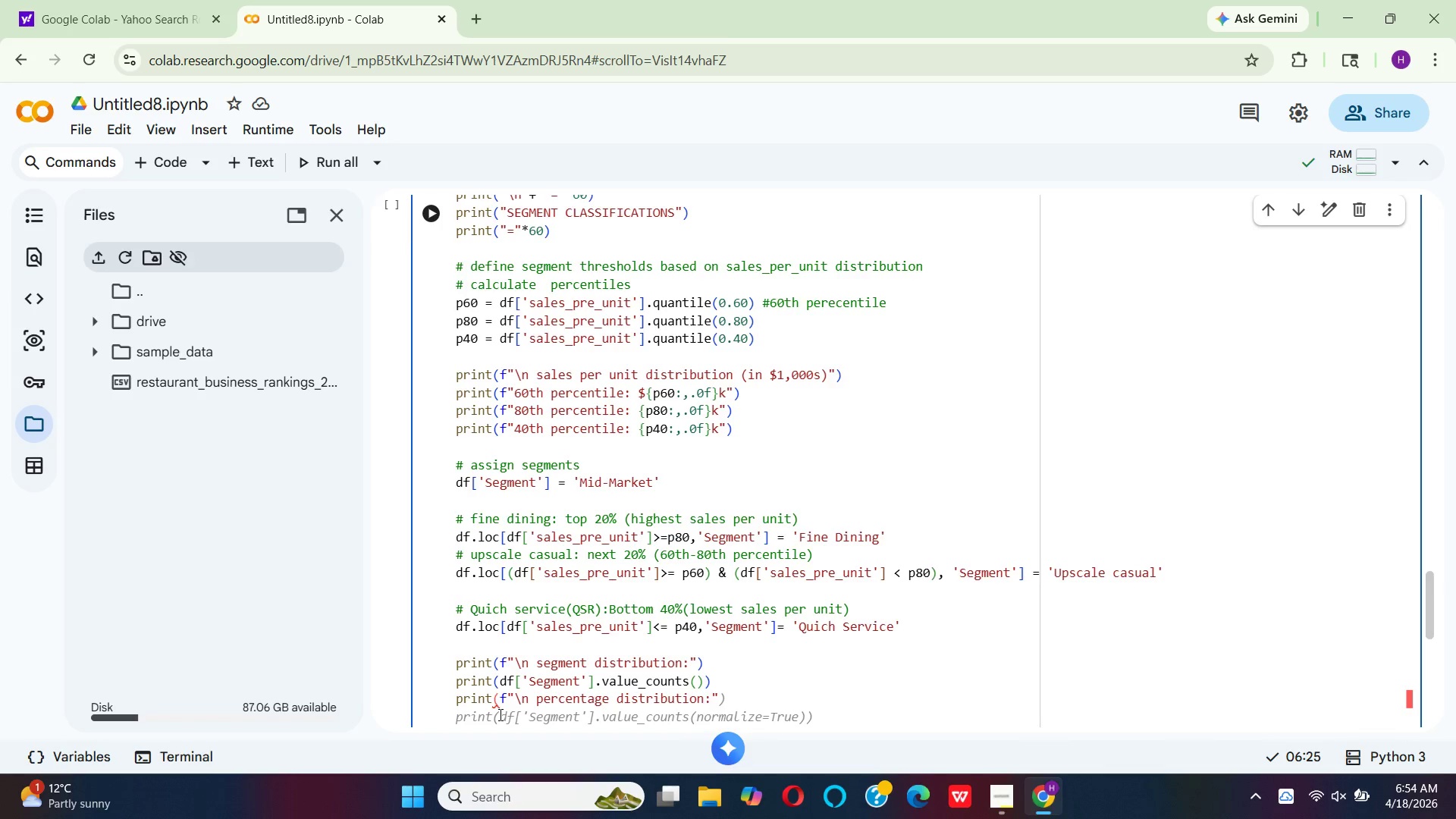 
hold_key(key=S, duration=0.33)
 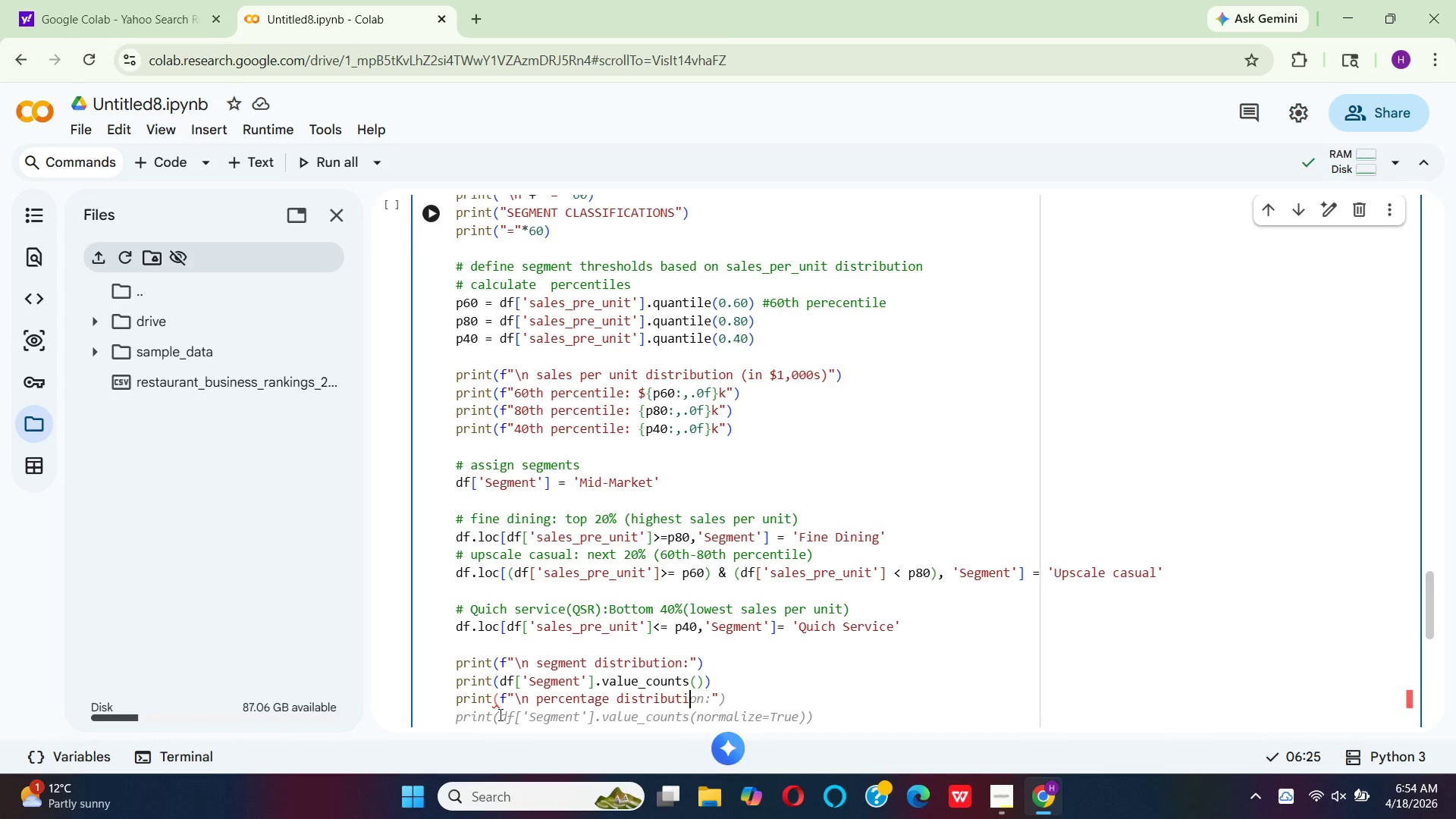 
key(ArrowRight)
 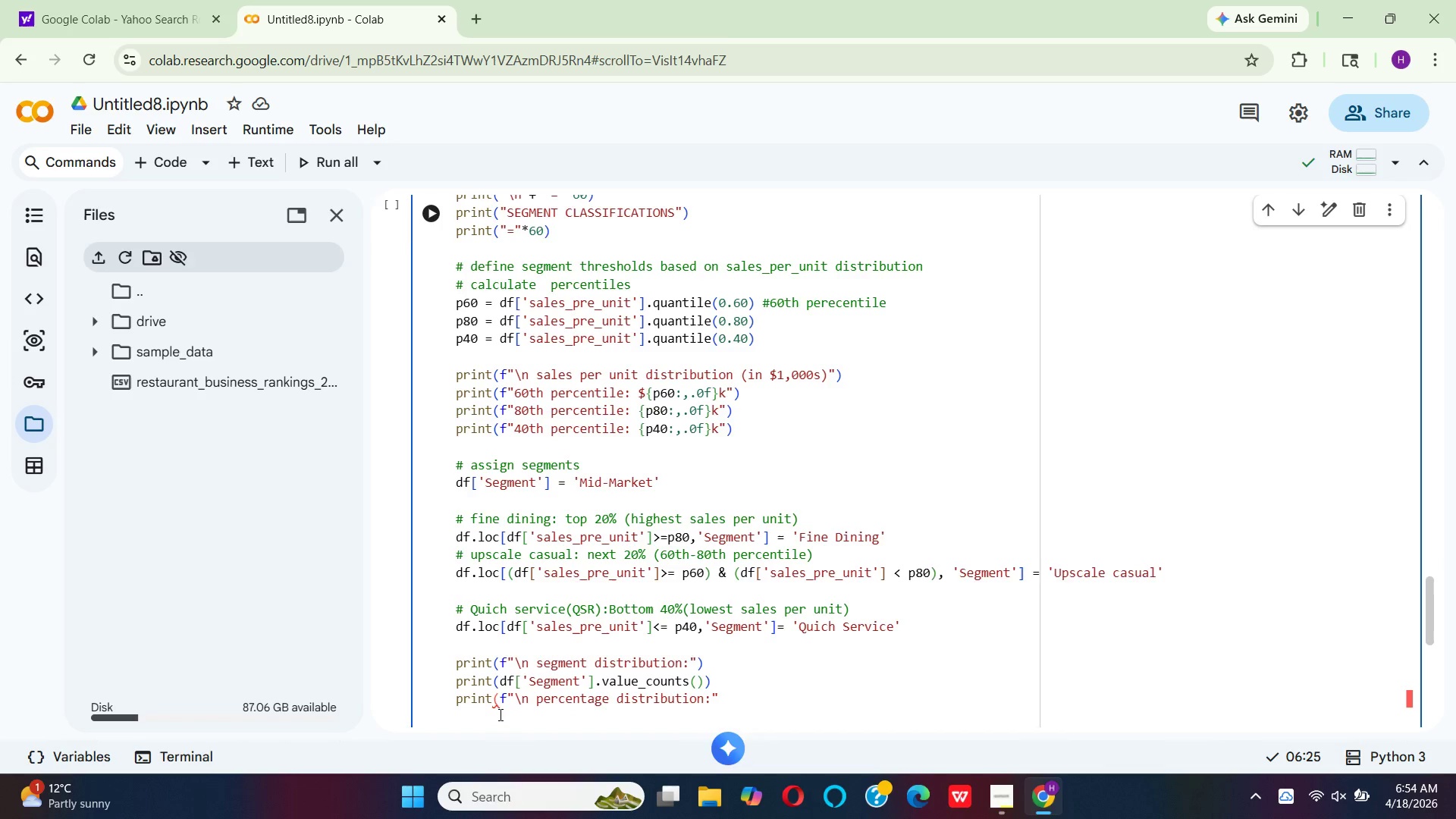 
key(ArrowRight)
 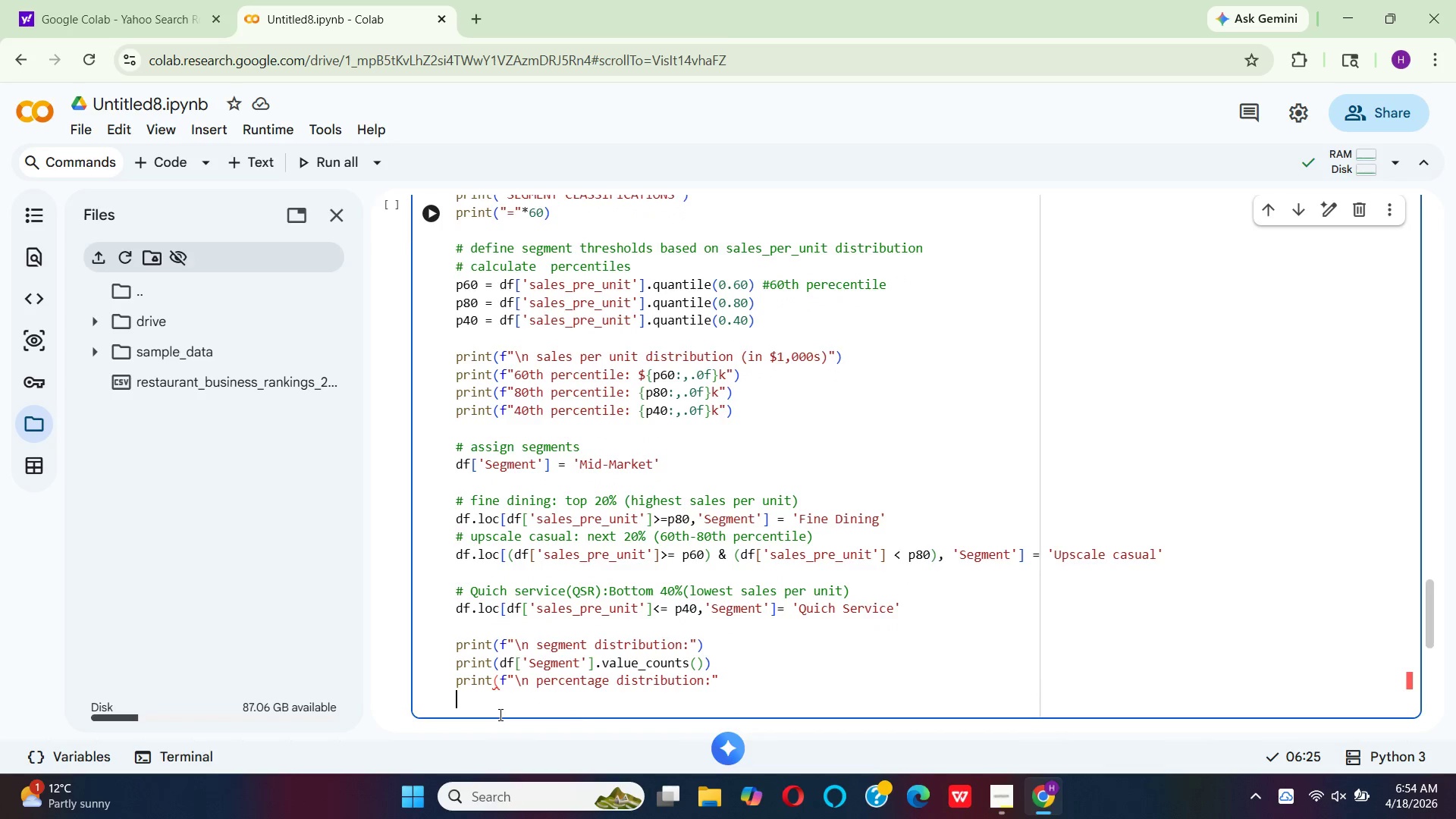 
key(Backspace)
 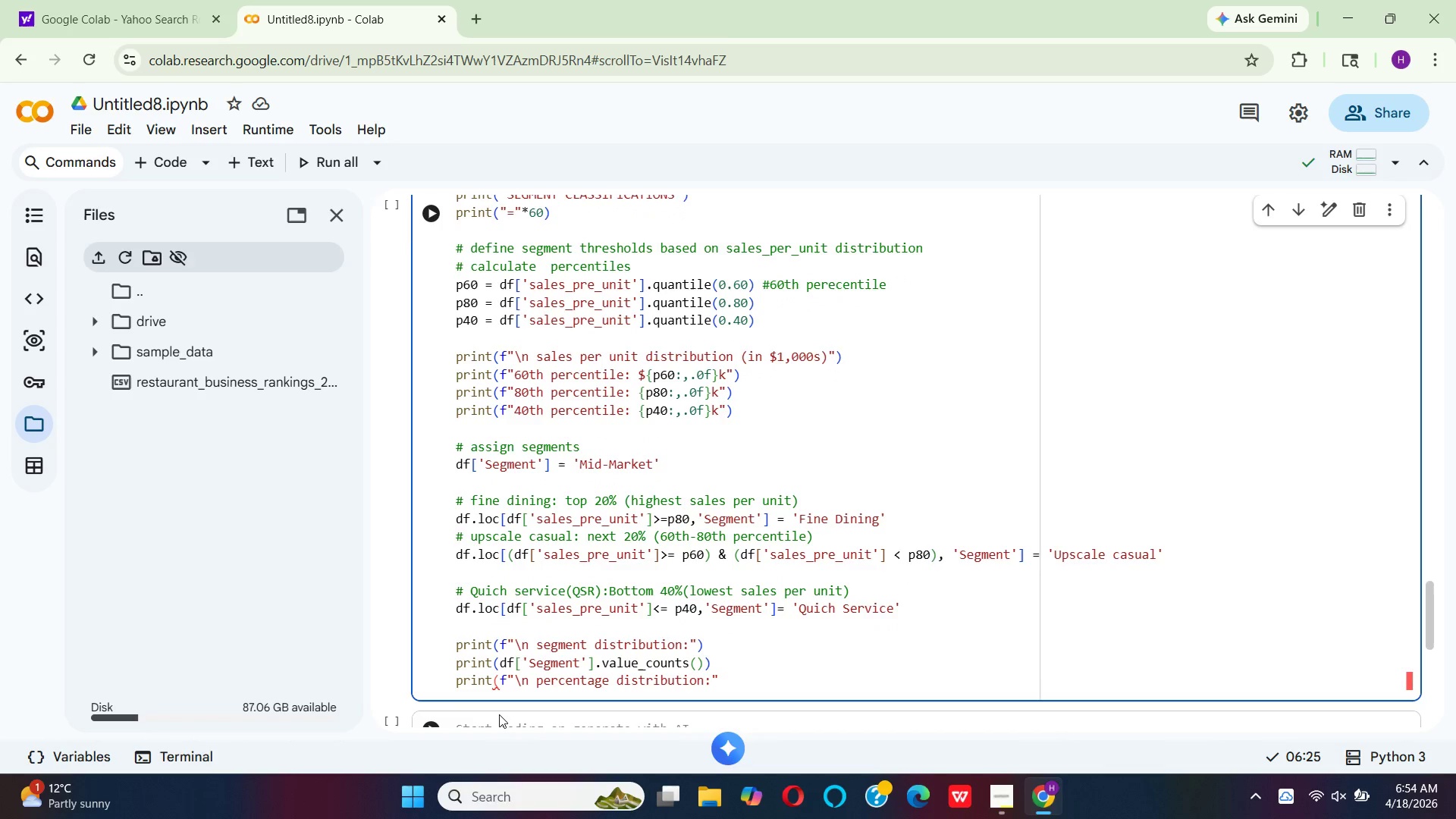 
key(Shift+0)
 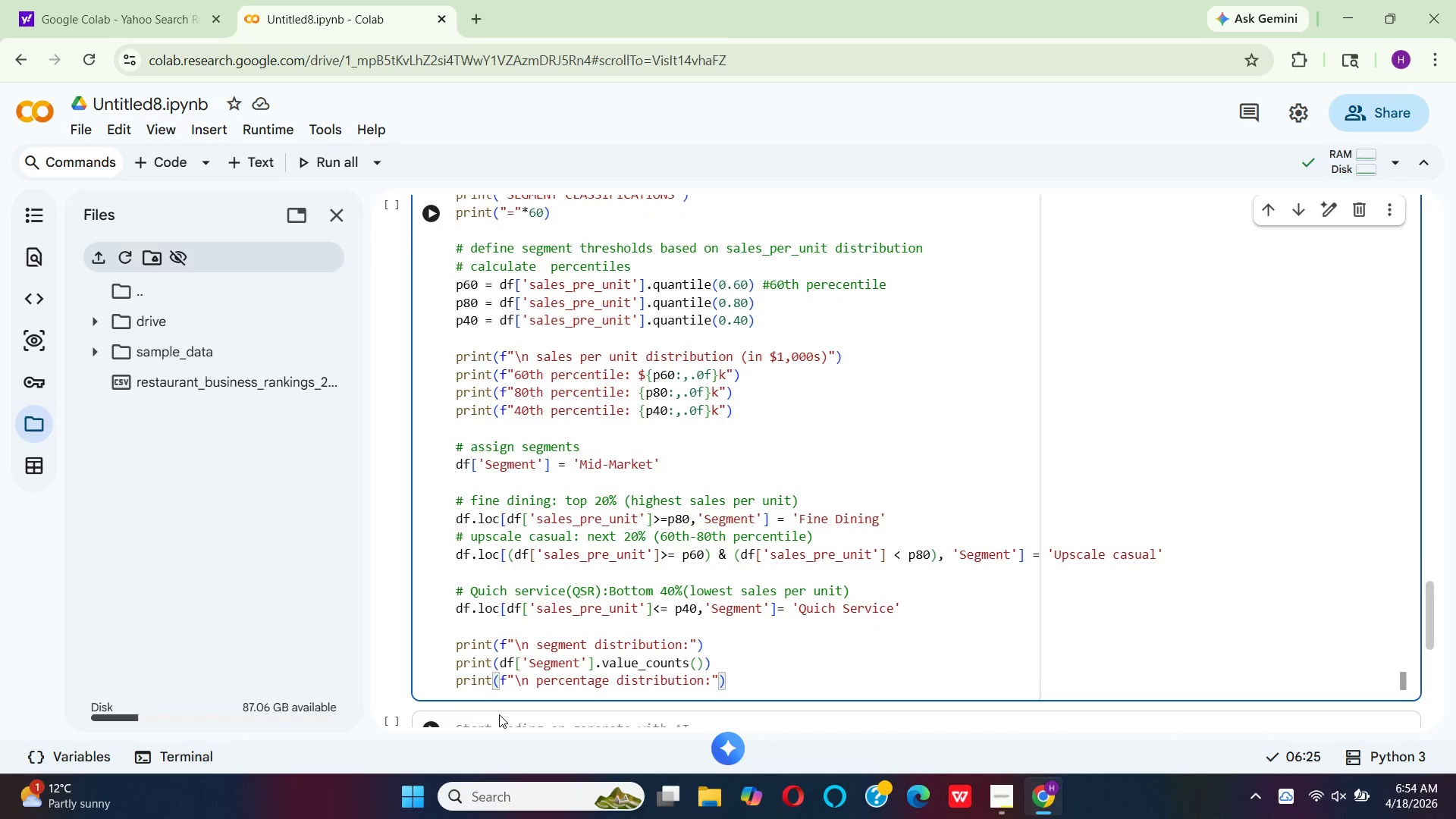 
wait(6.19)
 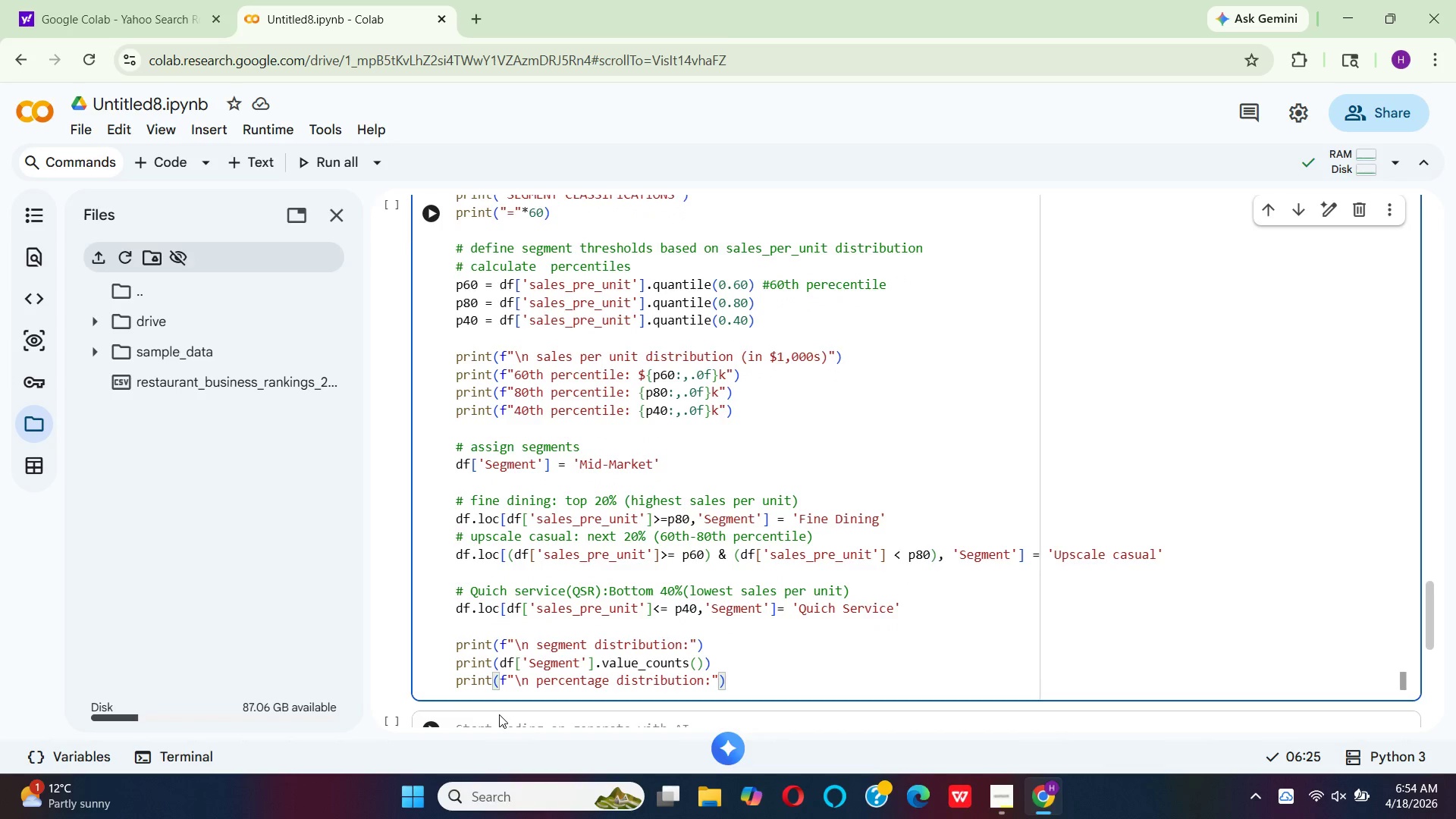 
hold_key(key=Backspace, duration=0.83)
 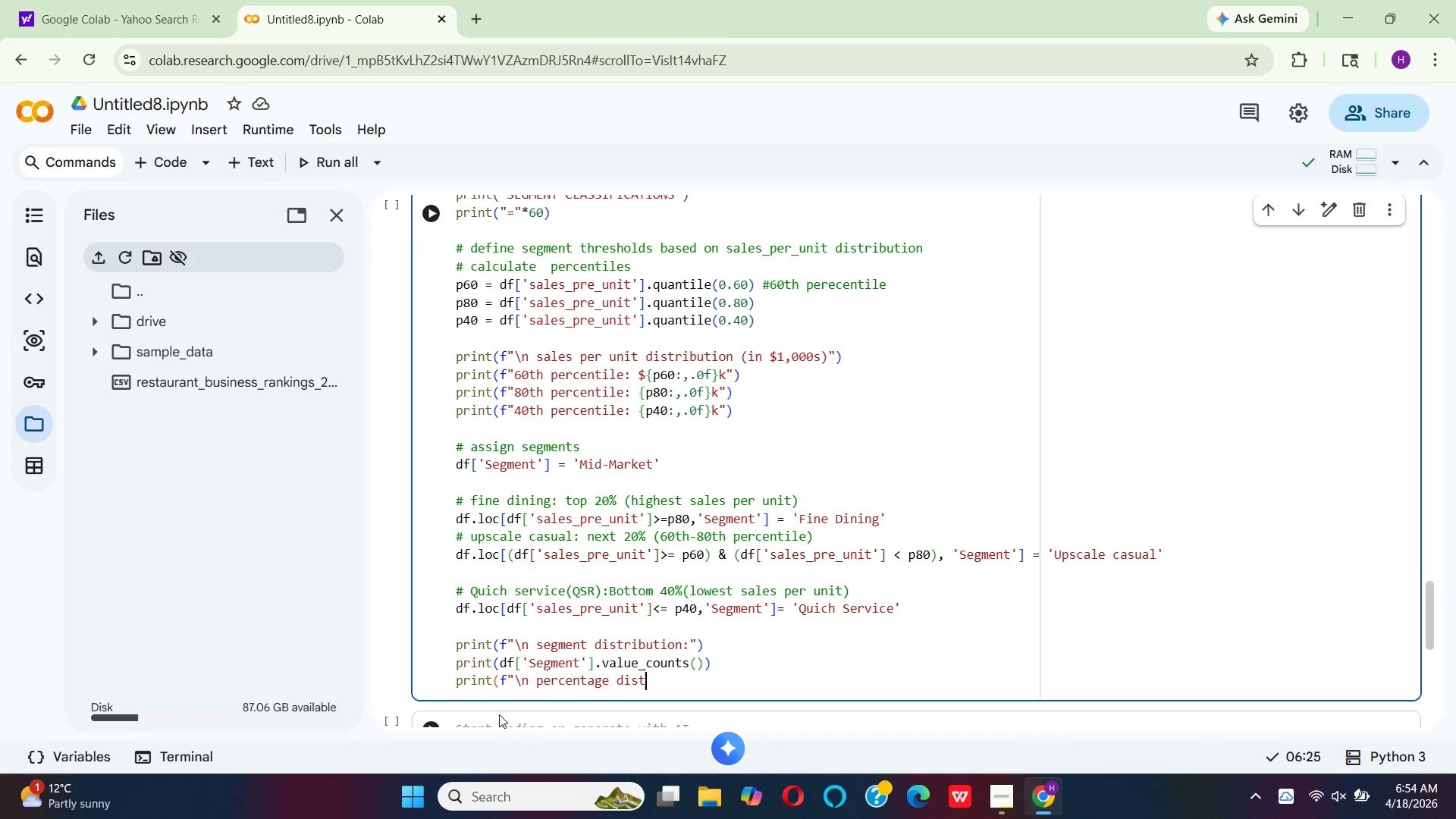 
key(Backspace)
 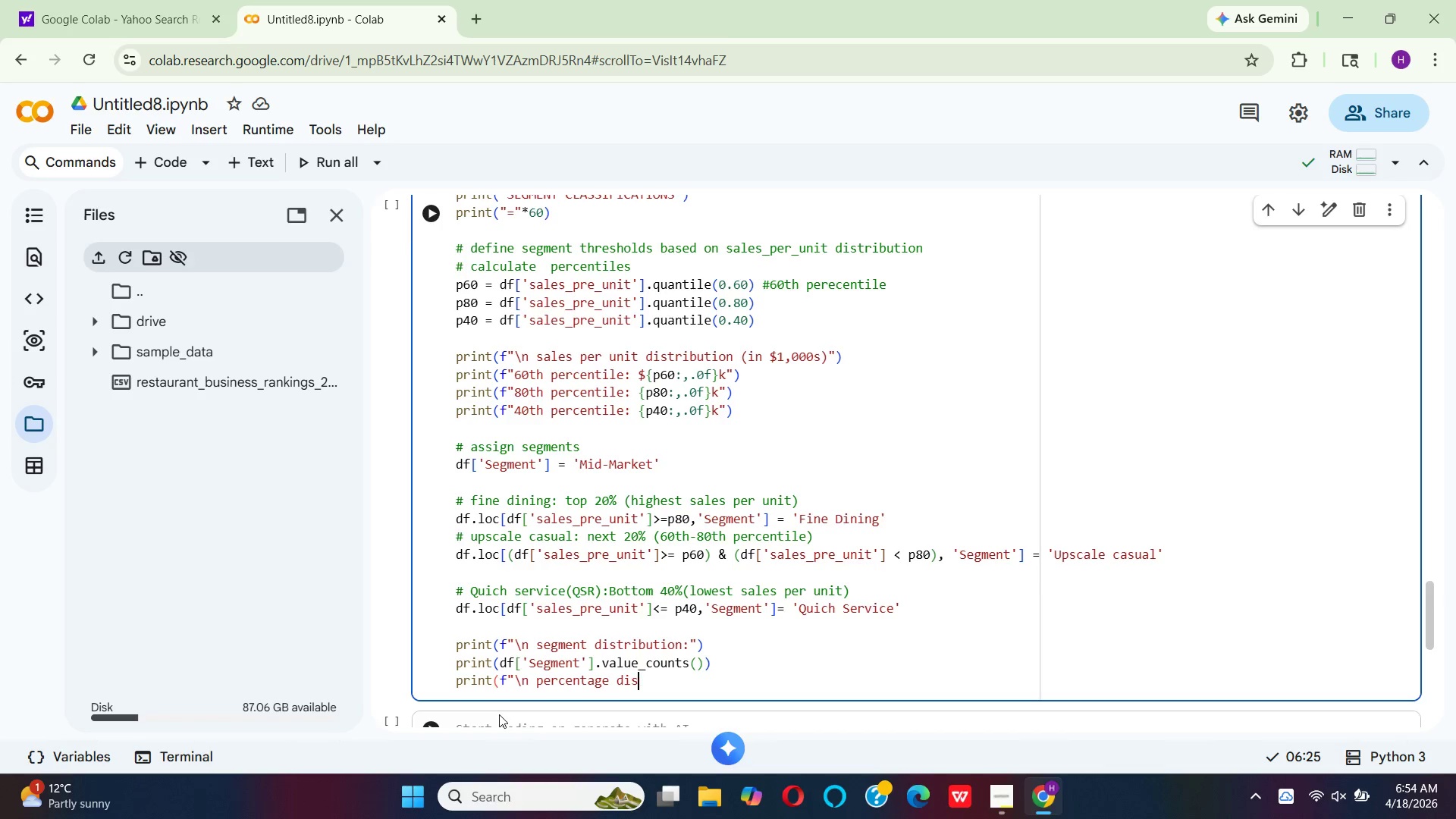 
key(Backspace)
 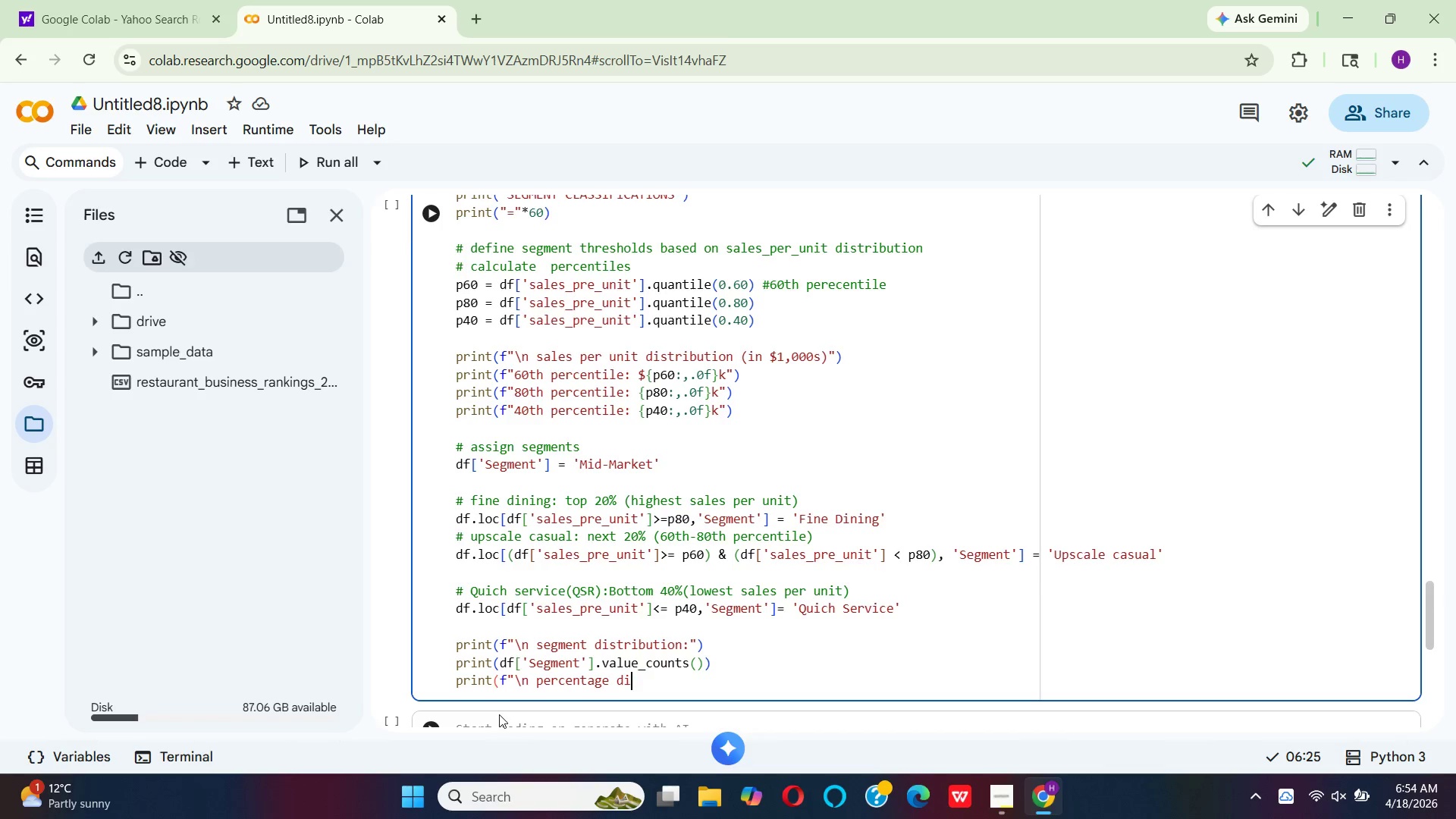 
key(Backspace)
 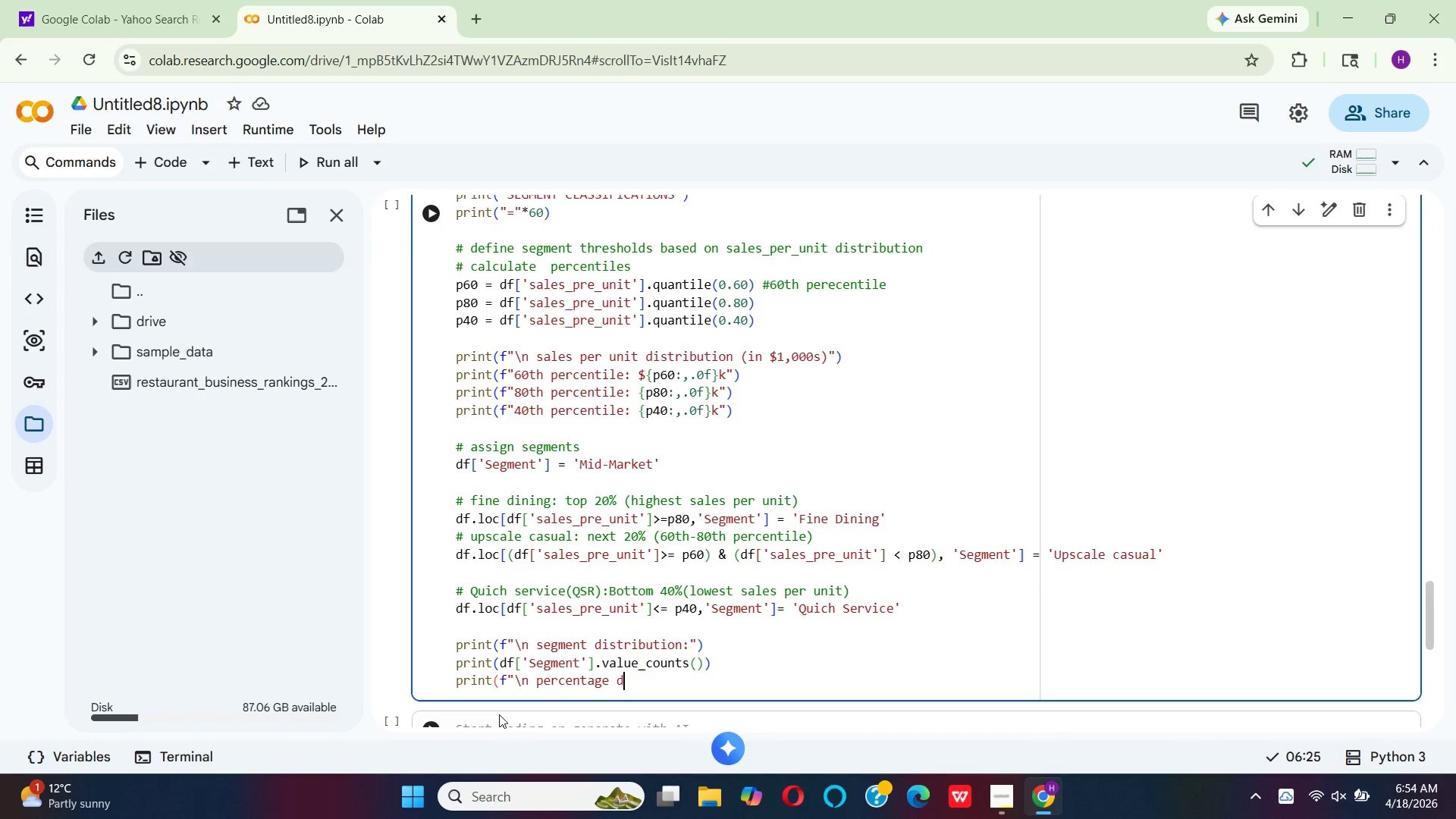 
key(Backspace)
 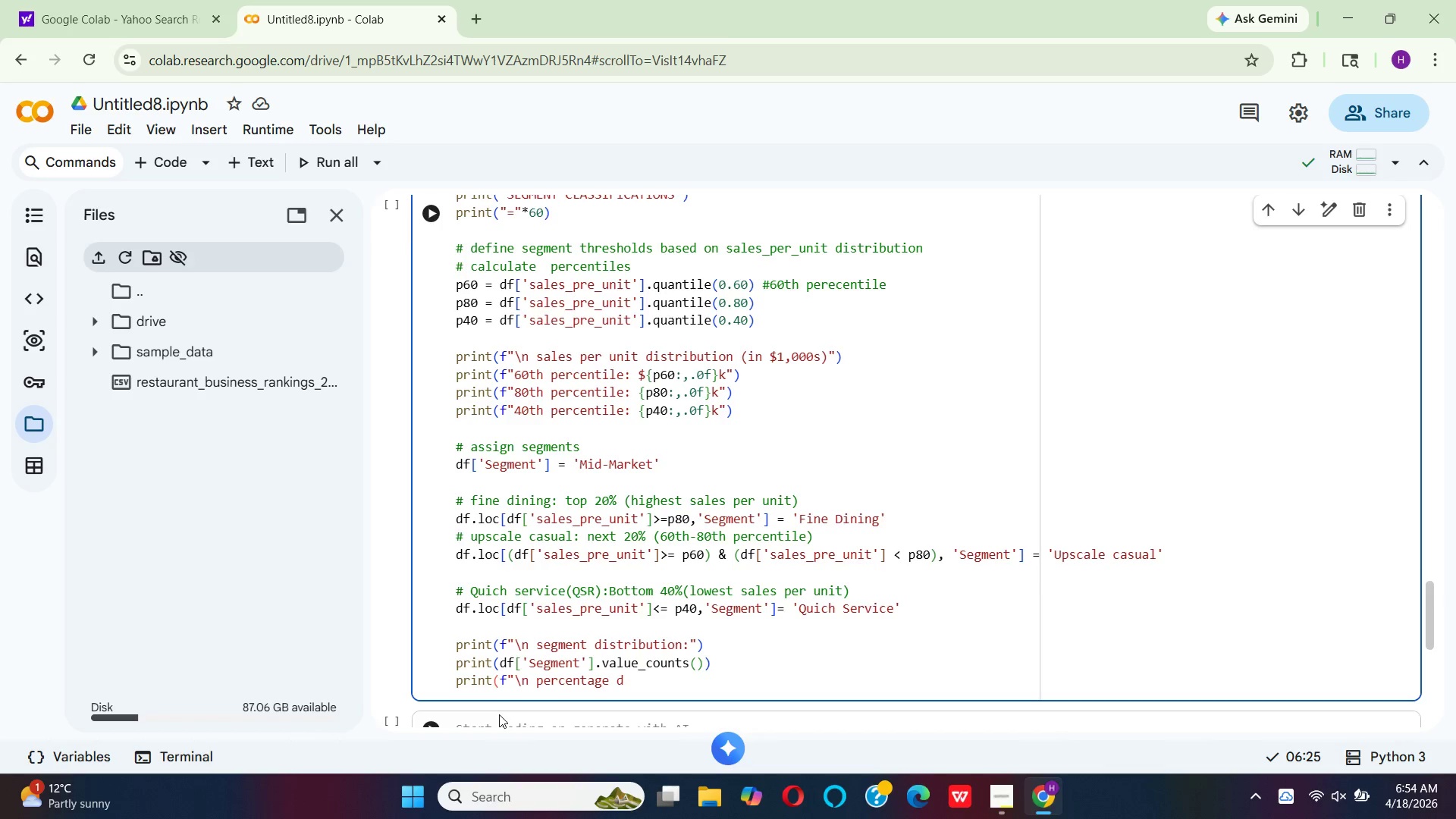 
key(Backspace)
 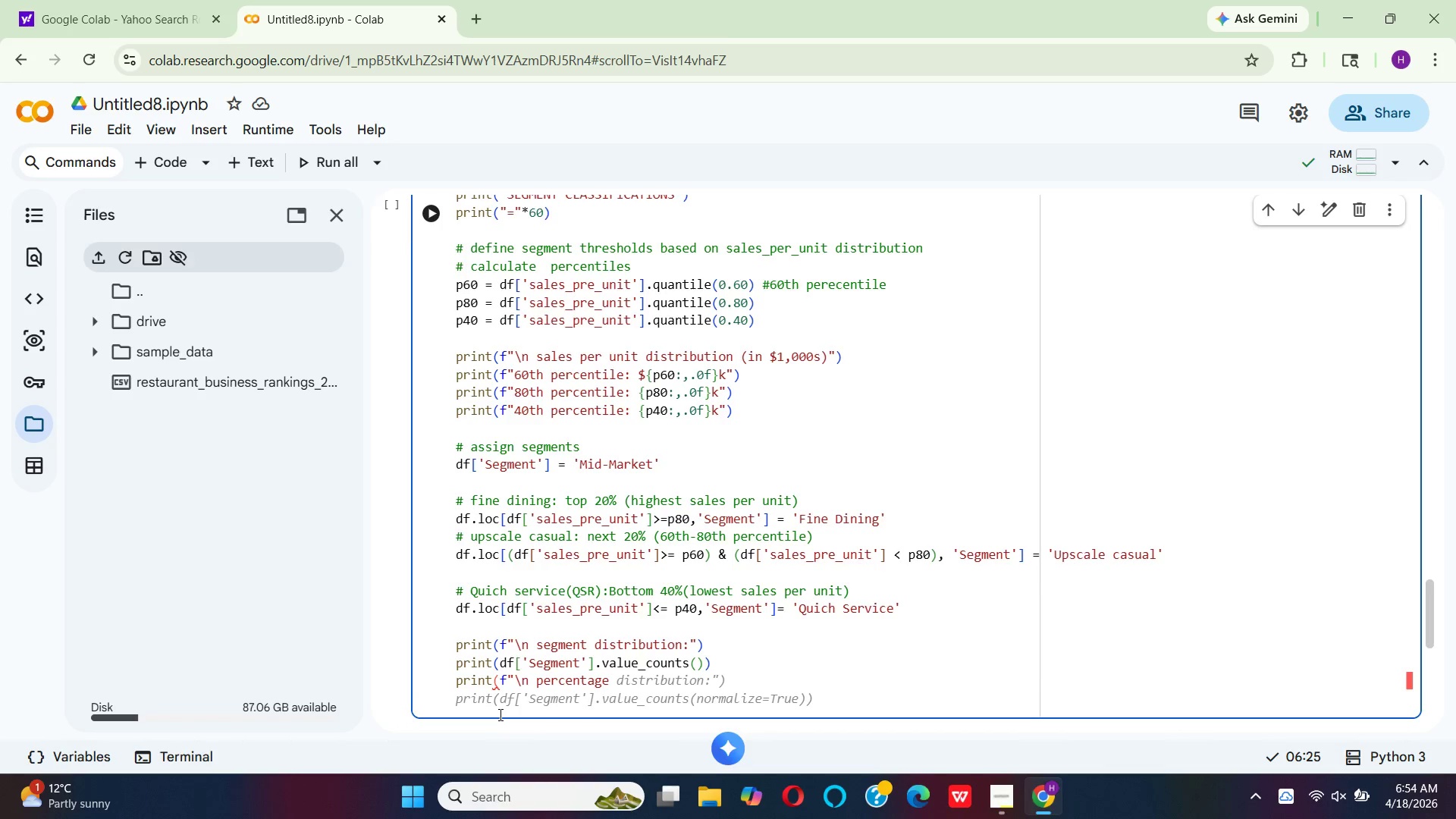 
type(breakdown:"))
 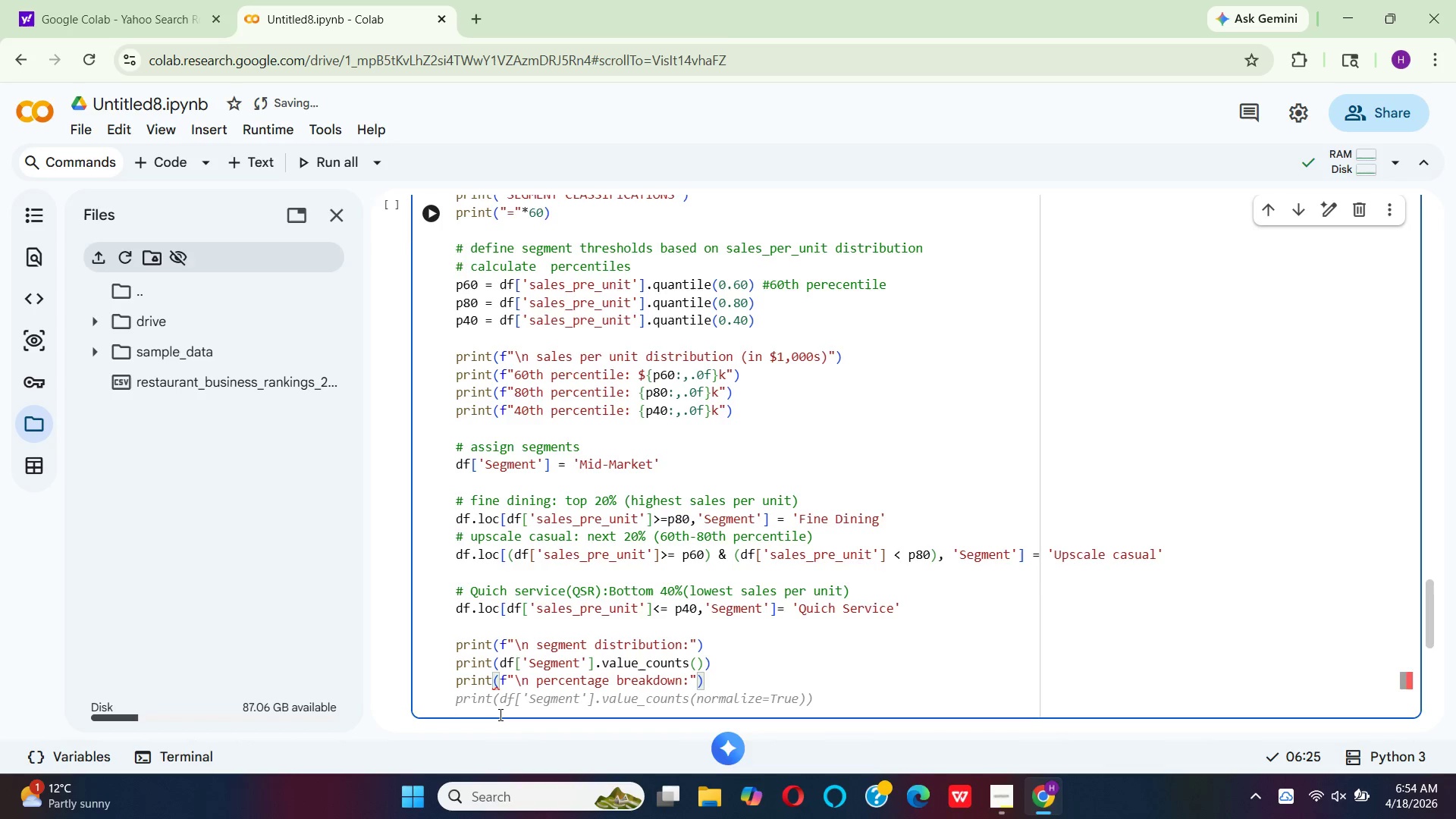 
key(Enter)
 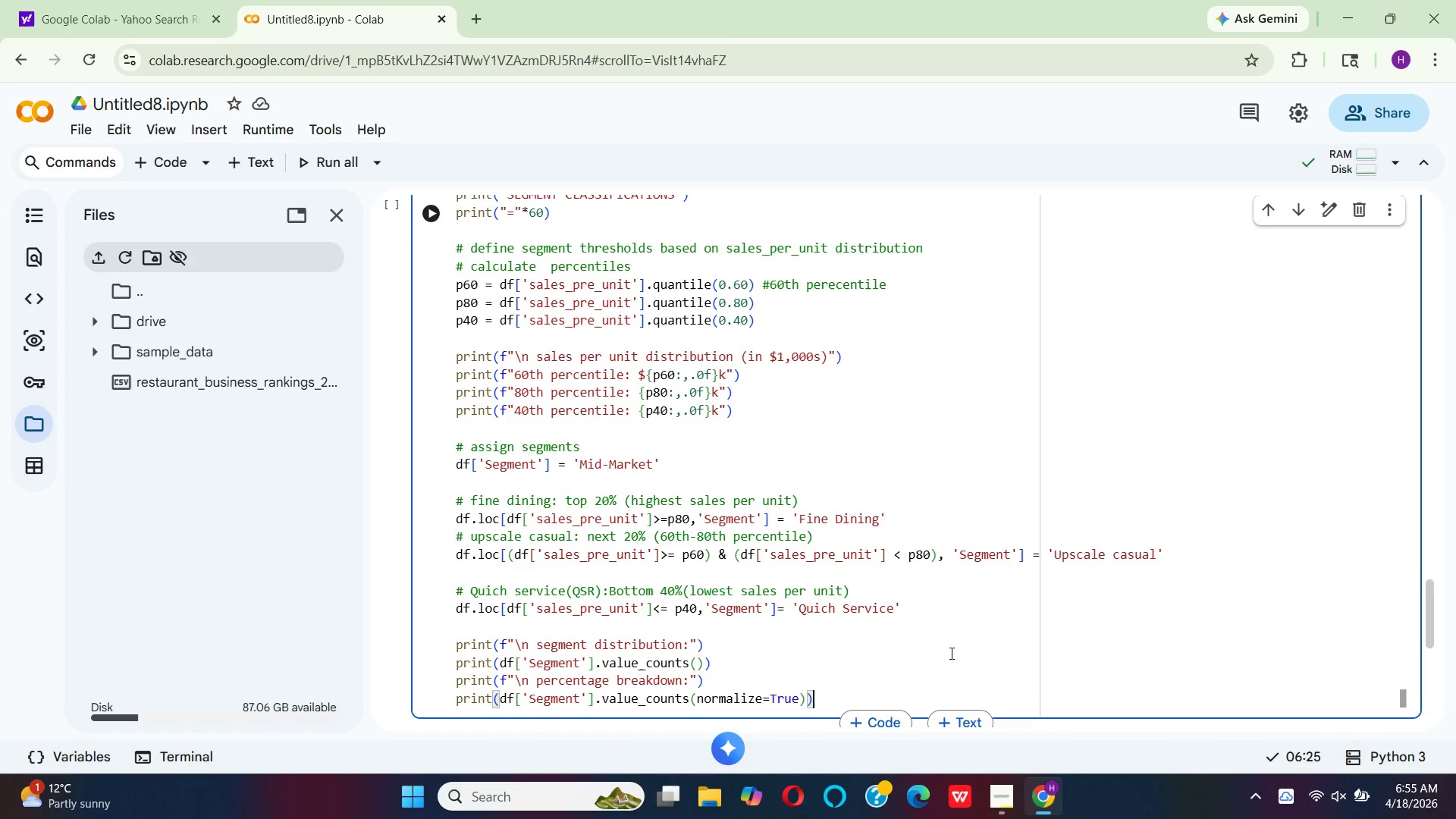 
wait(17.0)
 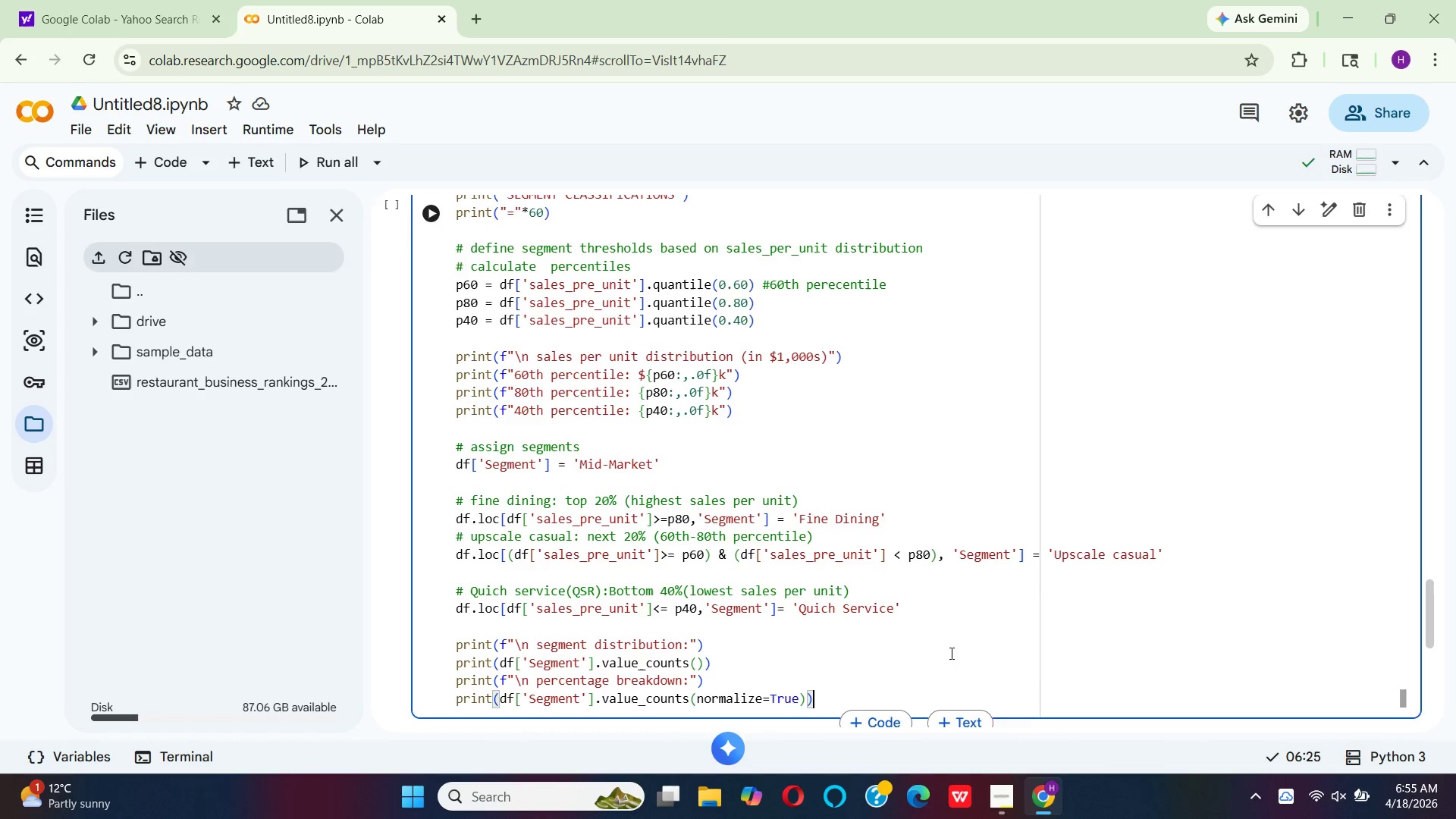 
left_click([808, 698])
 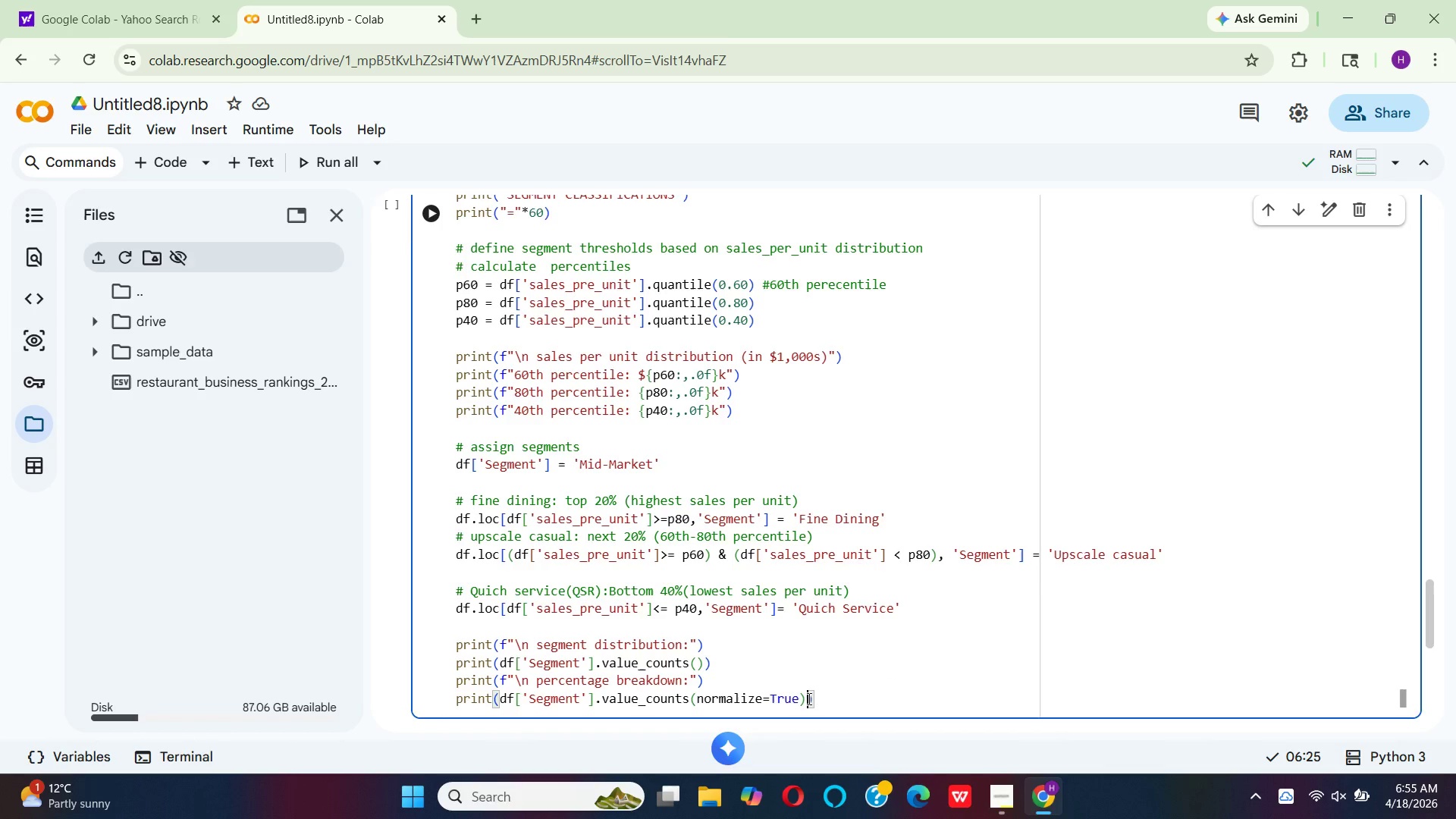 
type( * 100)
 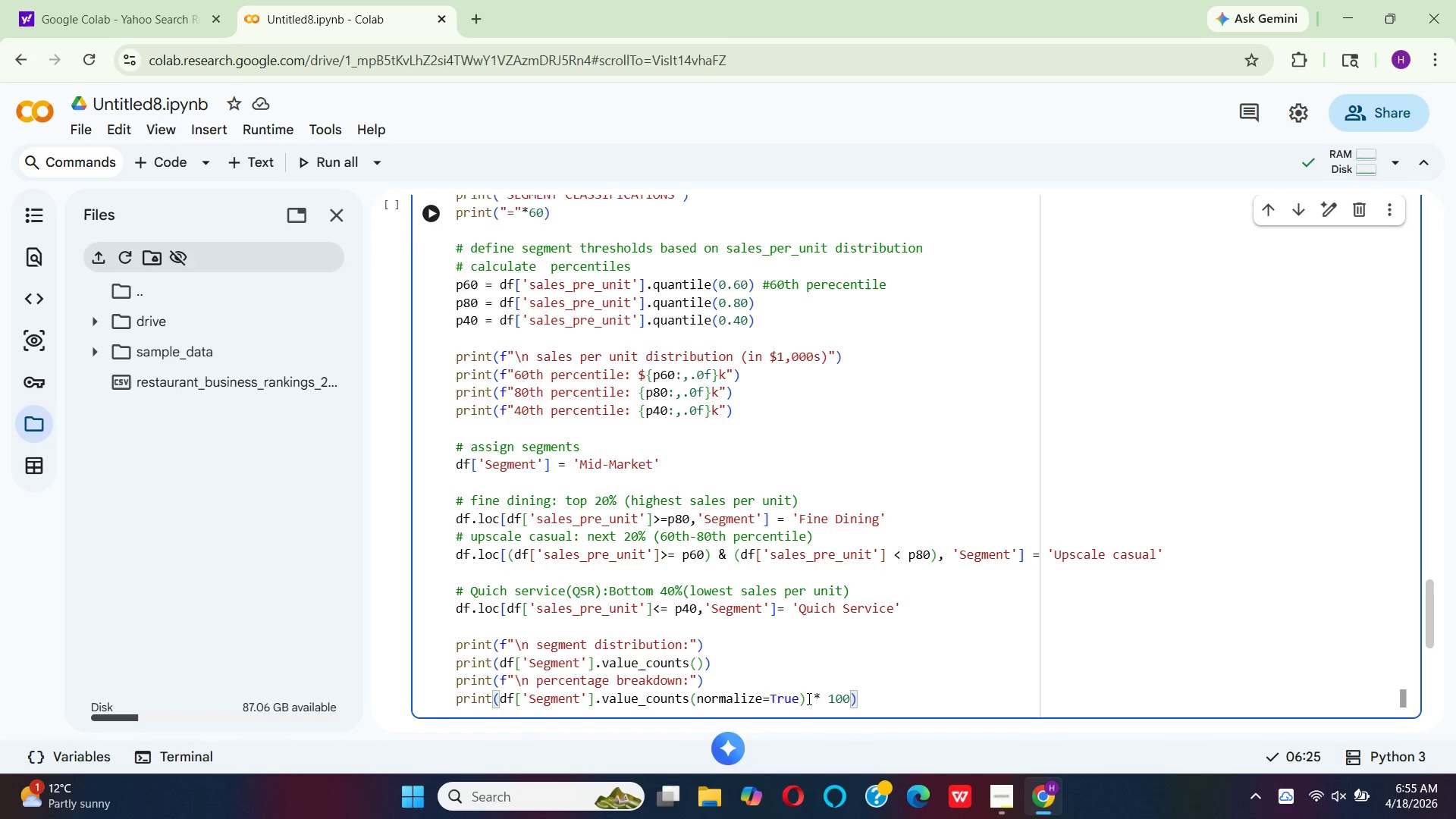 
key(ArrowRight)
 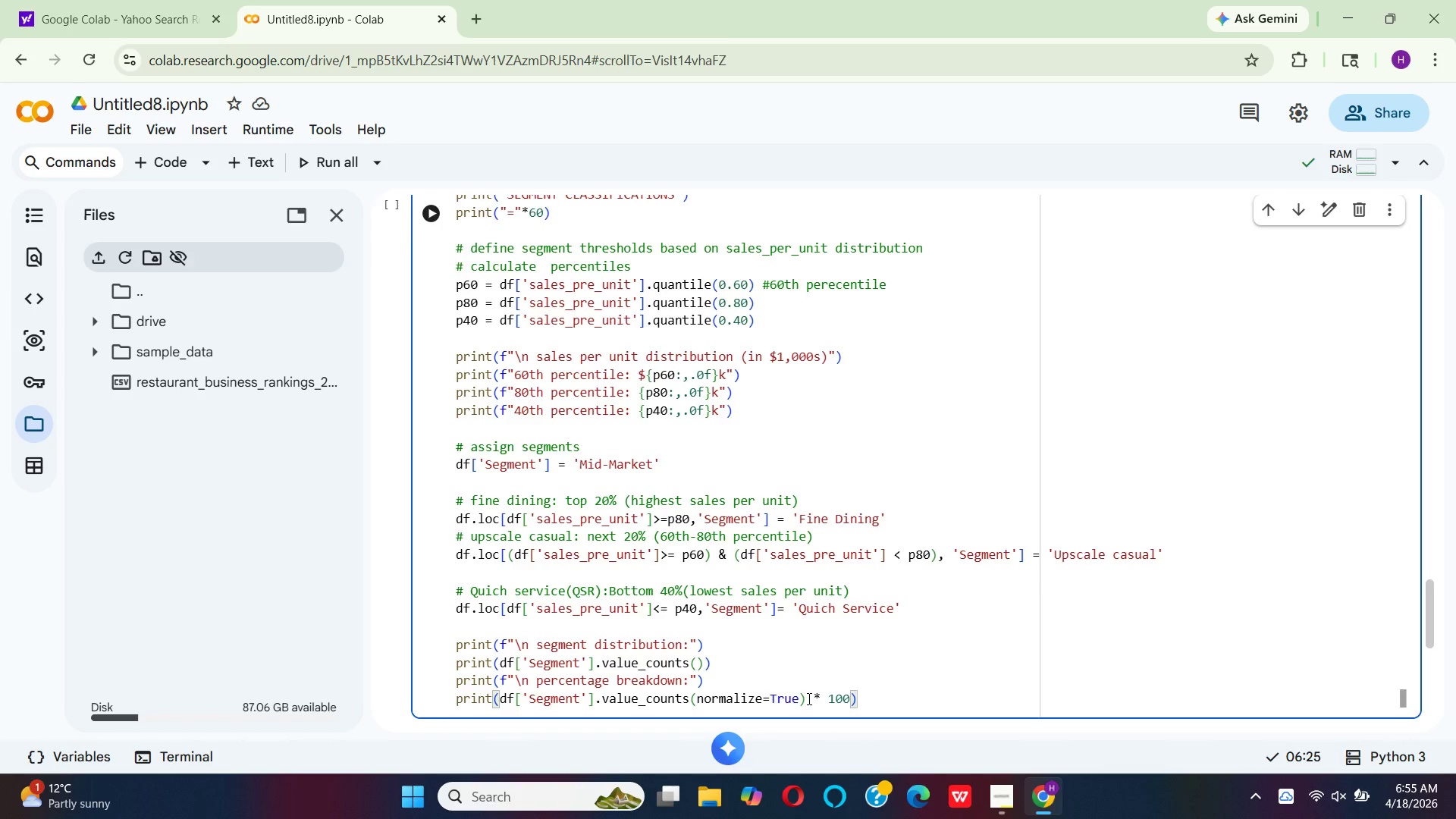 
key(Enter)
 